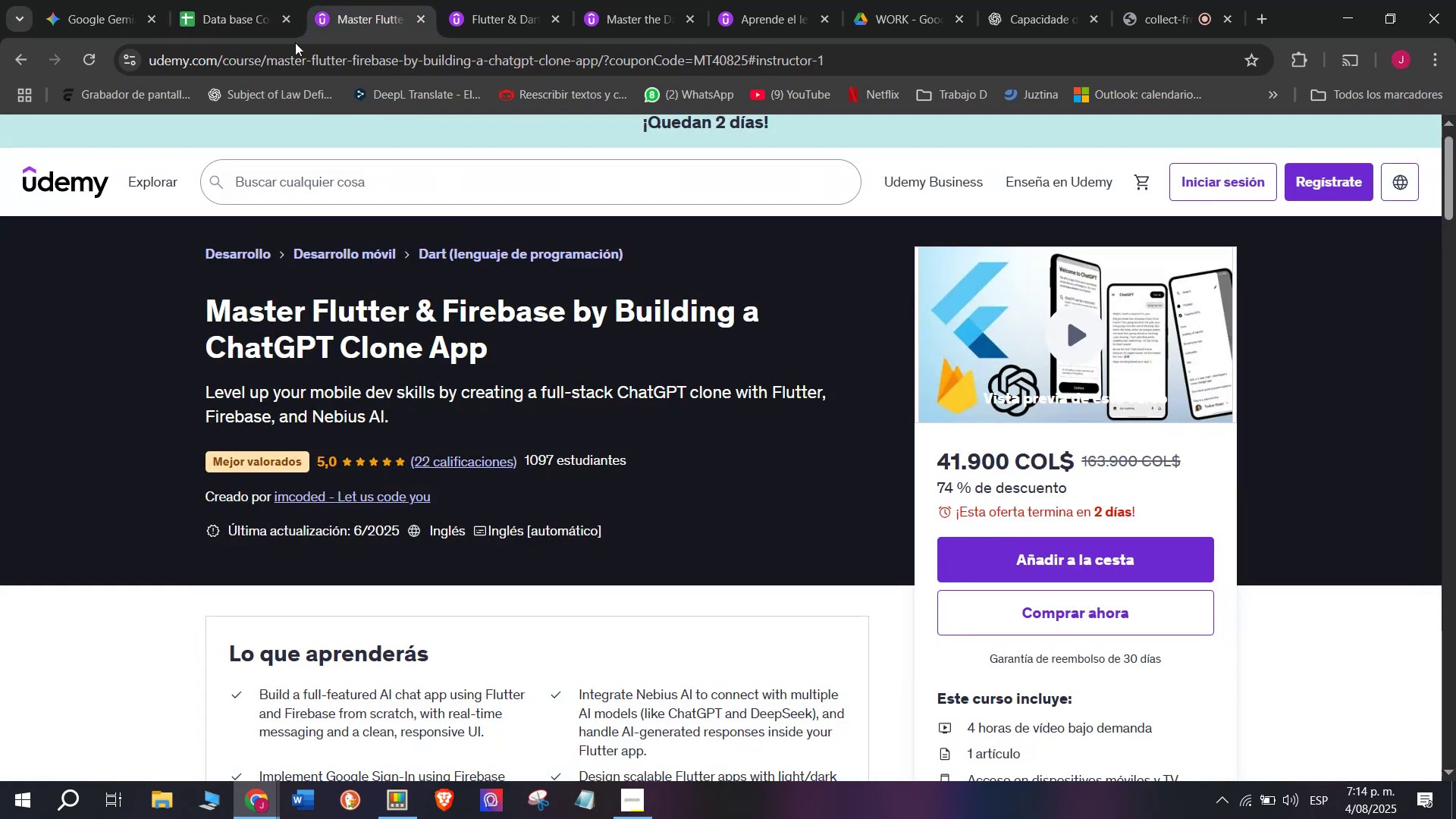 
left_click([222, 0])
 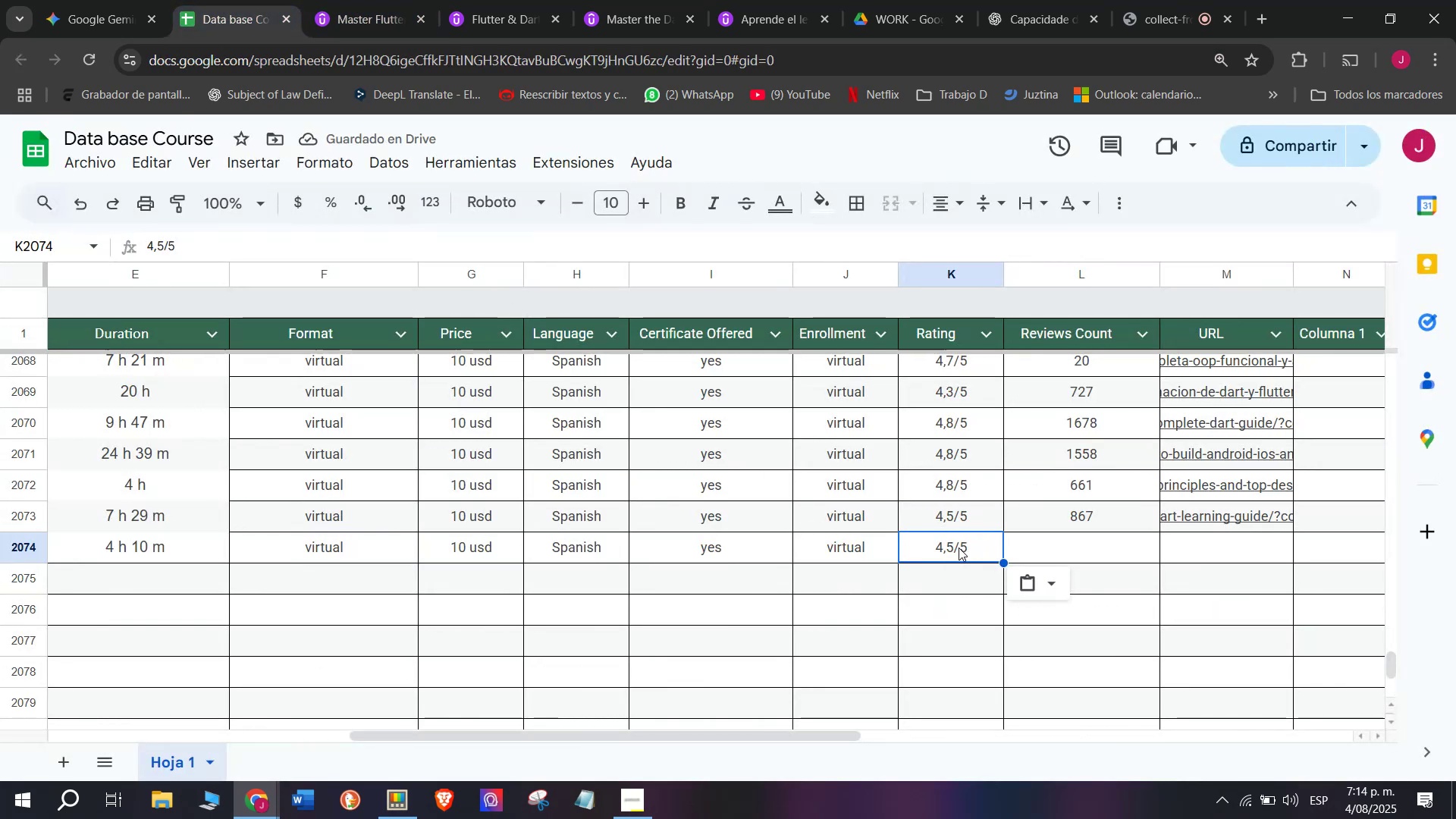 
double_click([952, 550])
 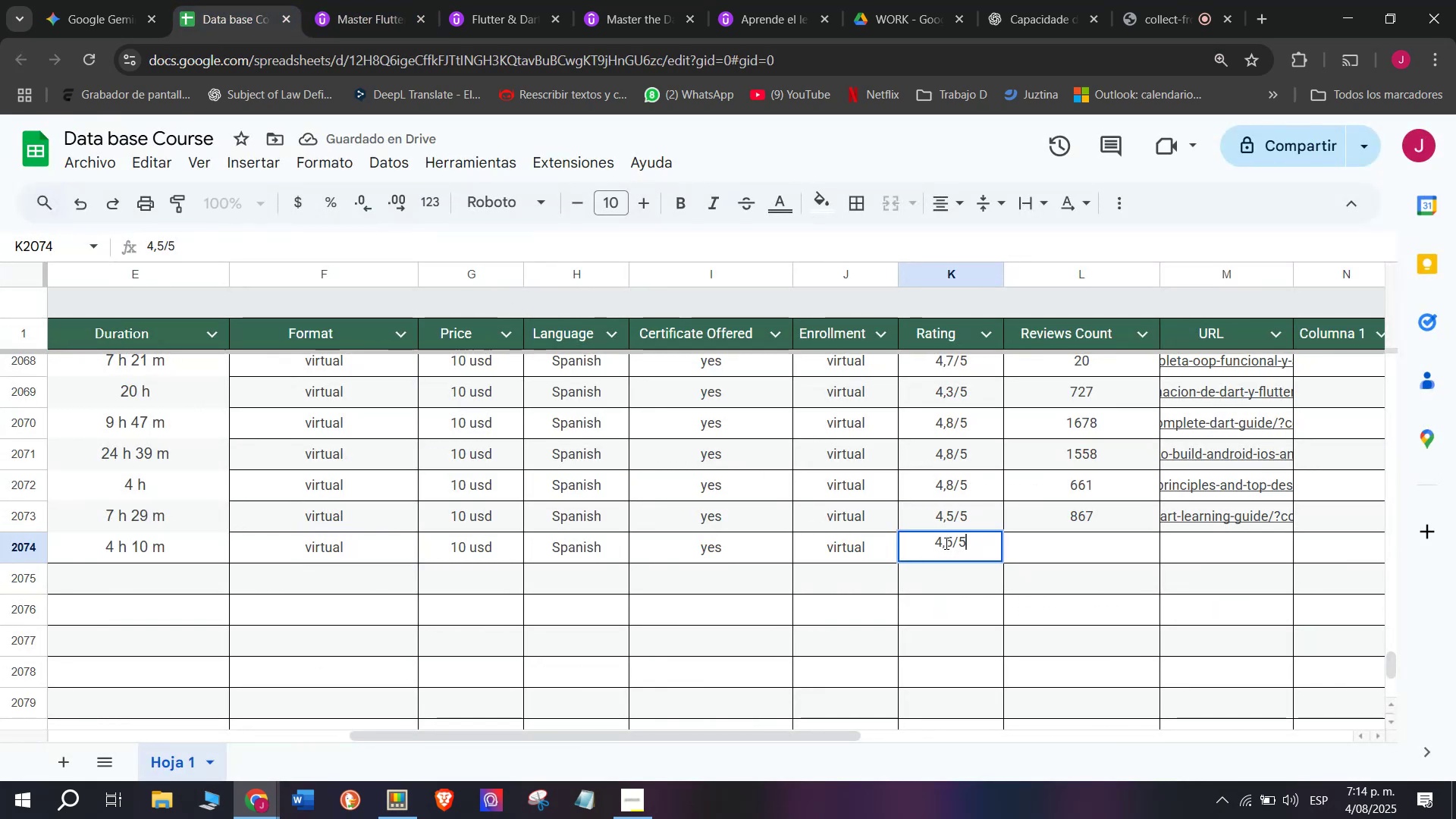 
left_click([945, 543])
 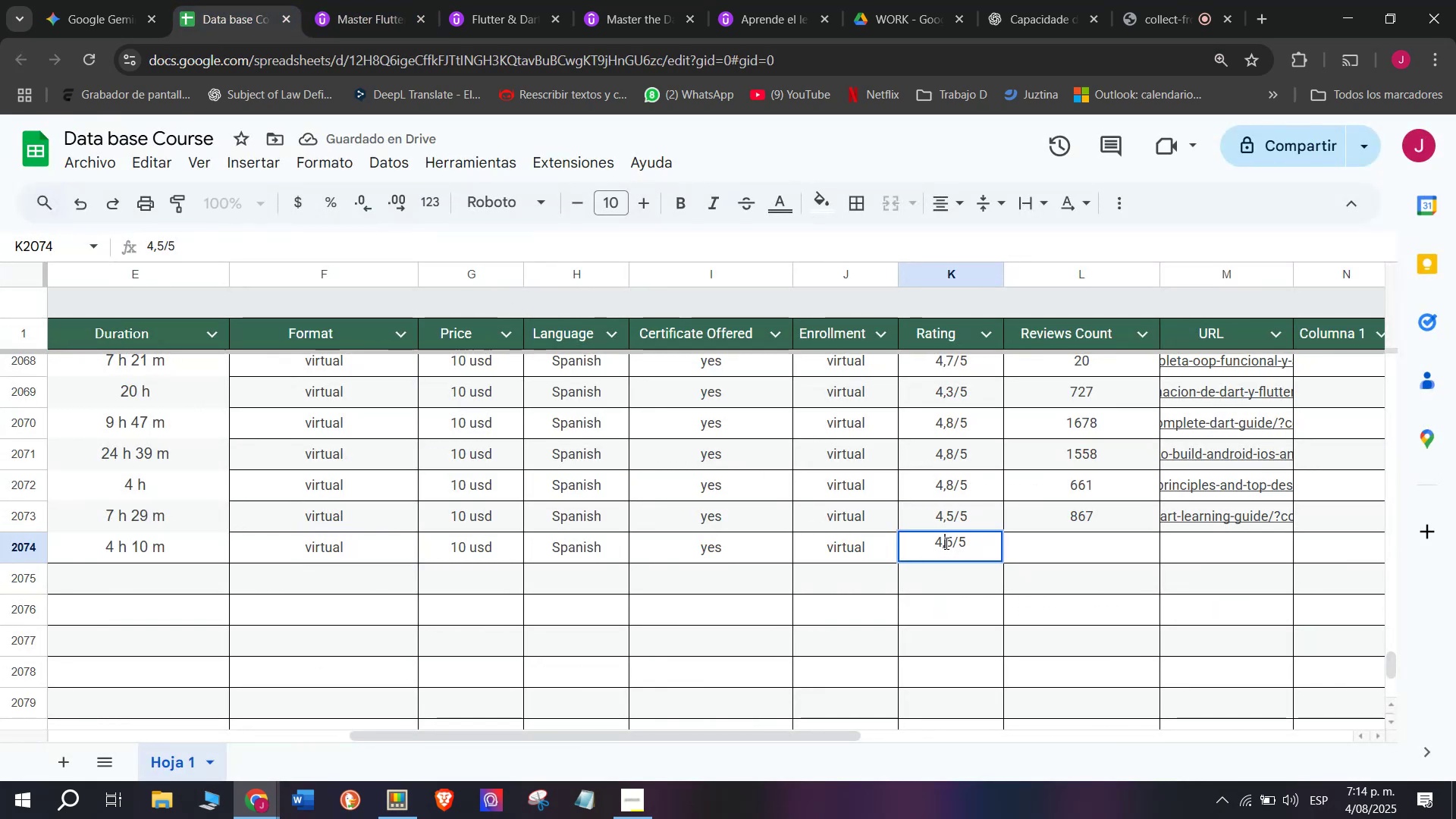 
key(Backspace)
 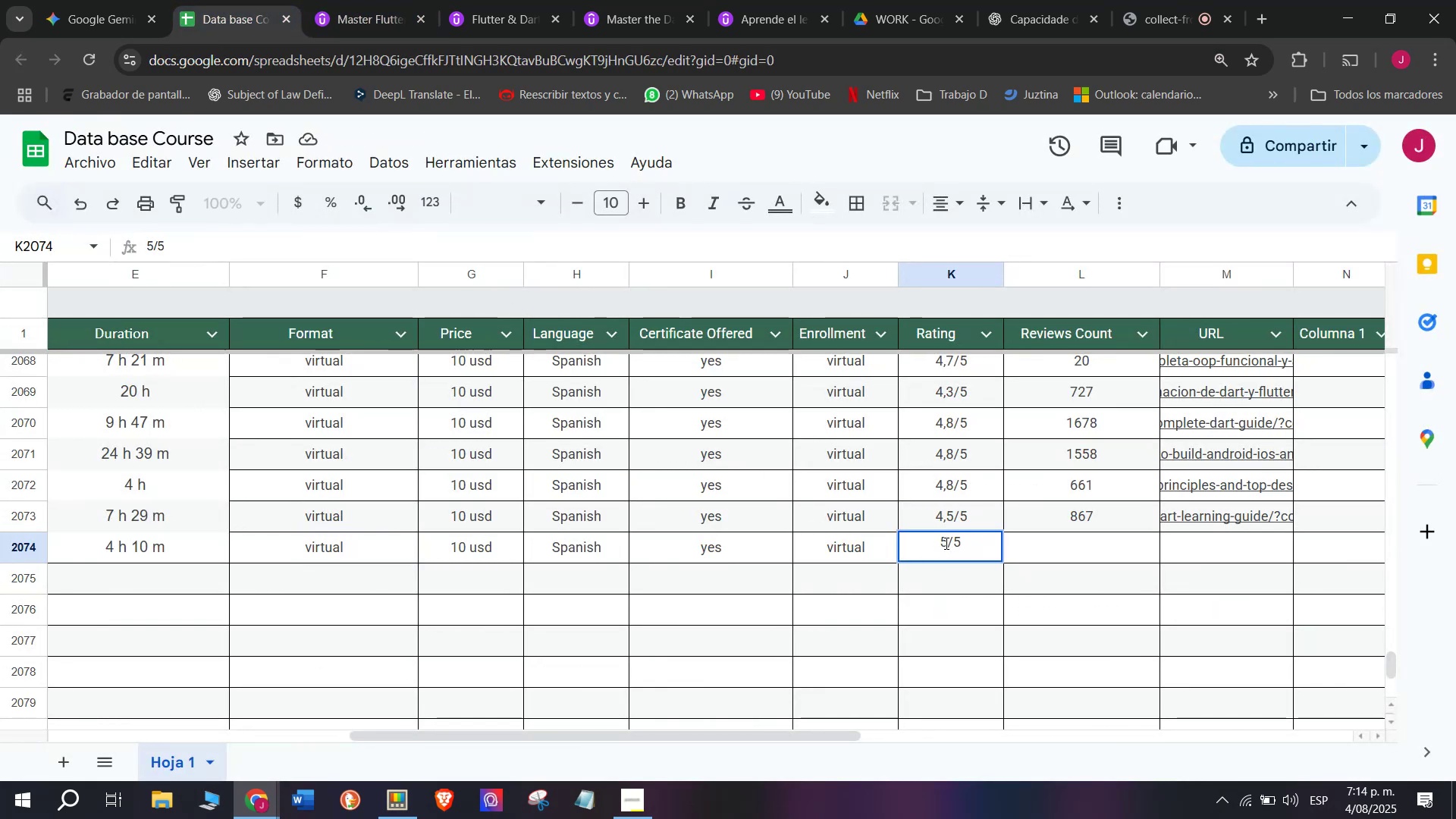 
key(Q)
 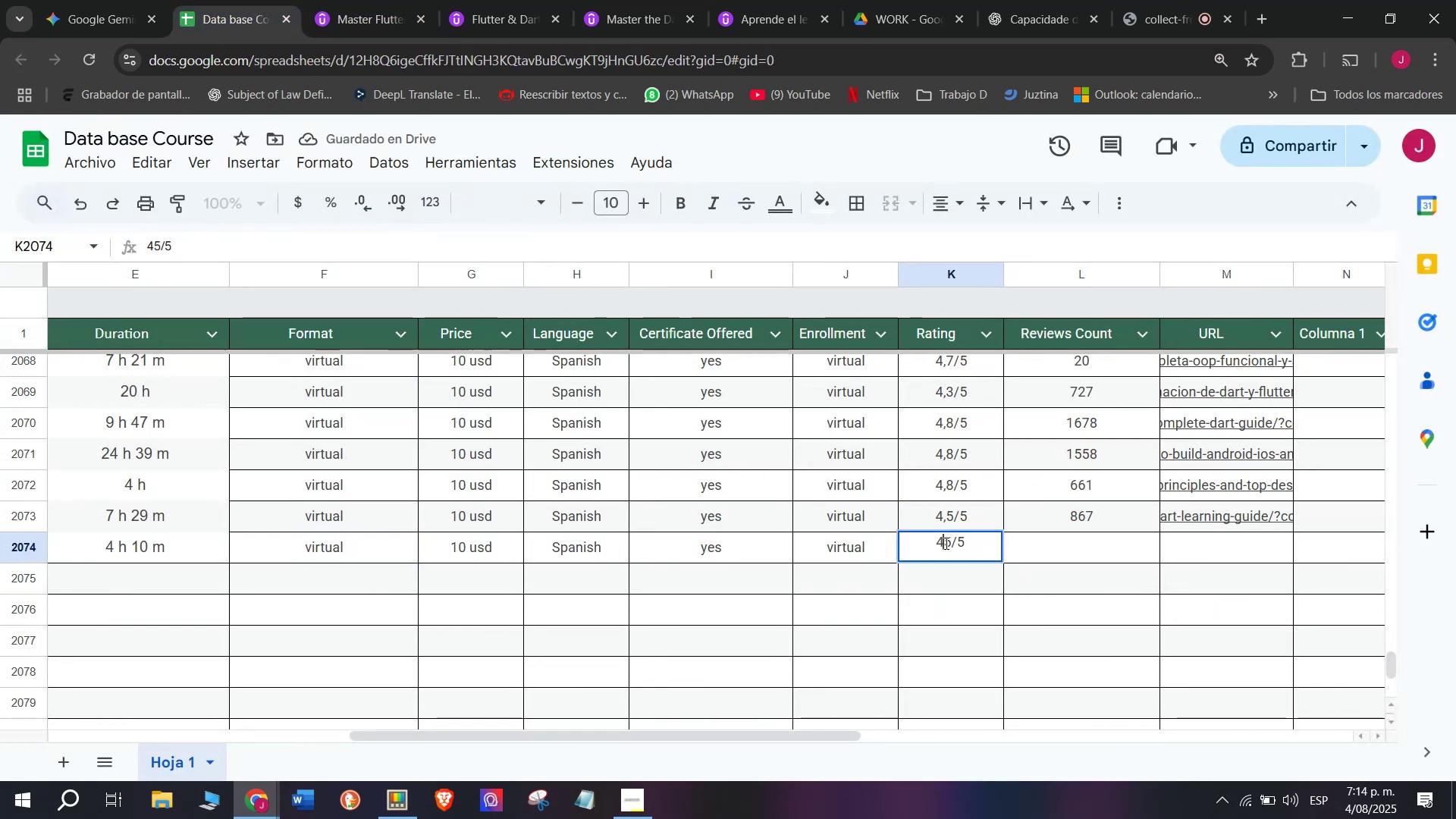 
key(Backspace)
 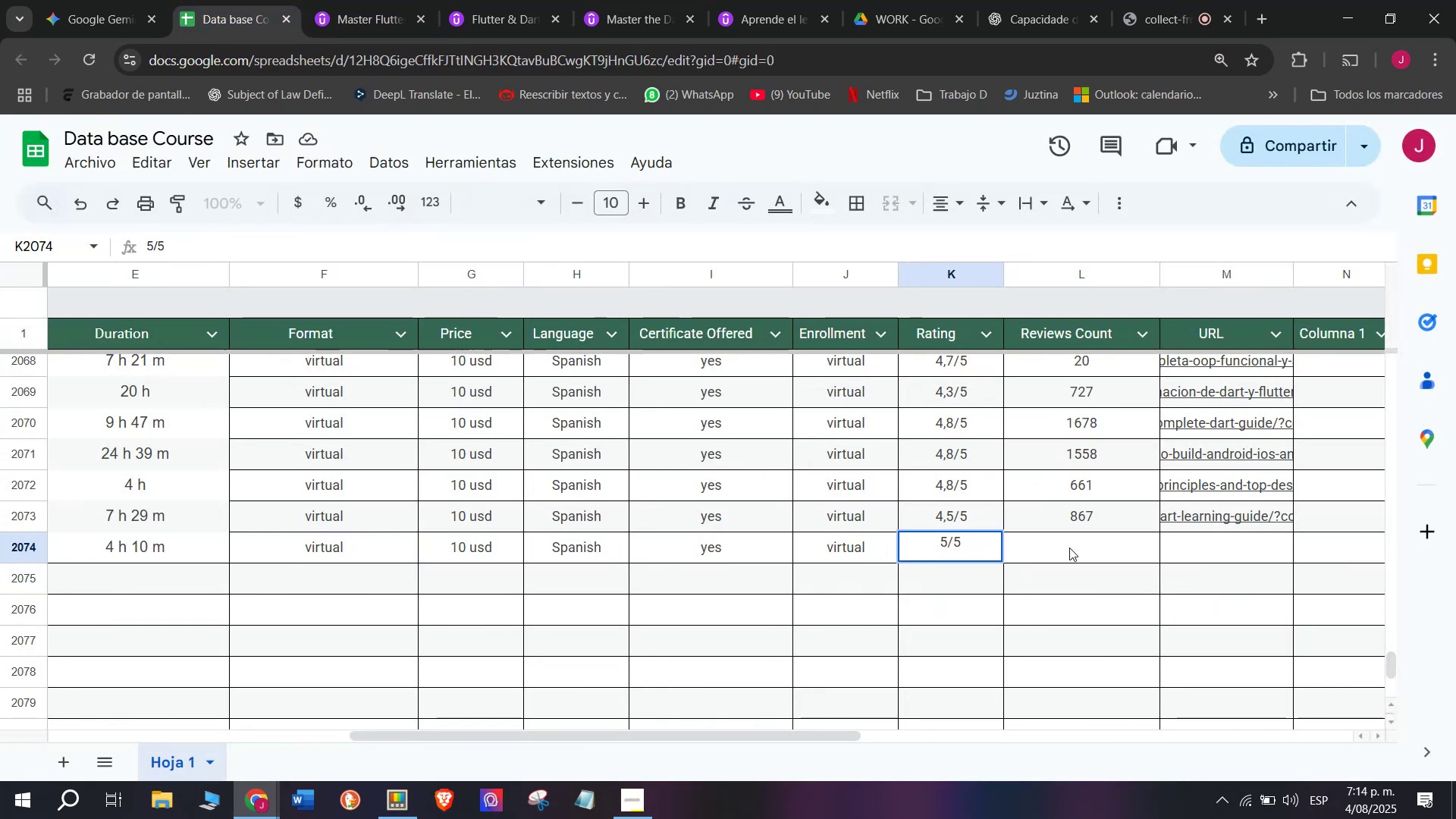 
key(Q)
 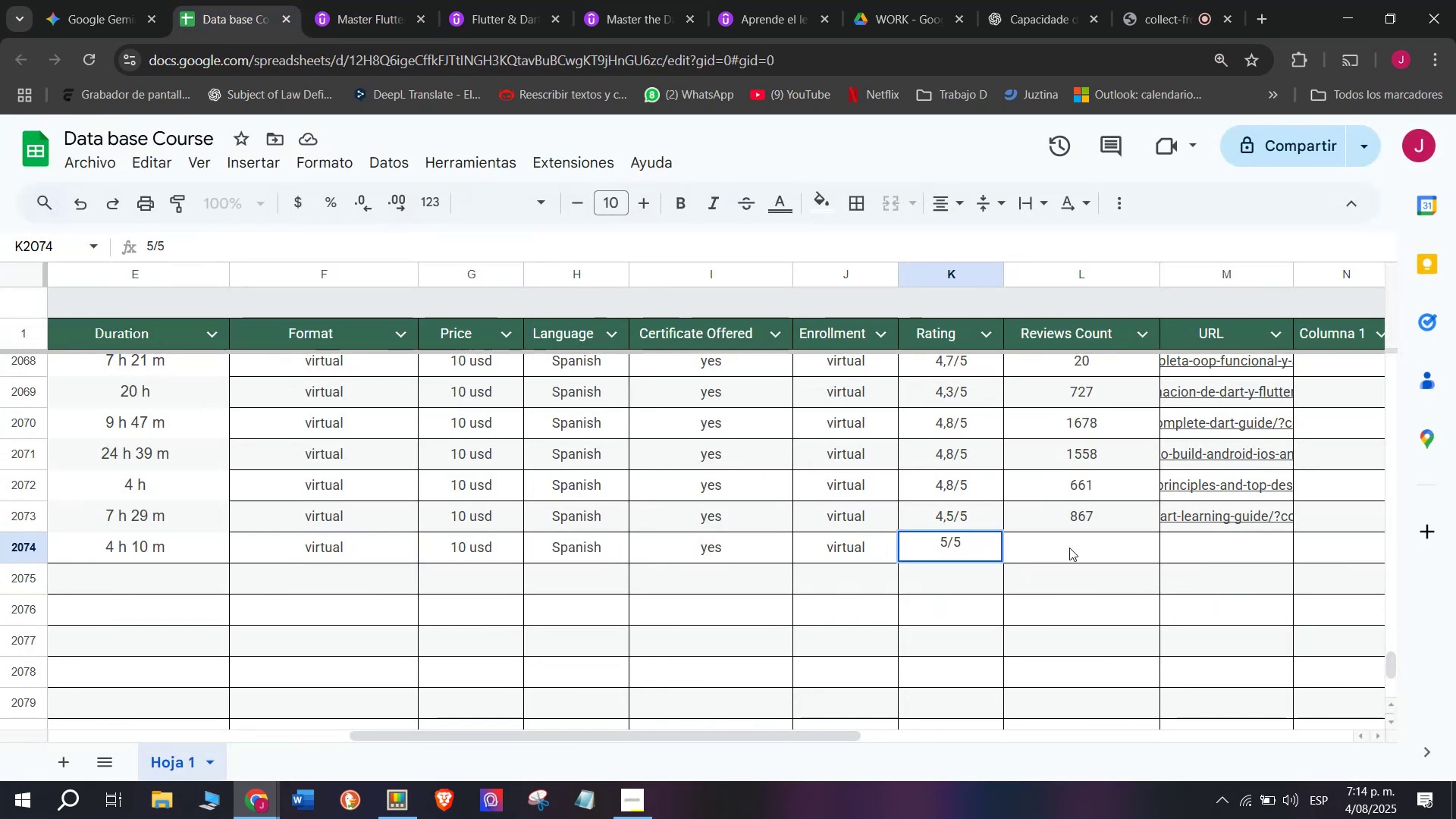 
left_click([1069, 548])
 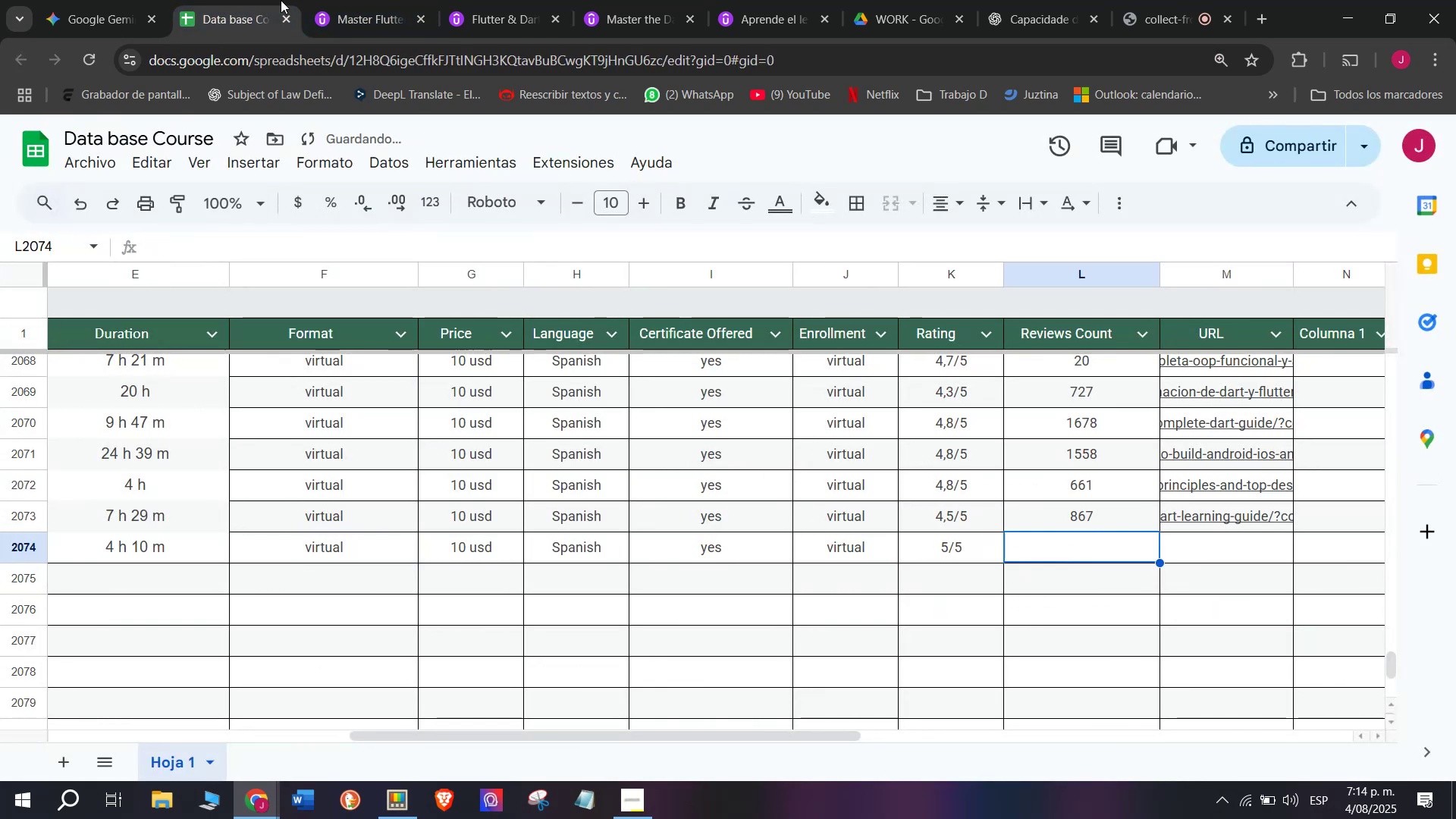 
left_click([398, 0])
 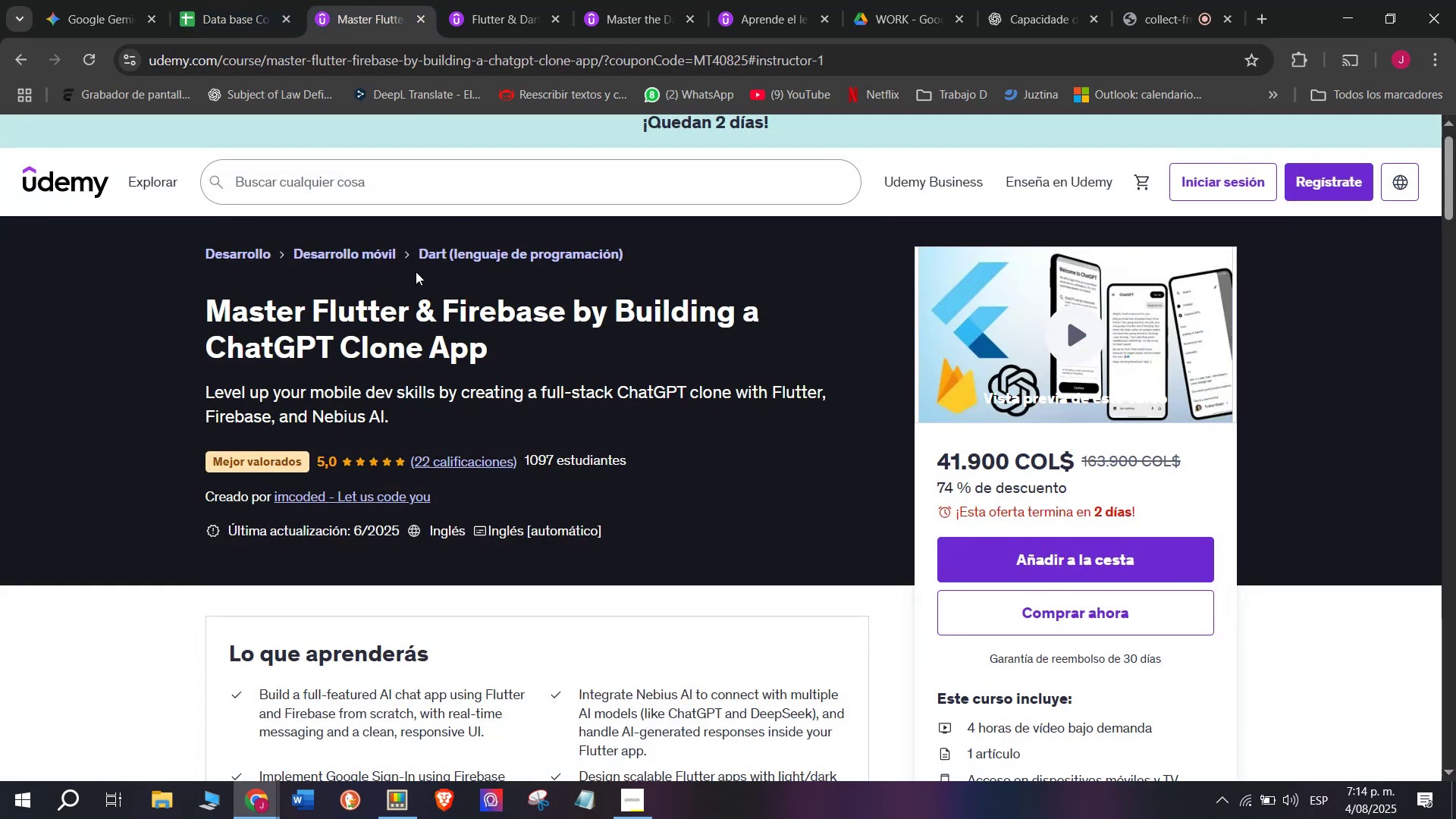 
left_click([246, 0])
 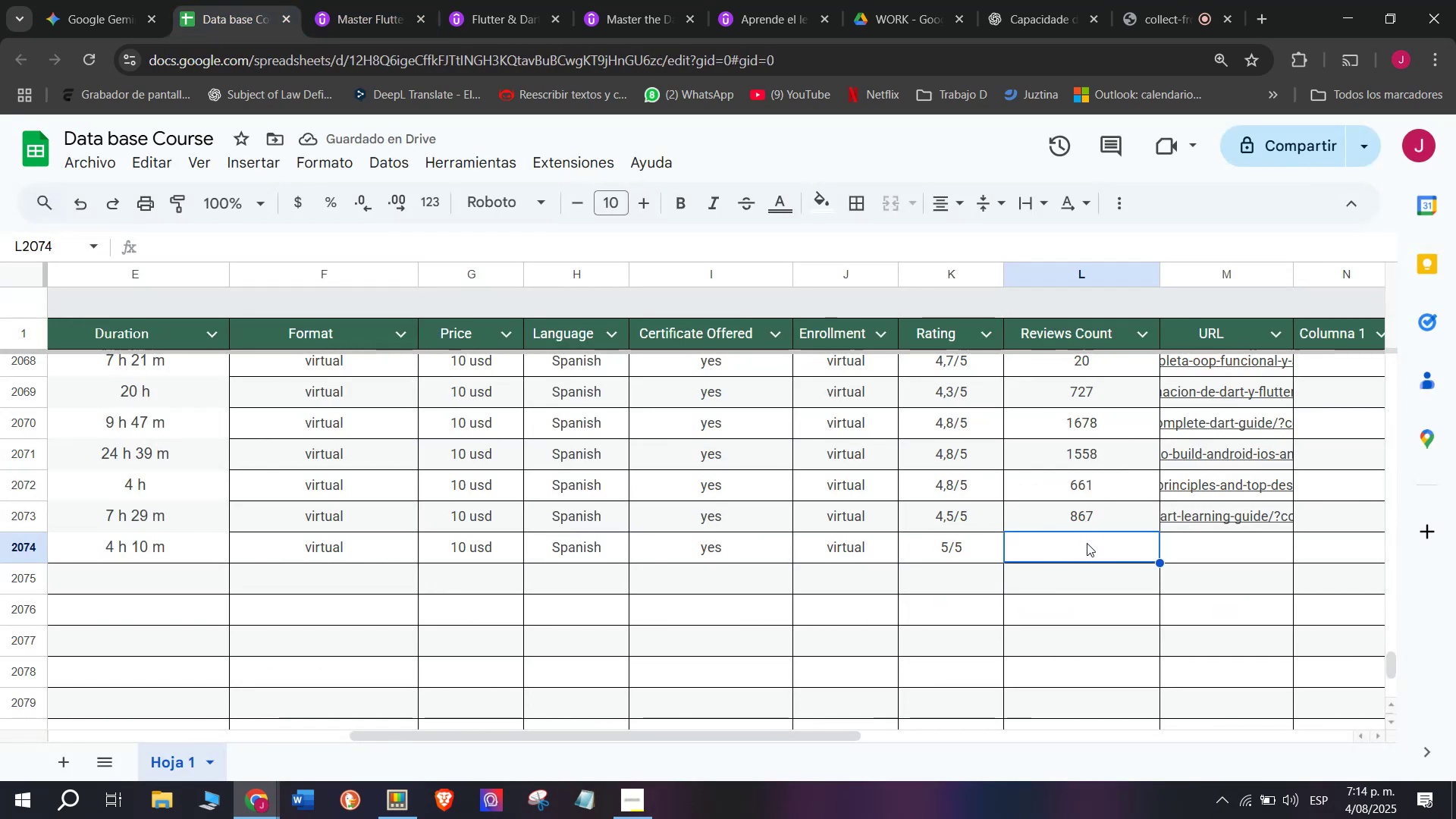 
type(22)
 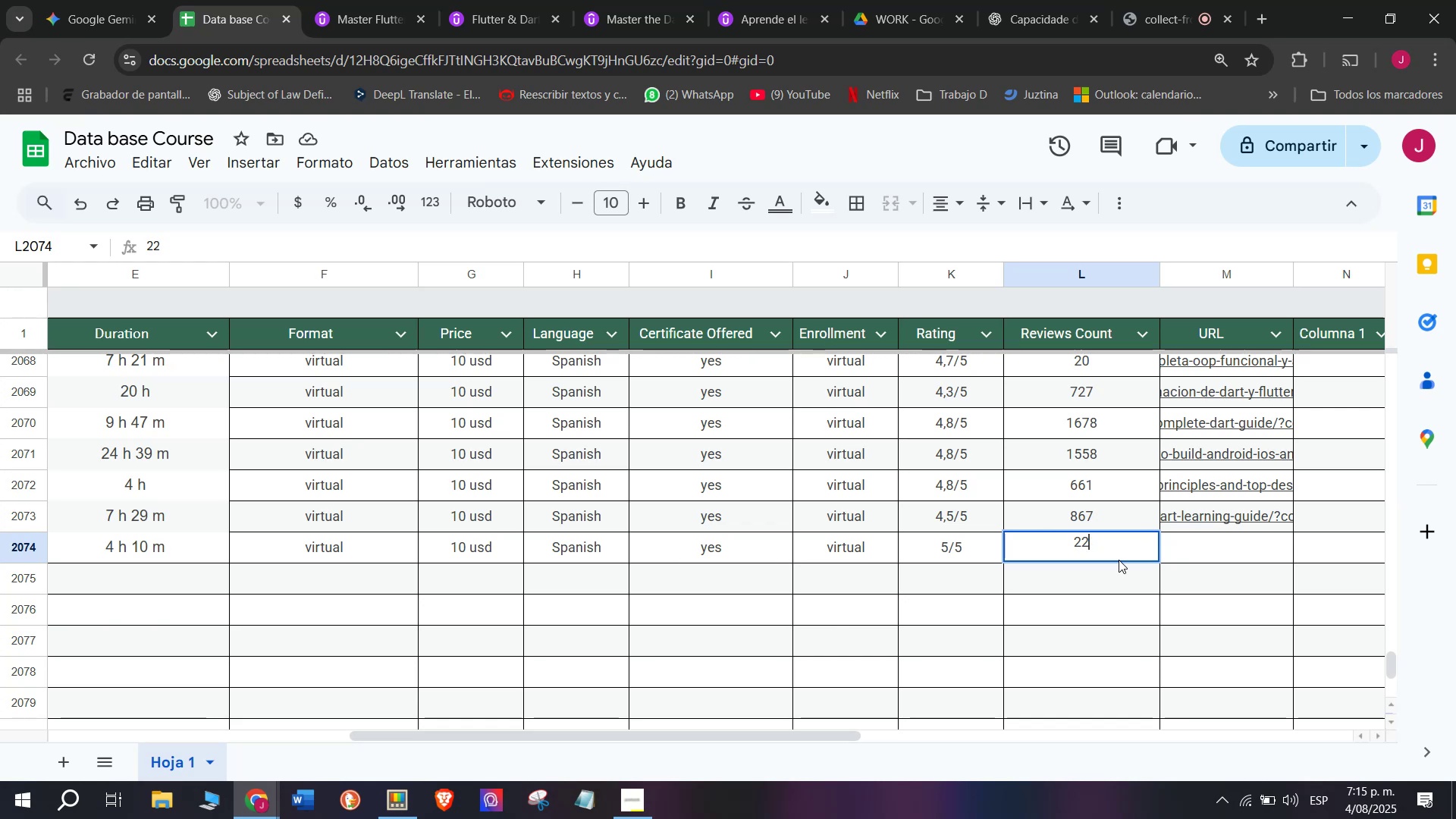 
wait(29.67)
 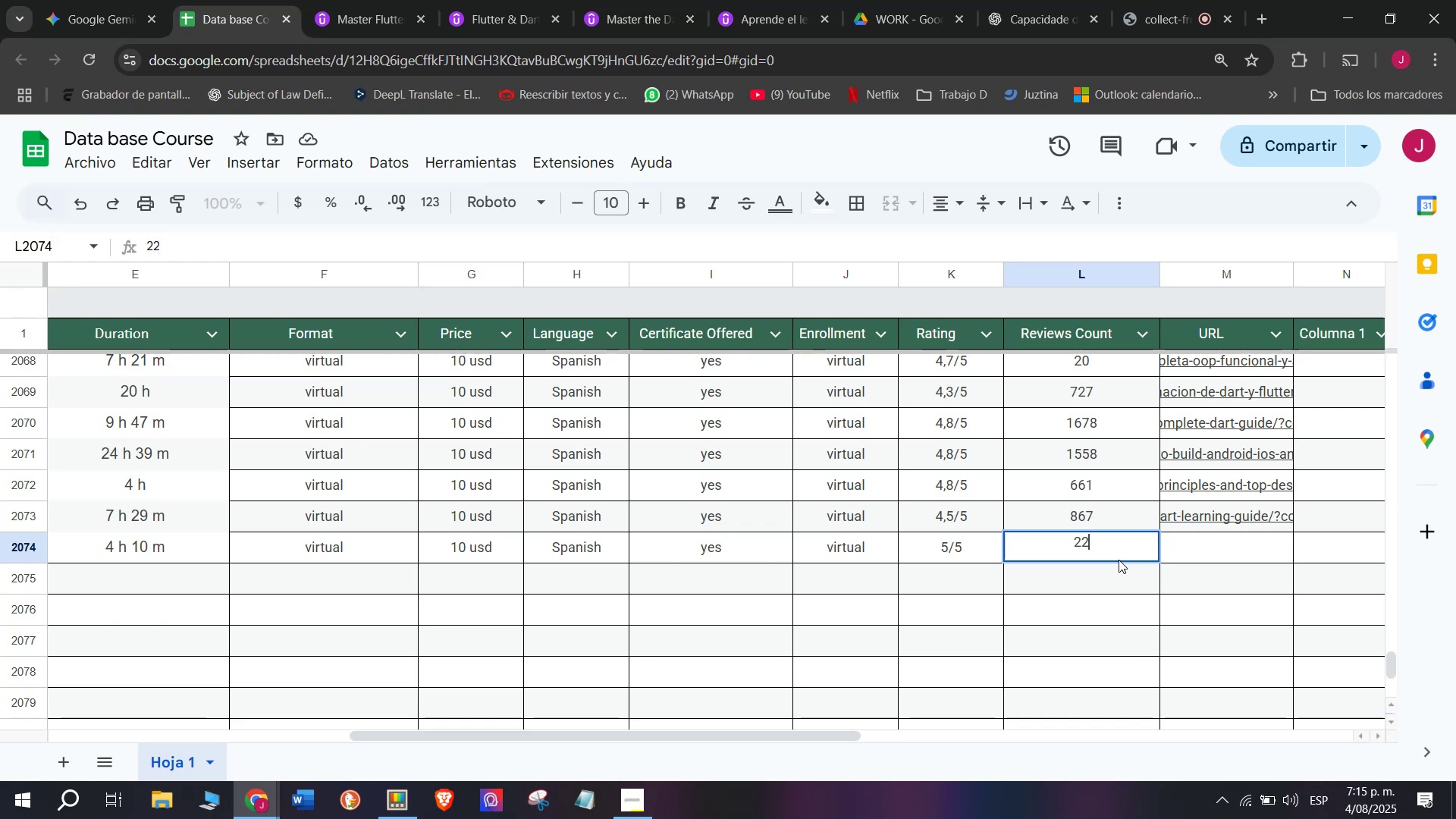 
left_click([1240, 540])
 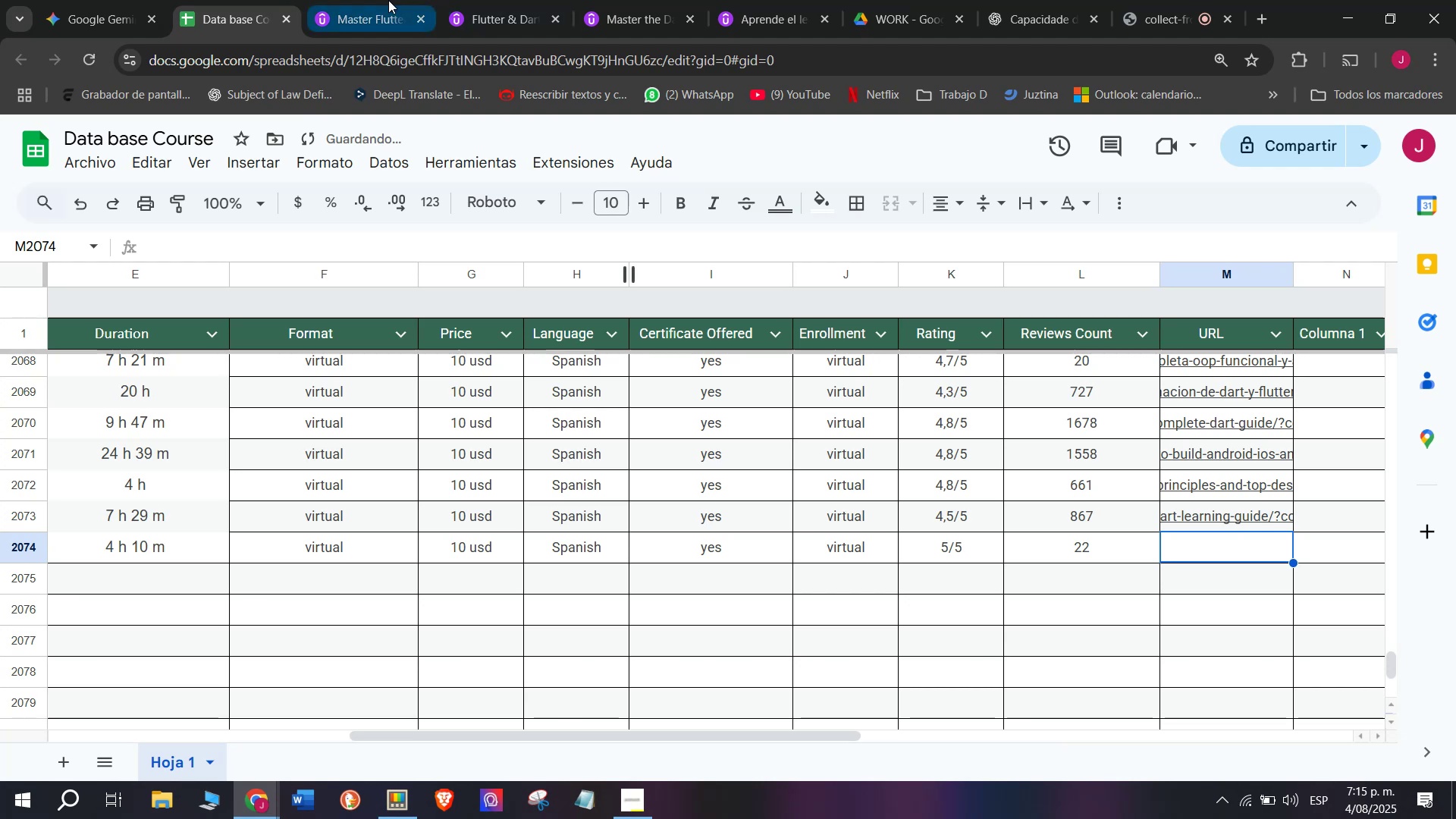 
double_click([388, 0])
 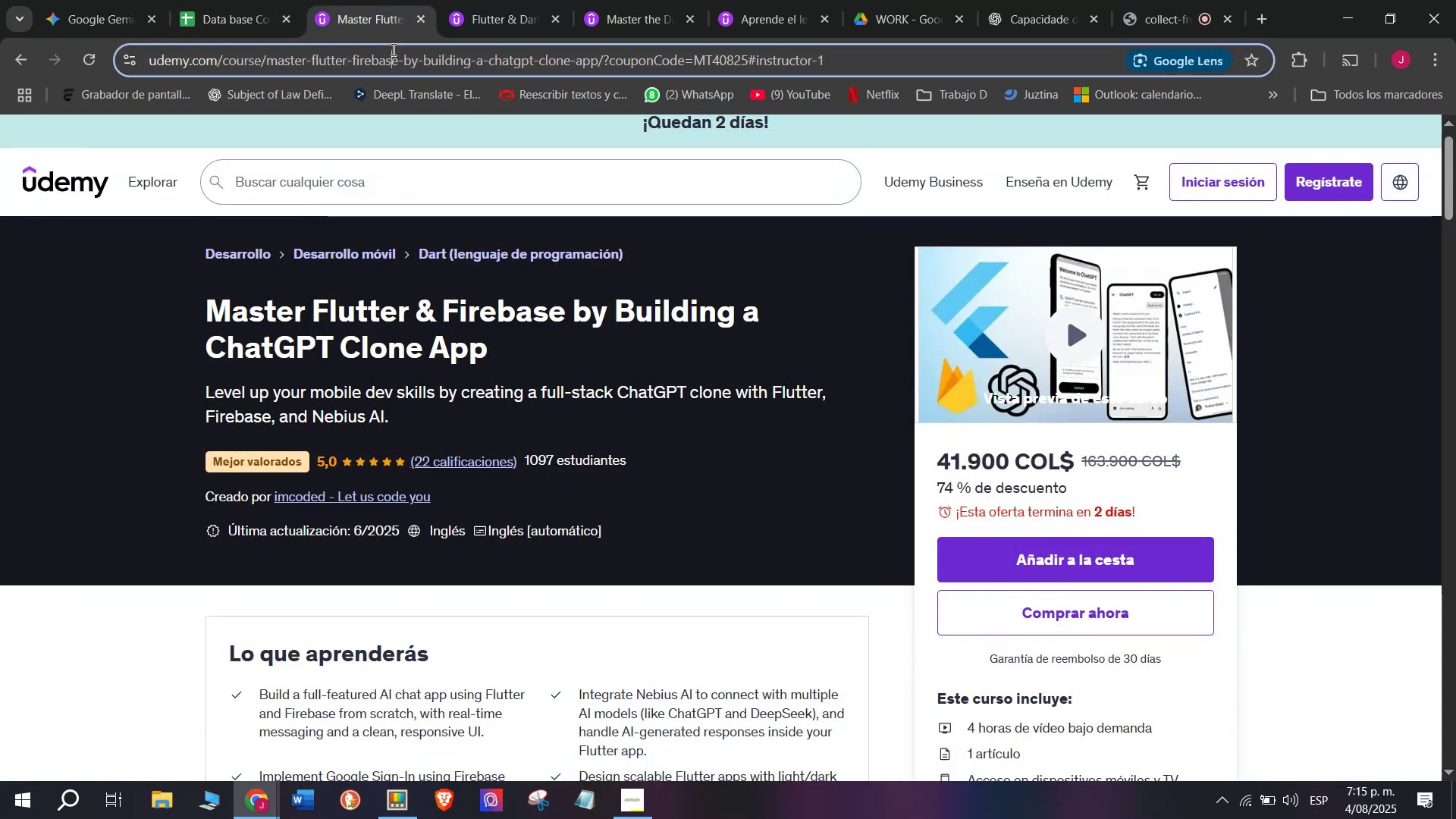 
double_click([392, 49])
 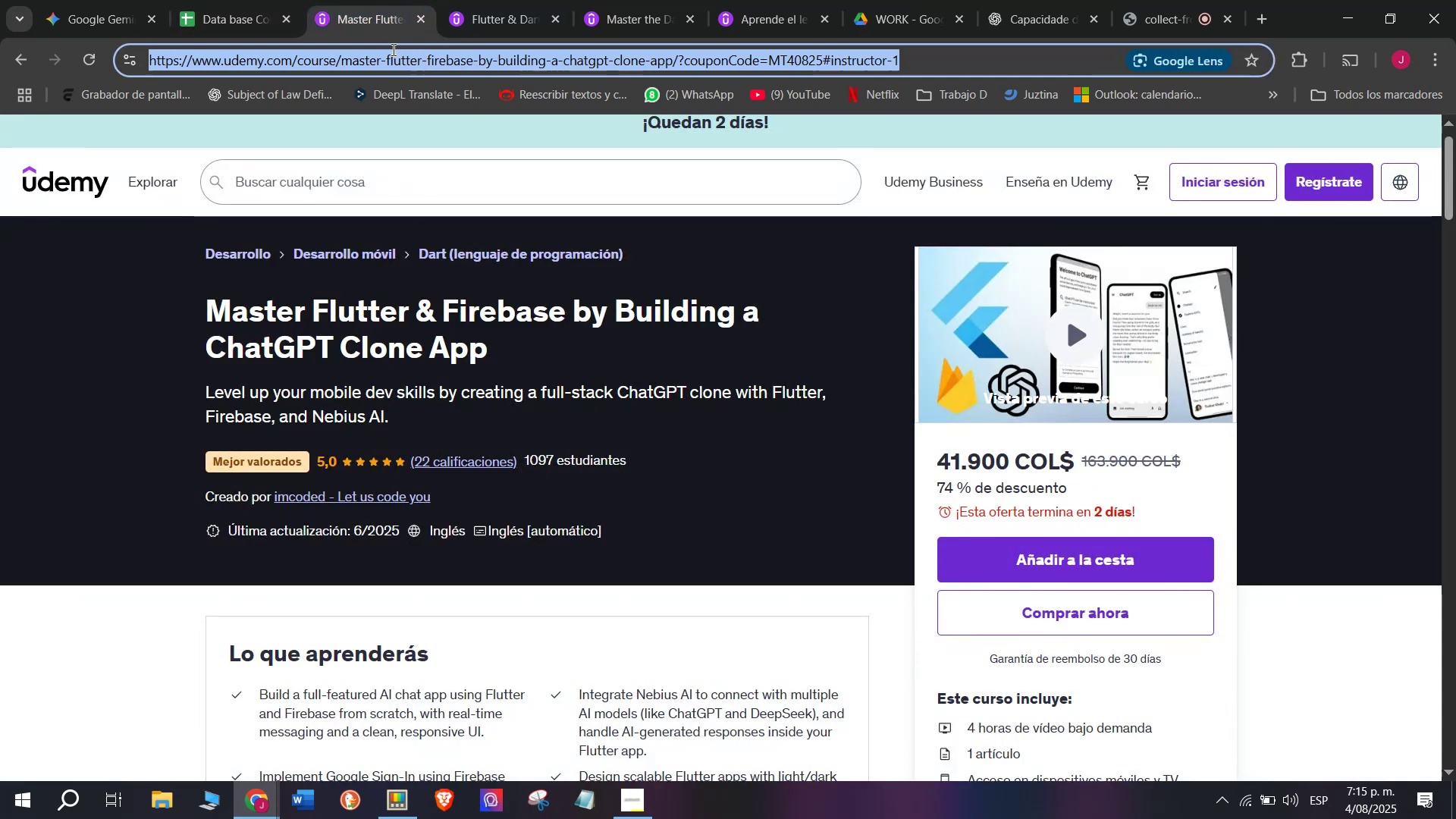 
triple_click([392, 49])
 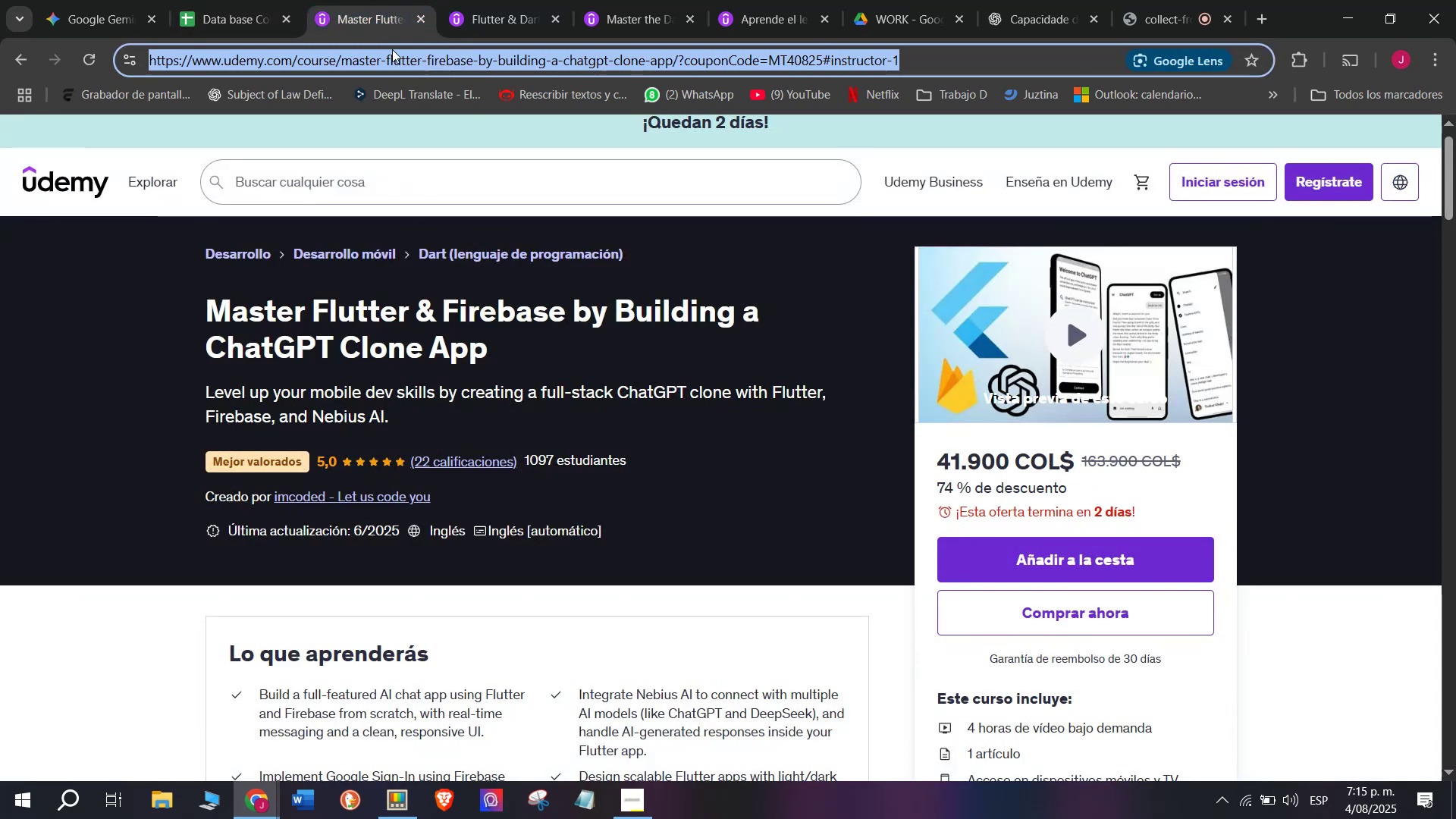 
key(Break)
 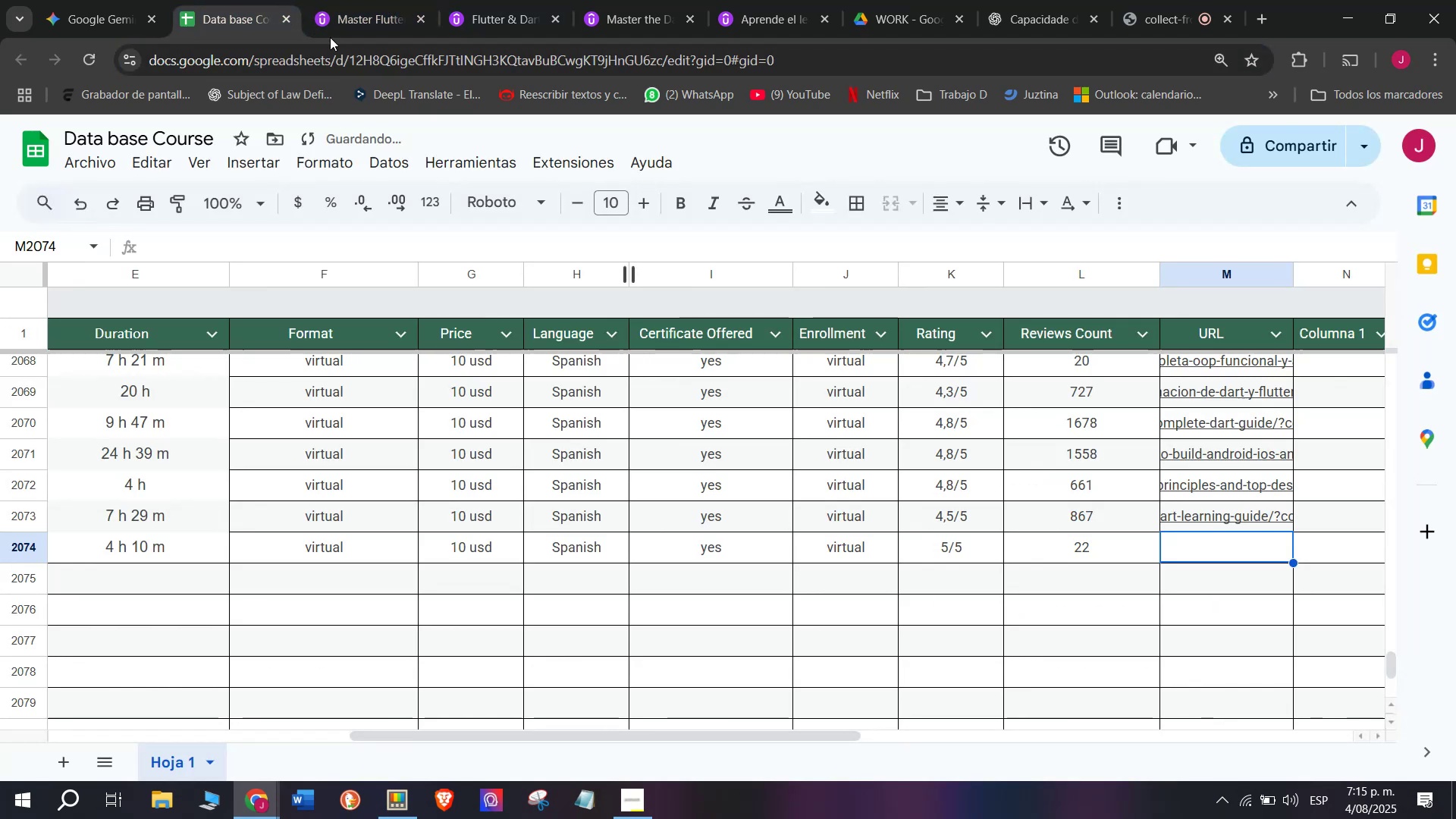 
key(Control+ControlLeft)
 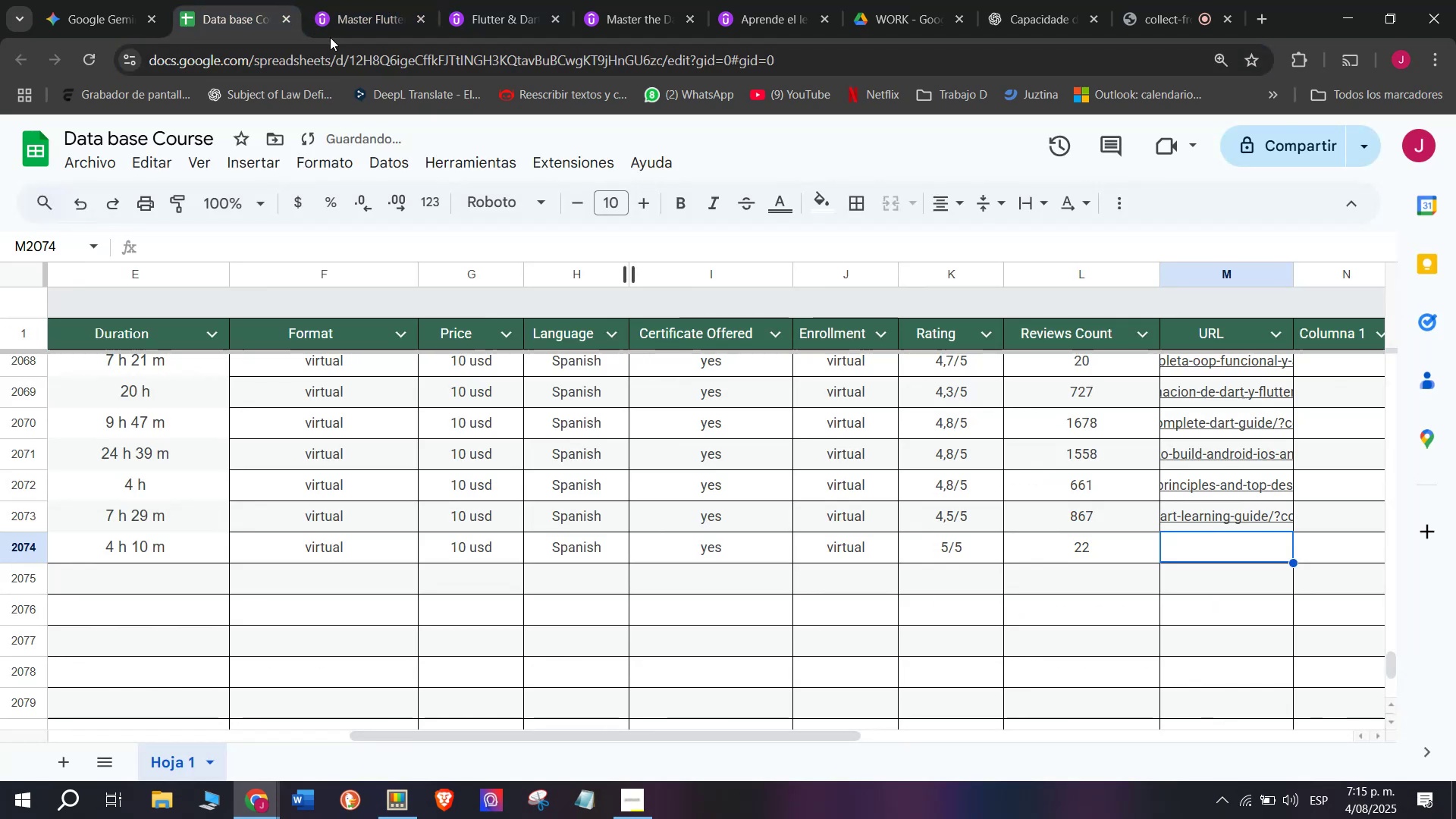 
key(Control+C)
 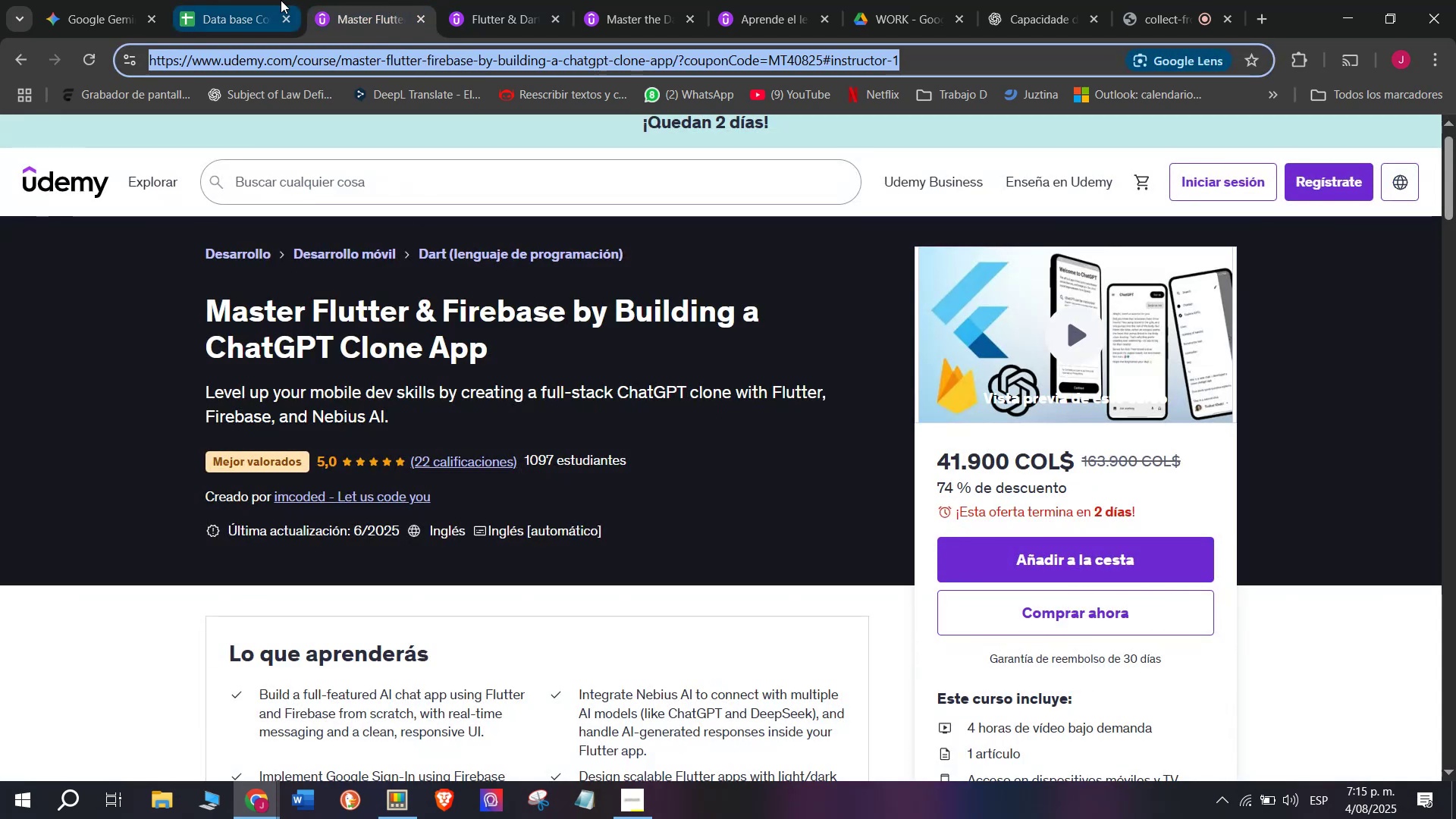 
triple_click([281, 0])
 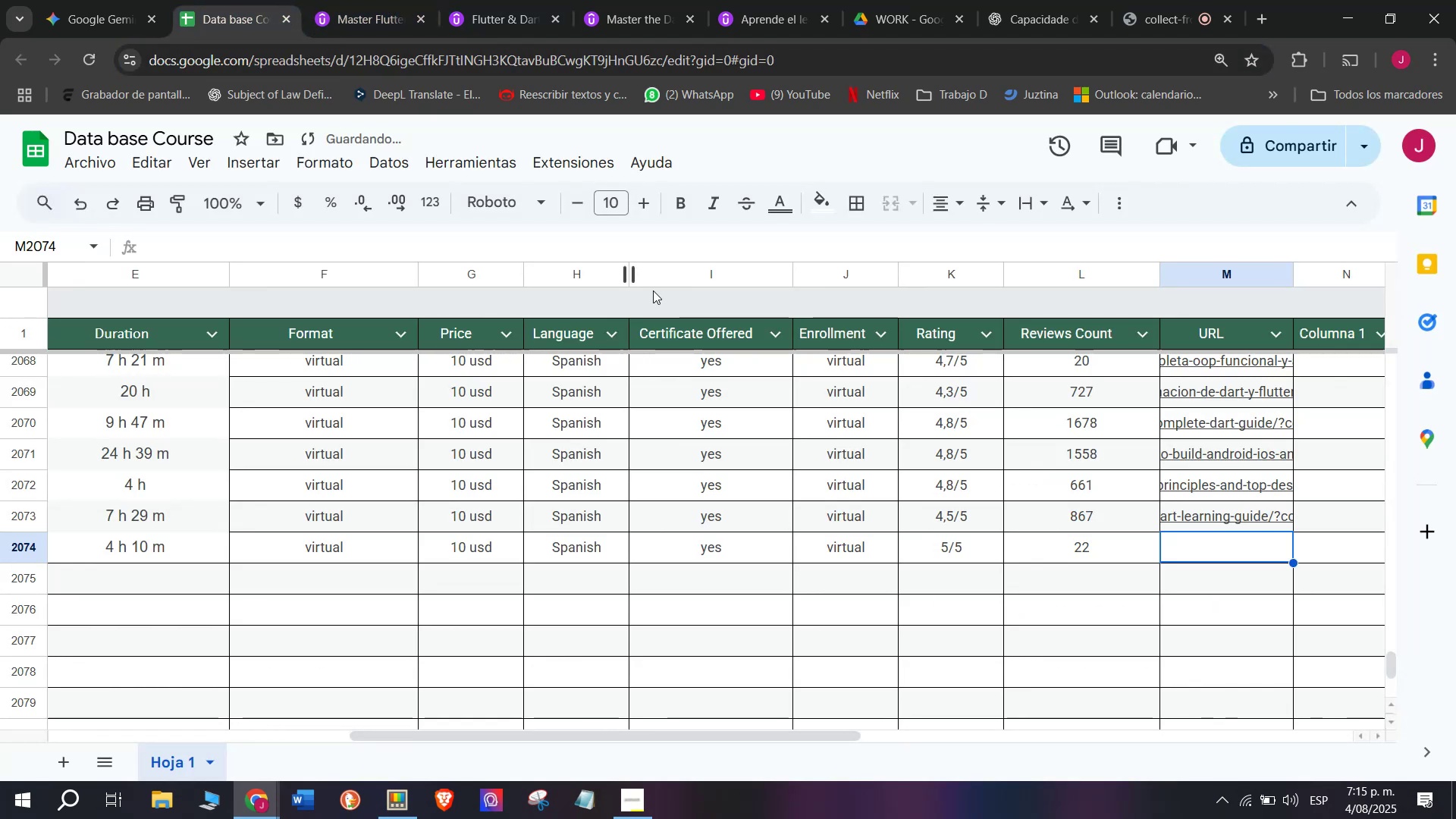 
key(Control+ControlLeft)
 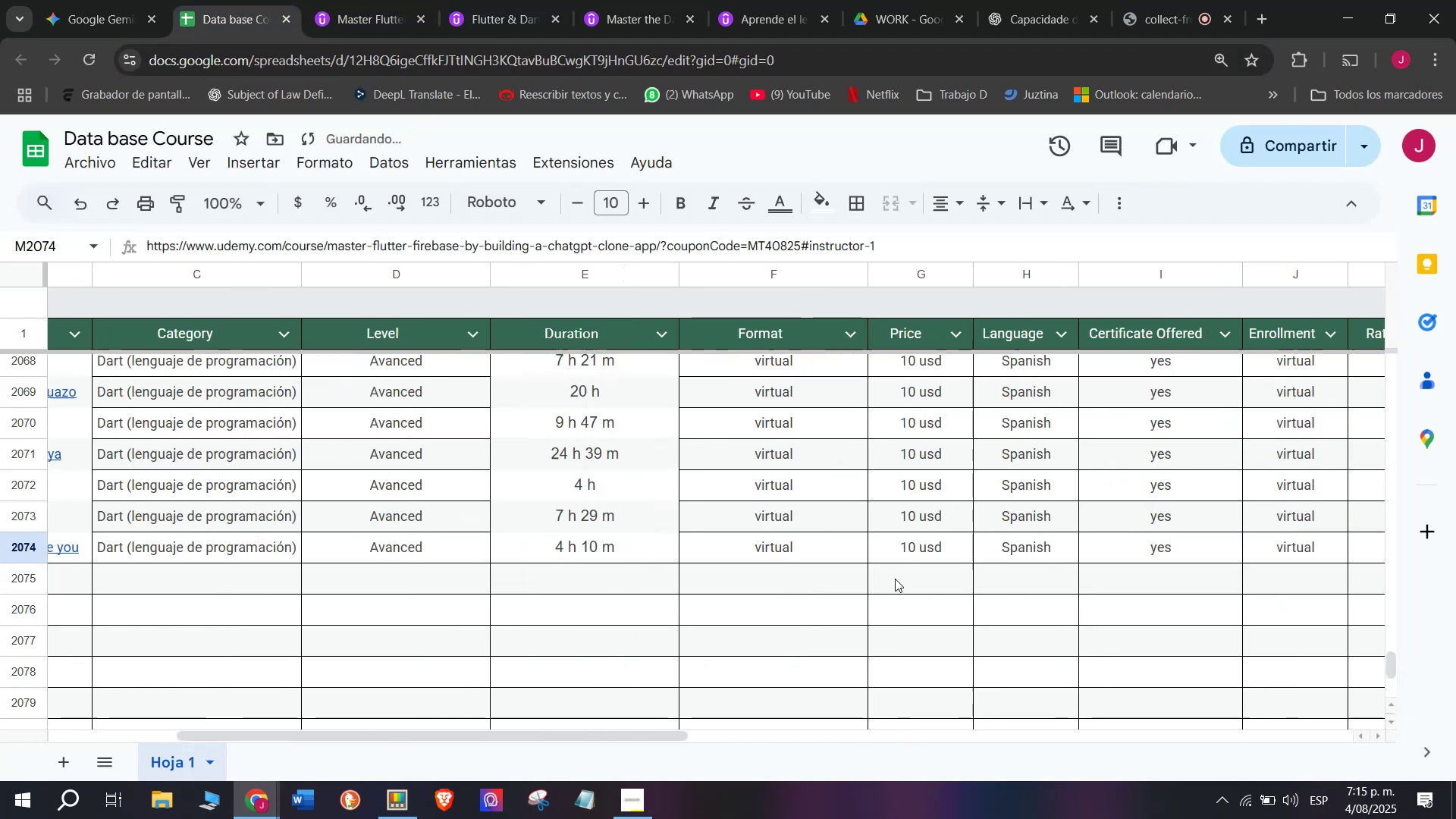 
key(Z)
 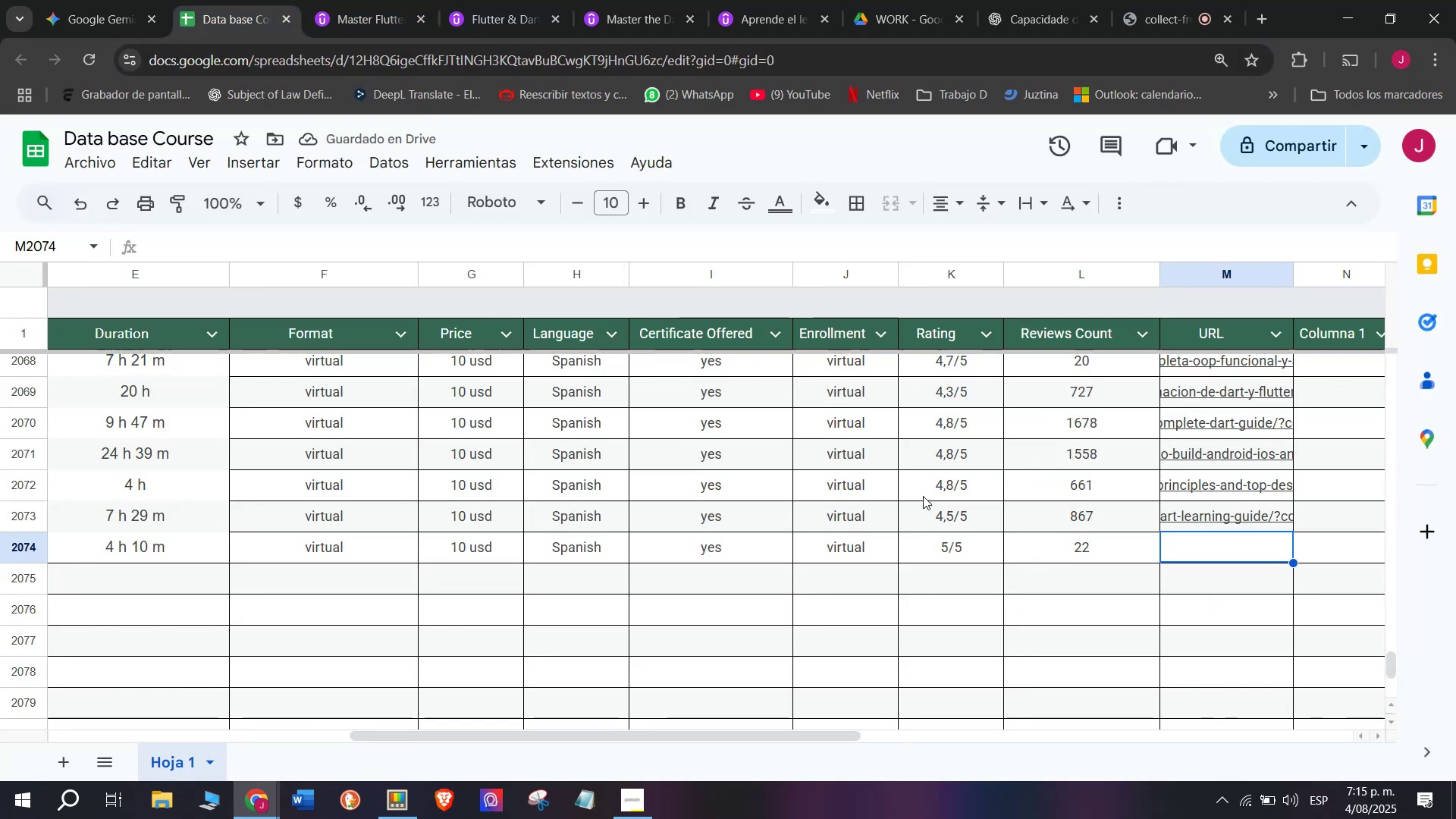 
key(Control+V)
 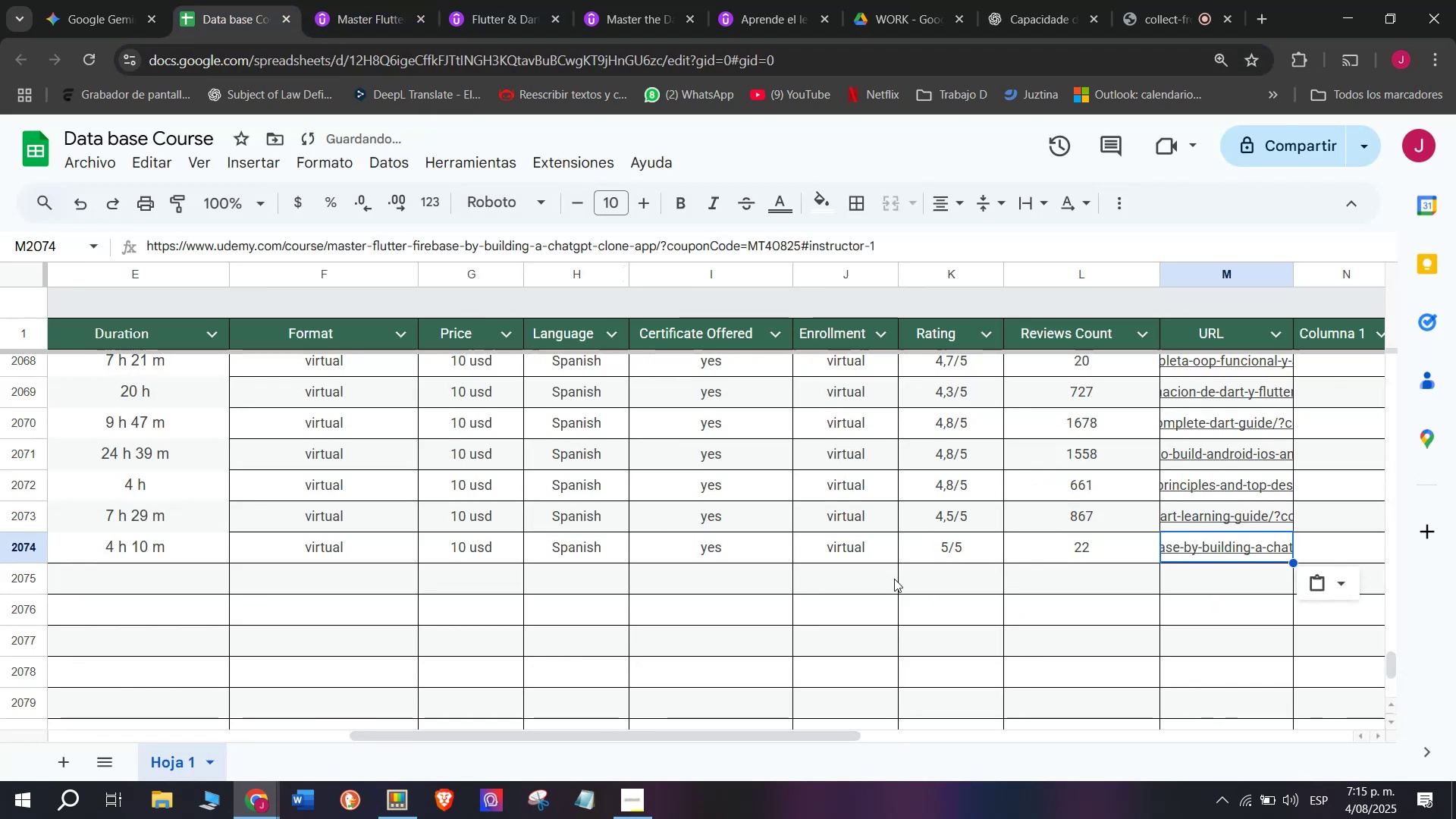 
scroll: coordinate [291, 598], scroll_direction: up, amount: 4.0
 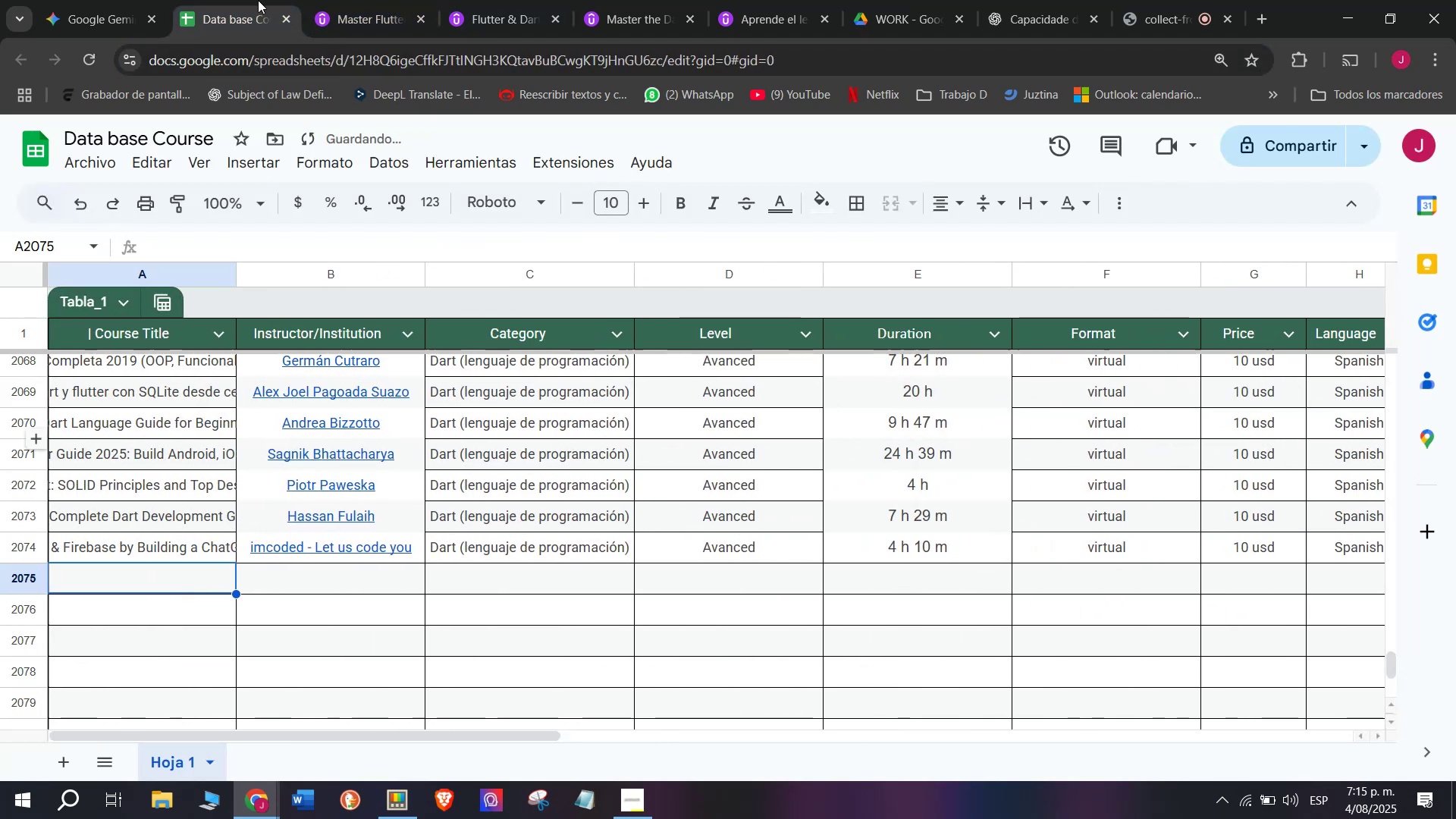 
left_click([378, 0])
 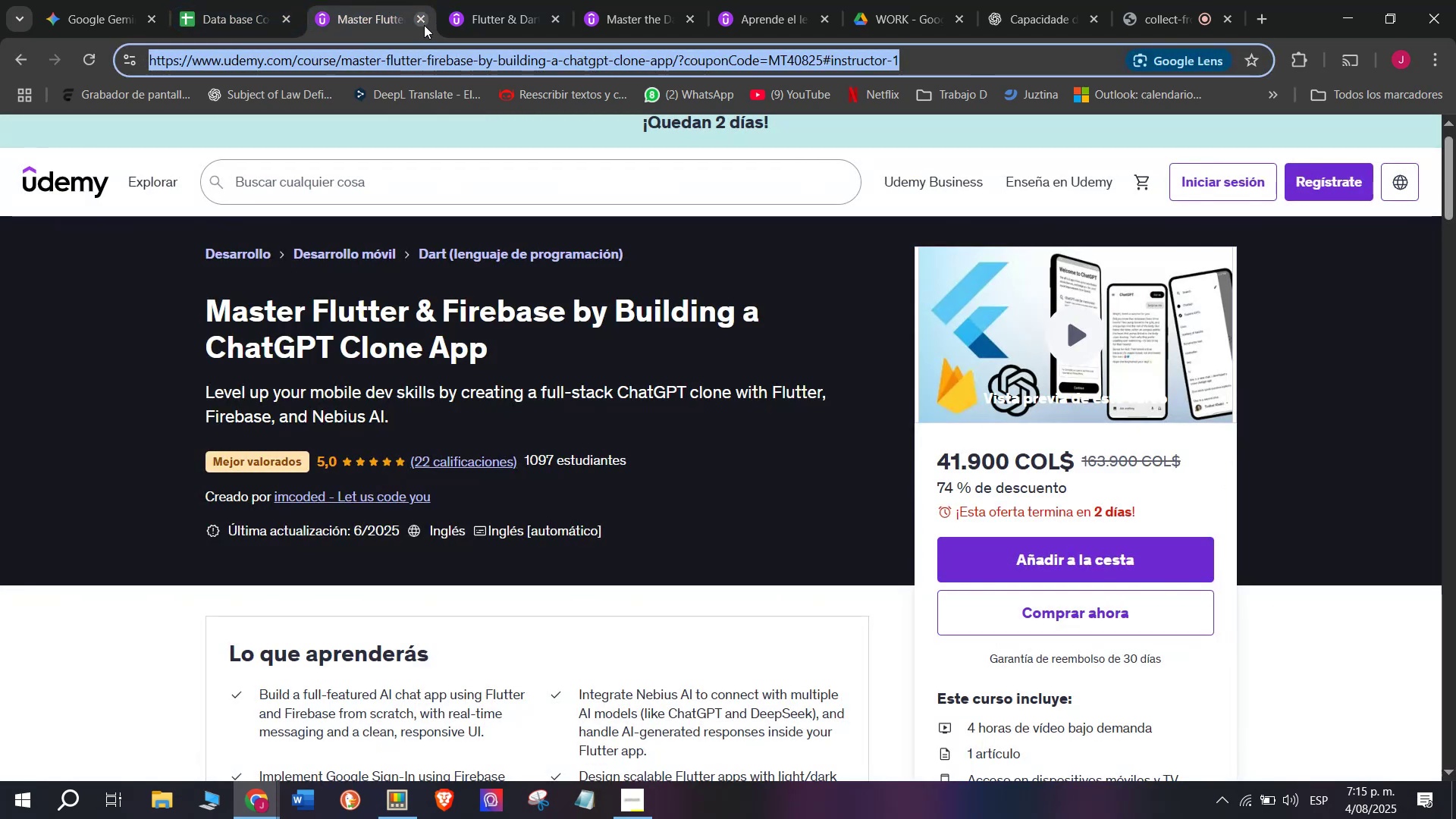 
left_click([424, 24])
 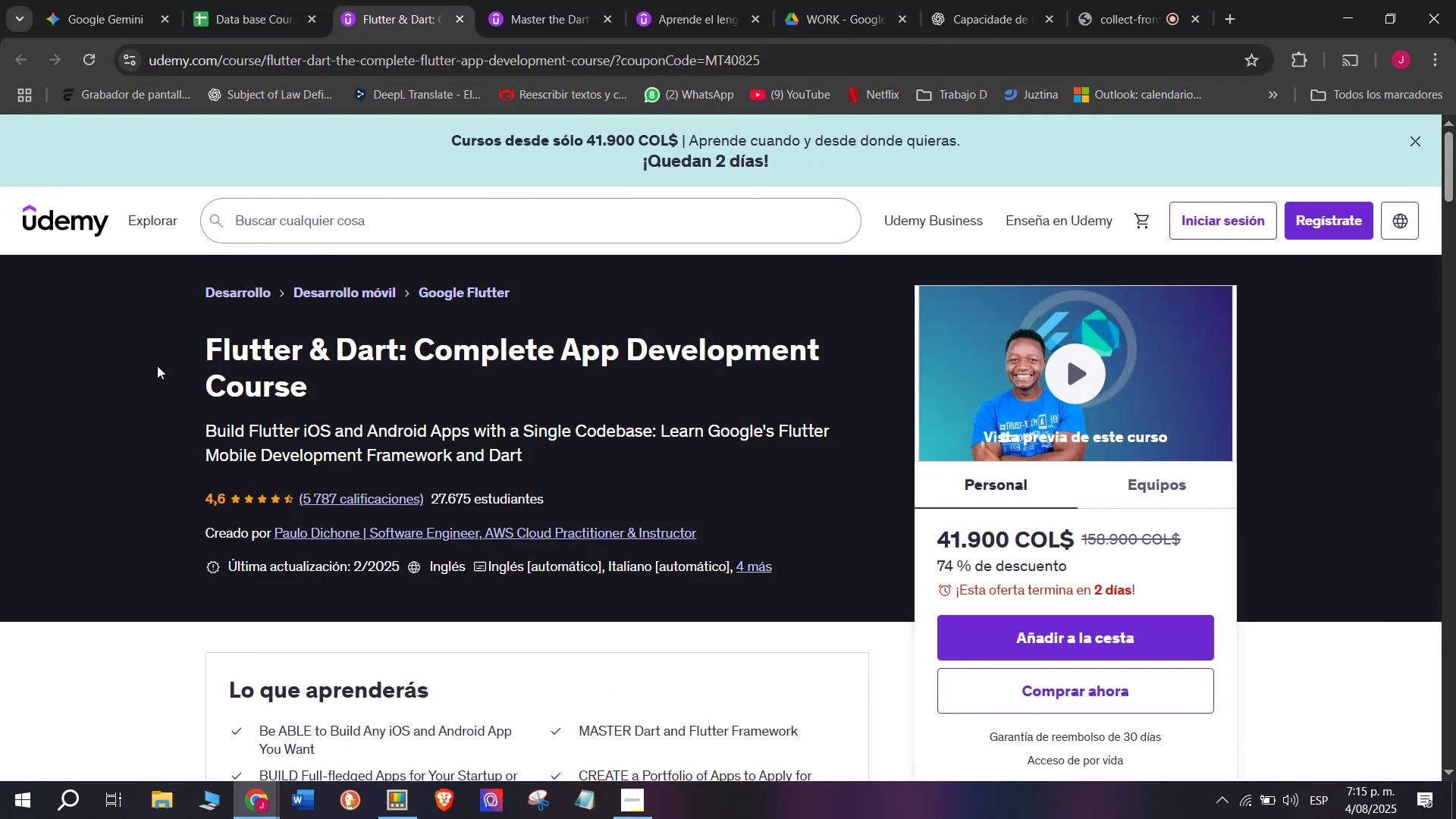 
left_click_drag(start_coordinate=[180, 338], to_coordinate=[379, 387])
 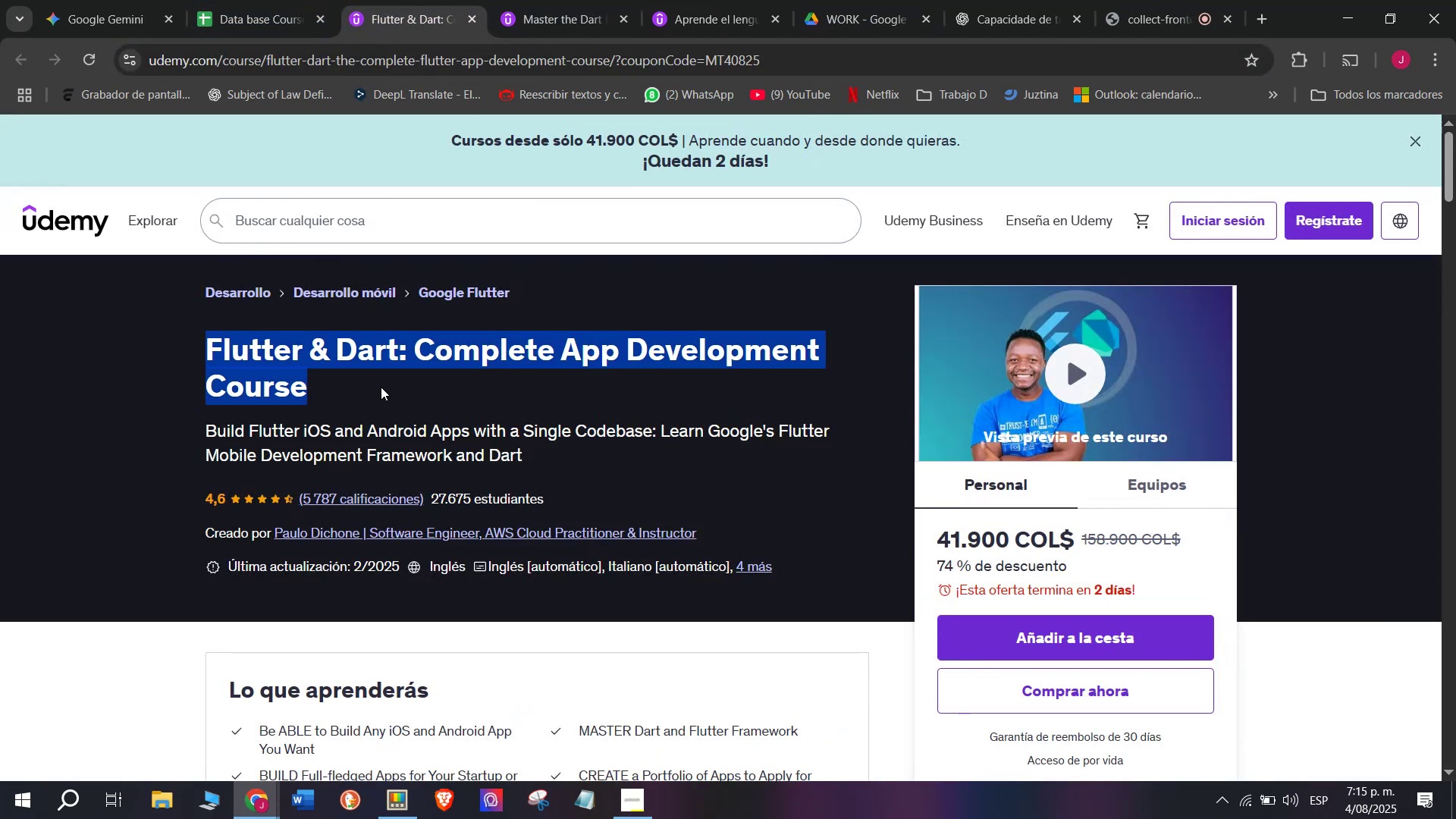 
key(Control+C)
 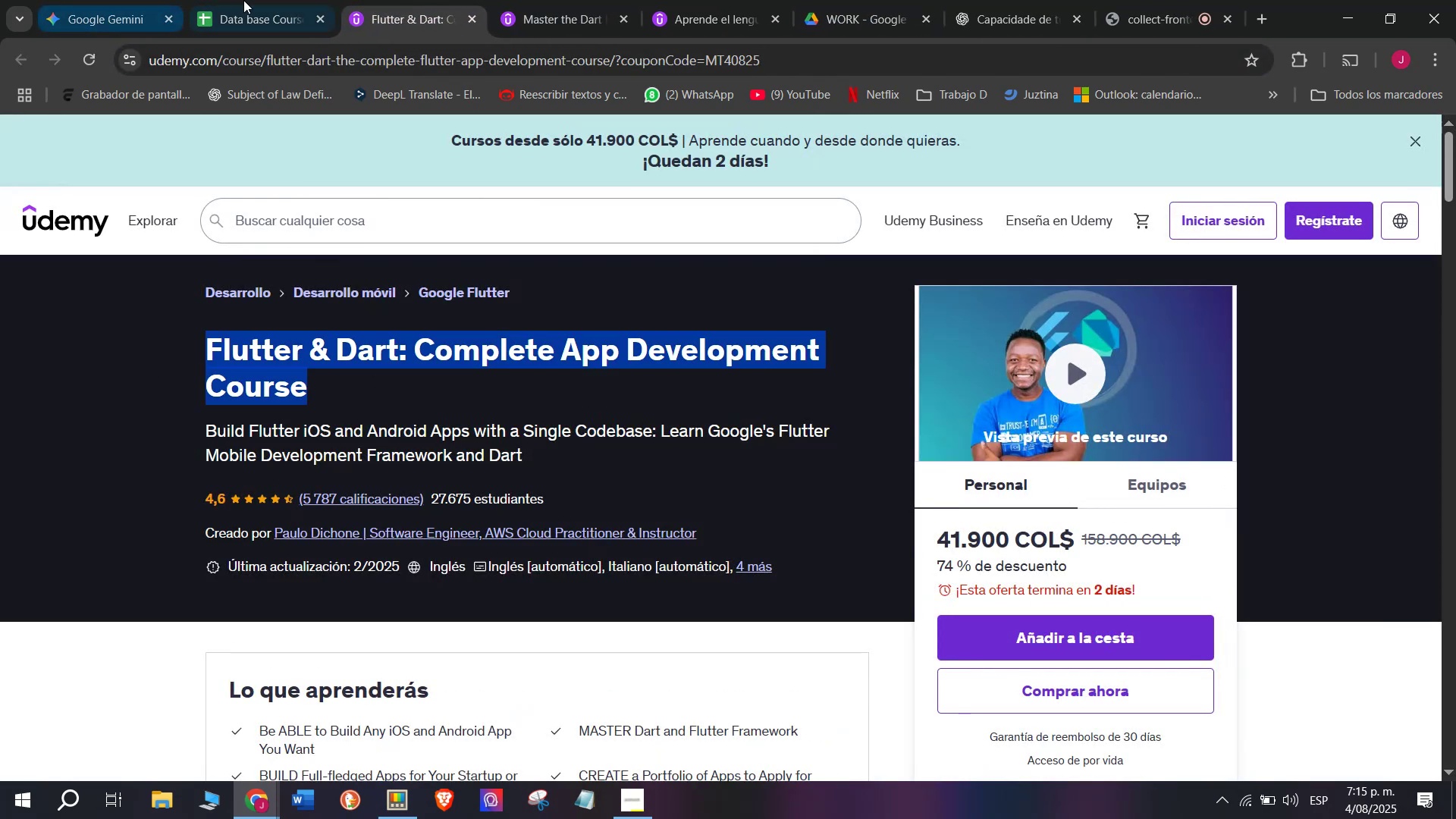 
key(Control+ControlLeft)
 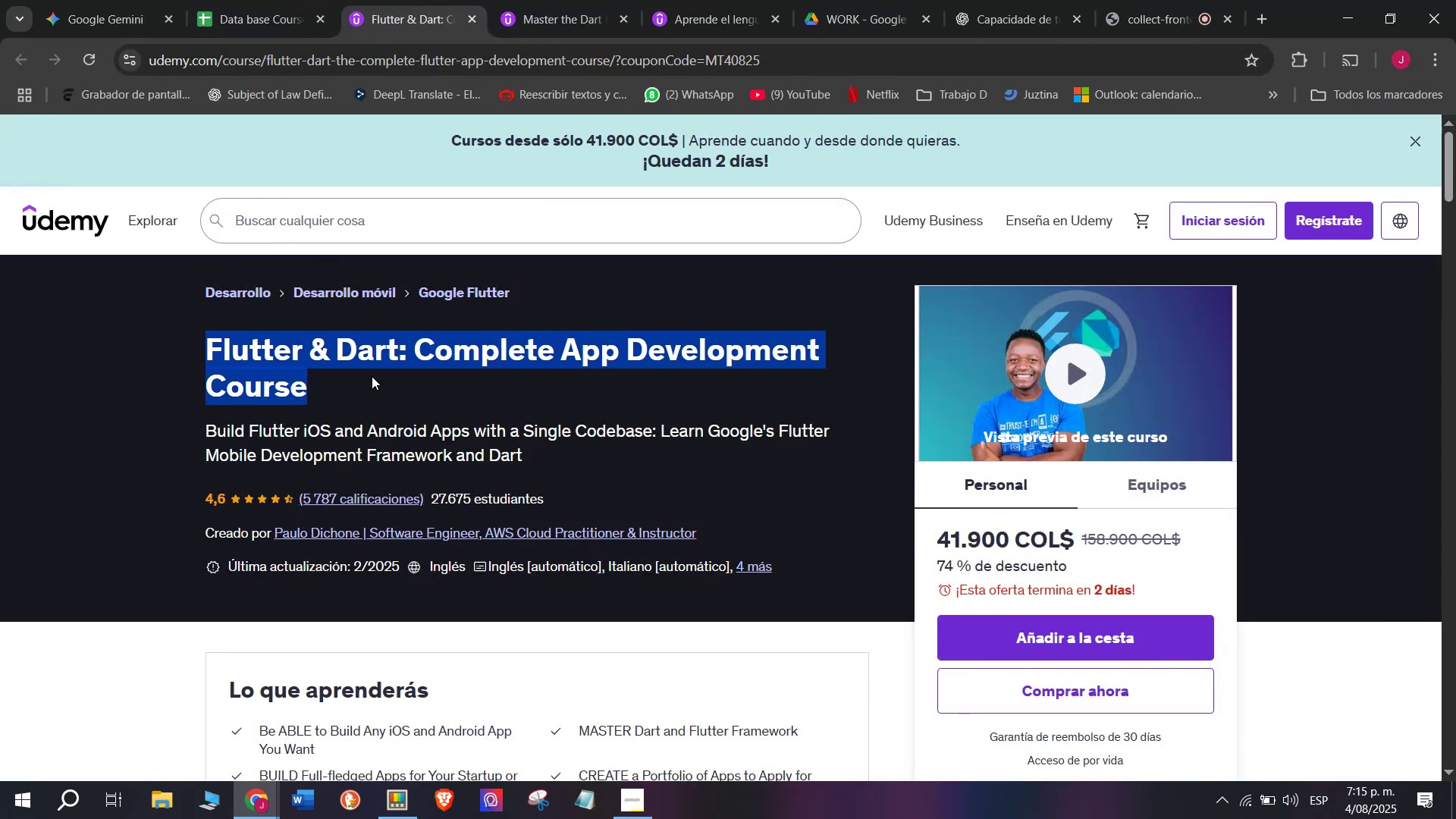 
key(Break)
 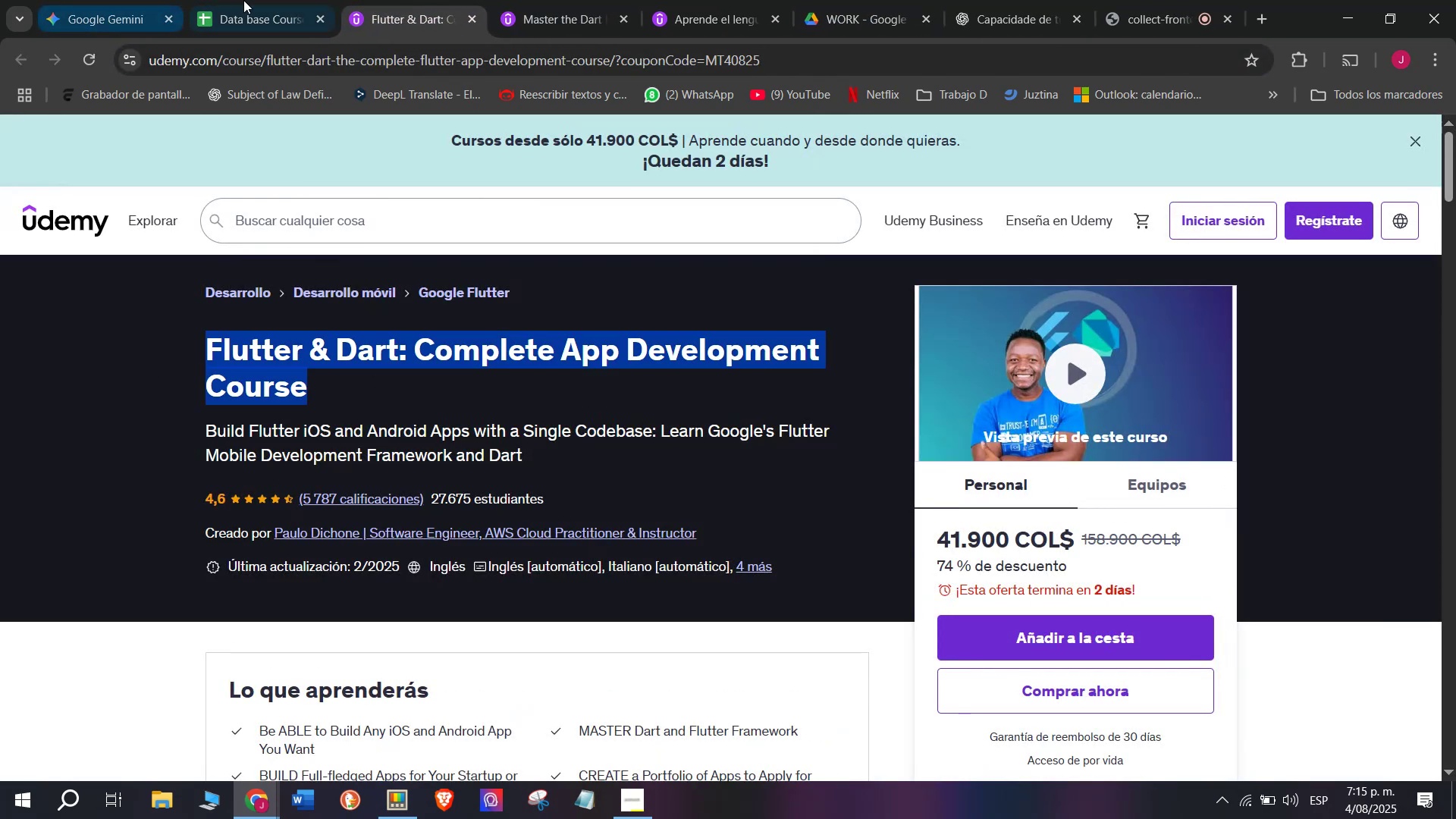 
key(Control+ControlLeft)
 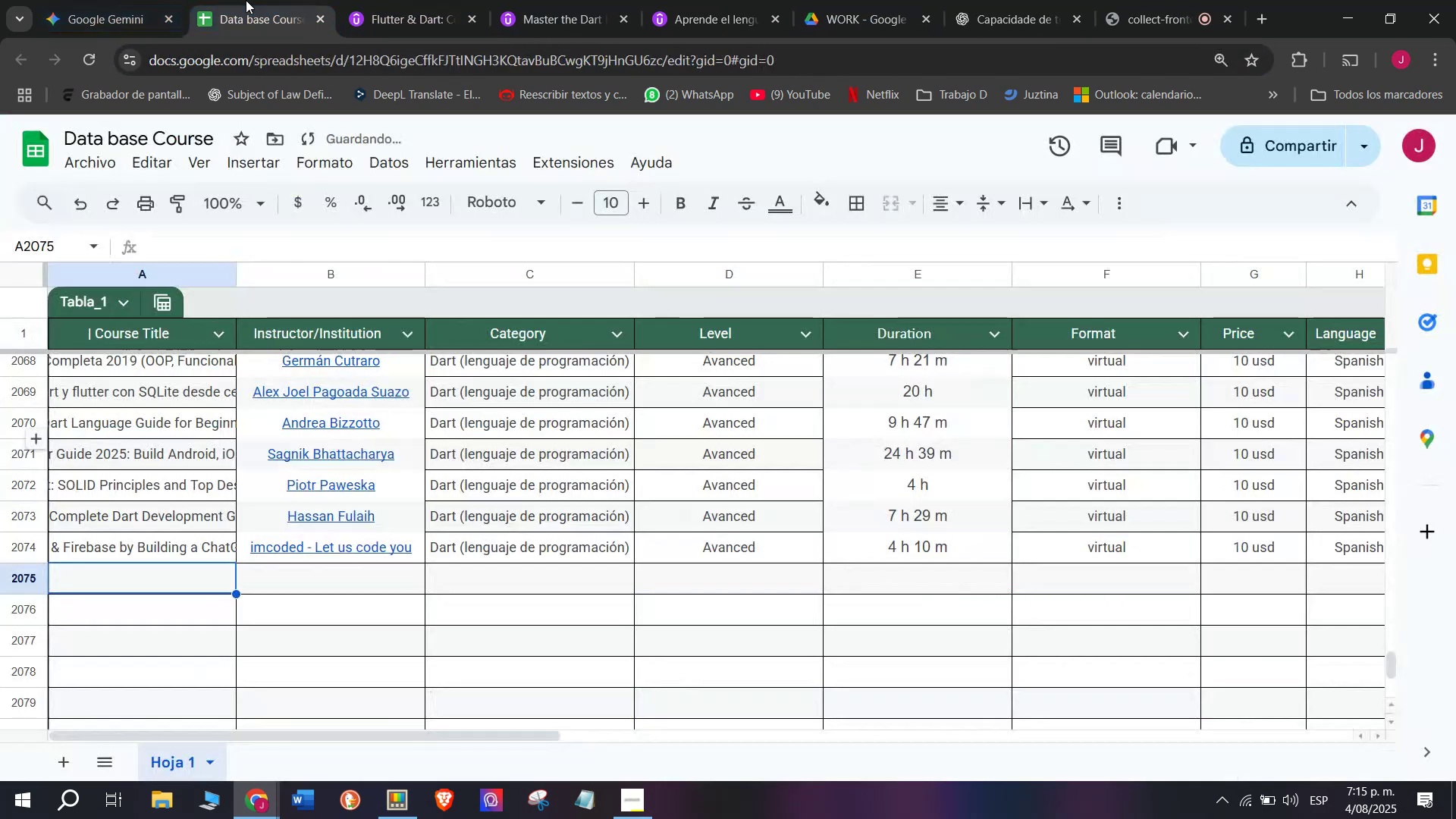 
key(Break)
 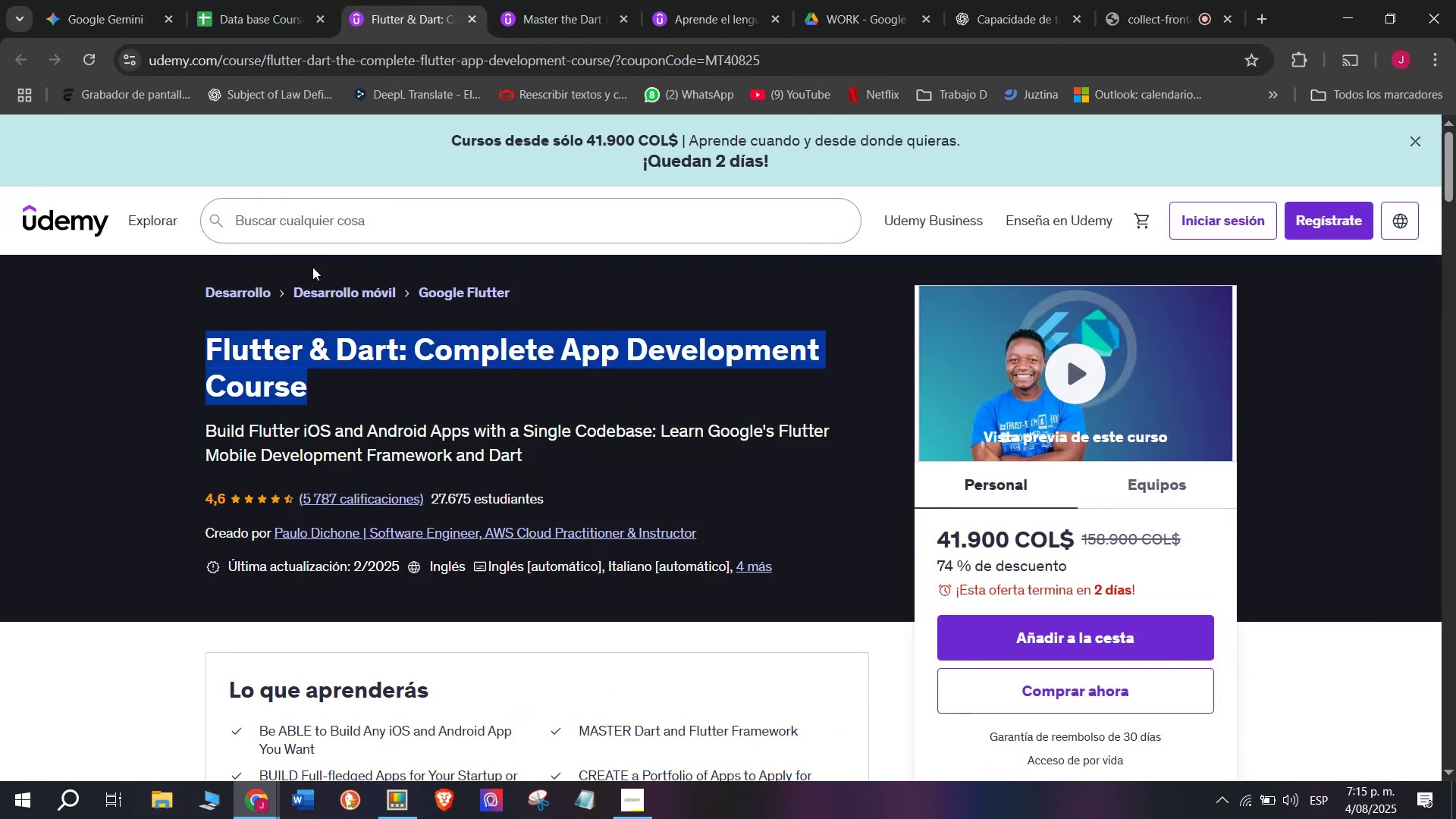 
key(Control+C)
 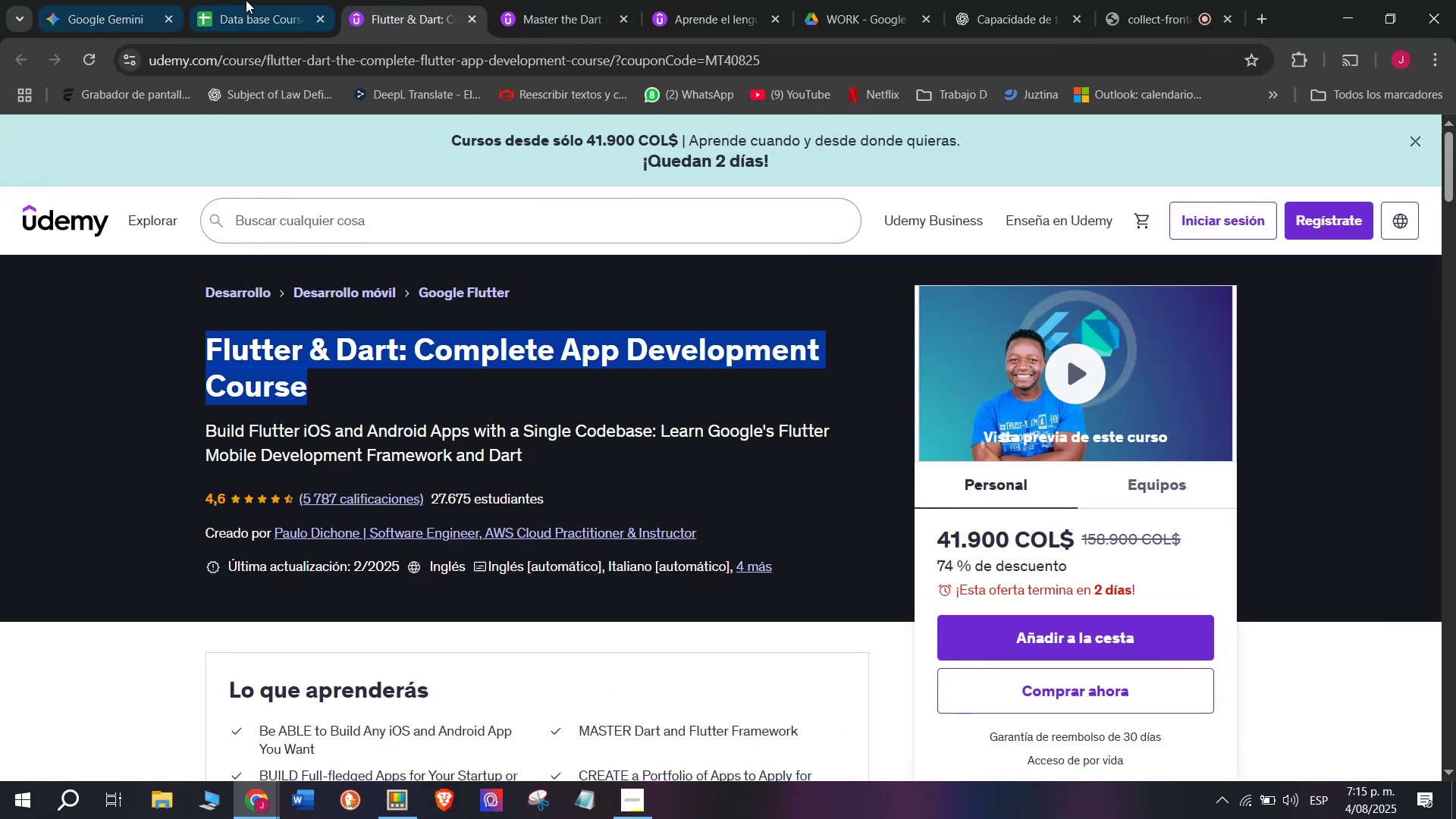 
left_click([246, 0])
 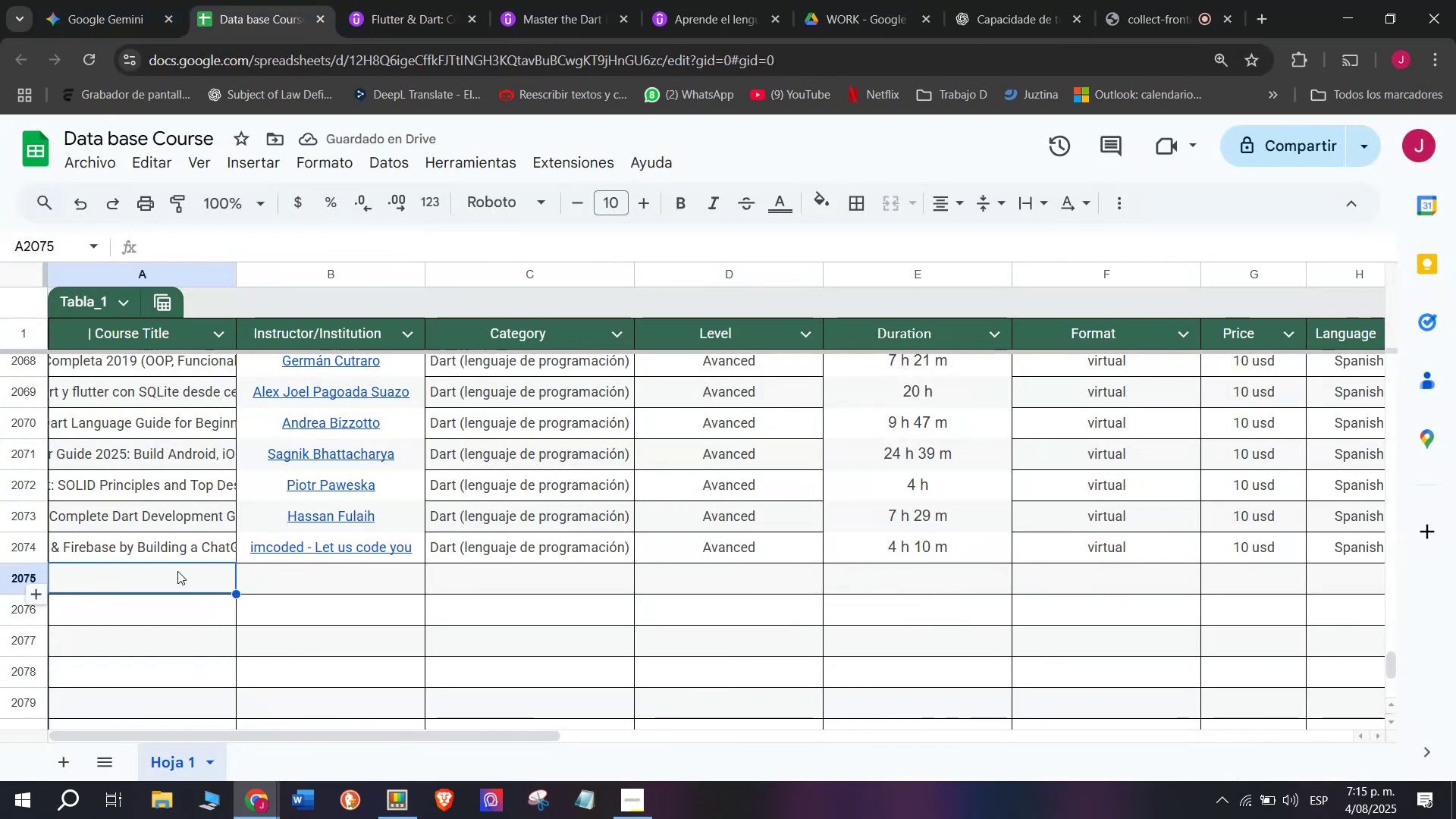 
key(Z)
 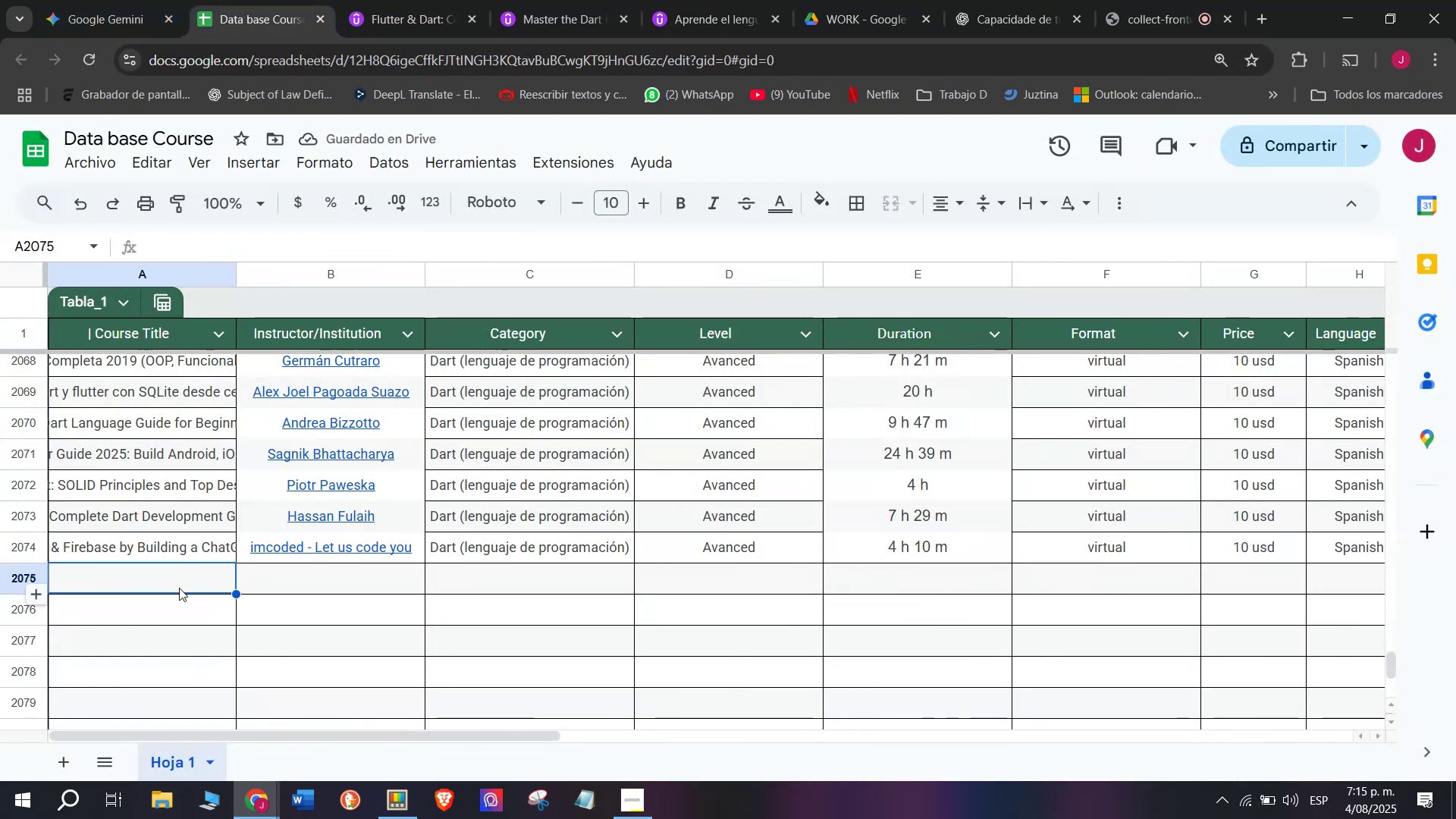 
key(Control+ControlLeft)
 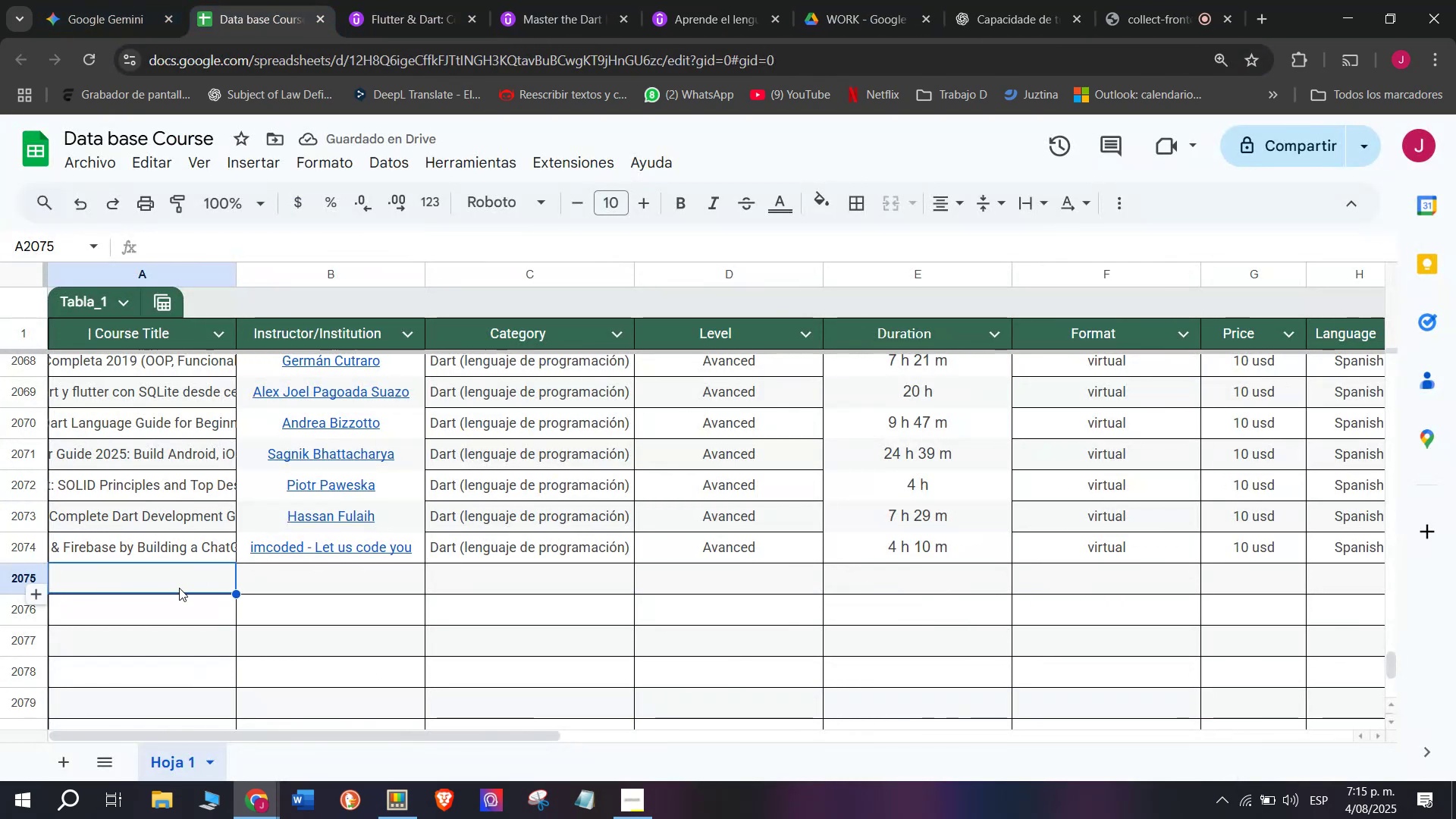 
key(Control+V)
 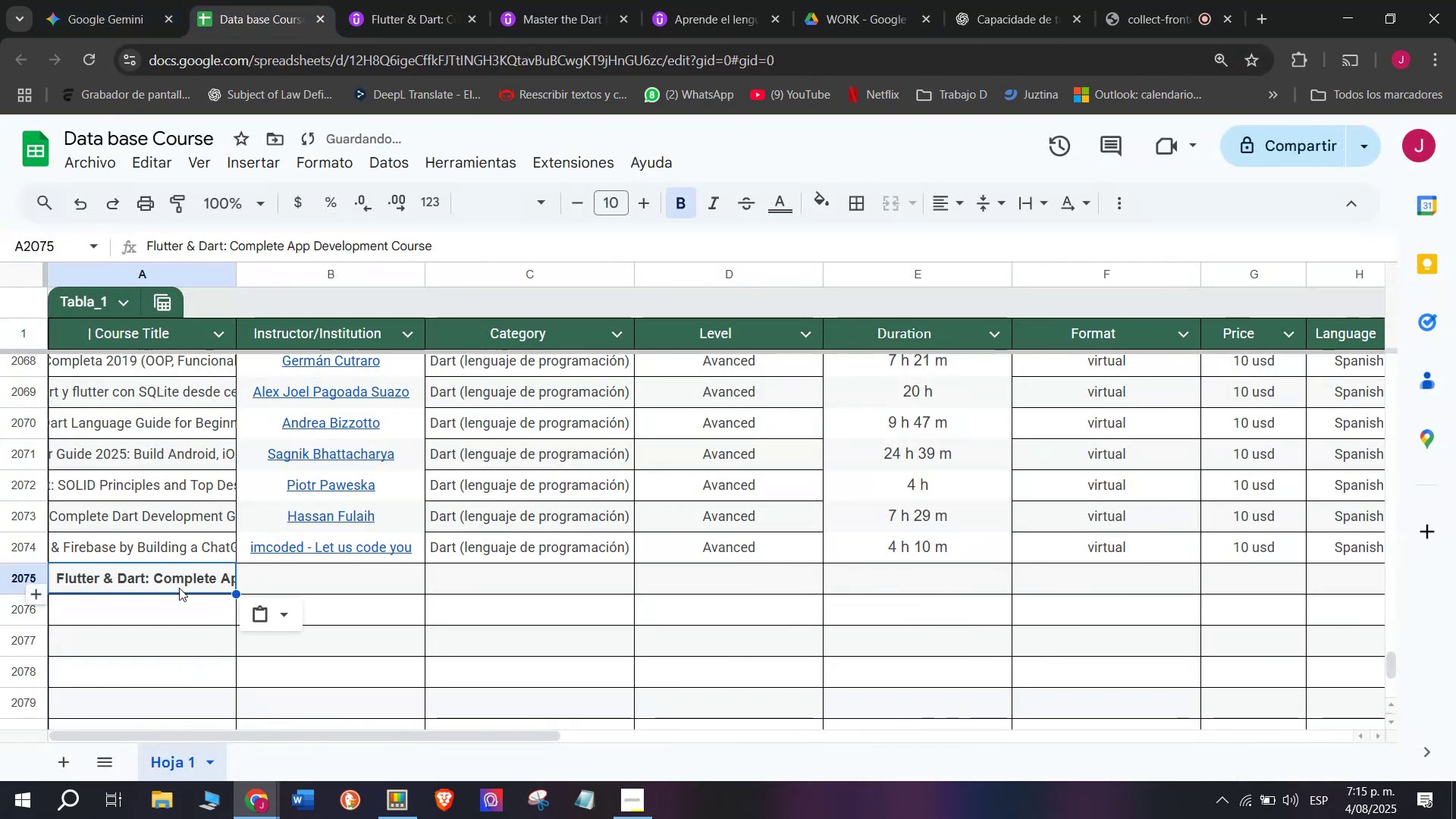 
key(Shift+ShiftLeft)
 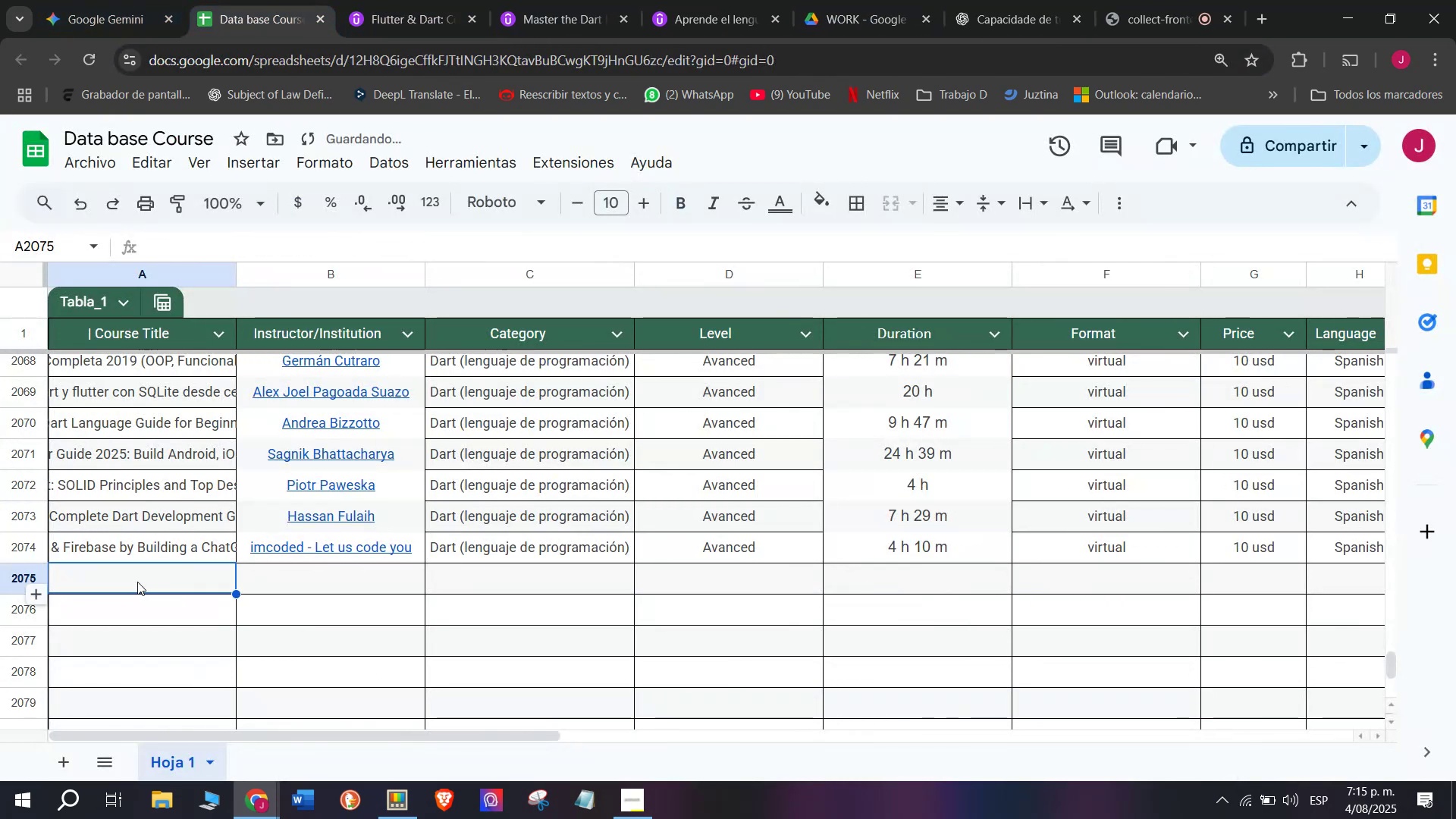 
key(Control+Shift+ControlLeft)
 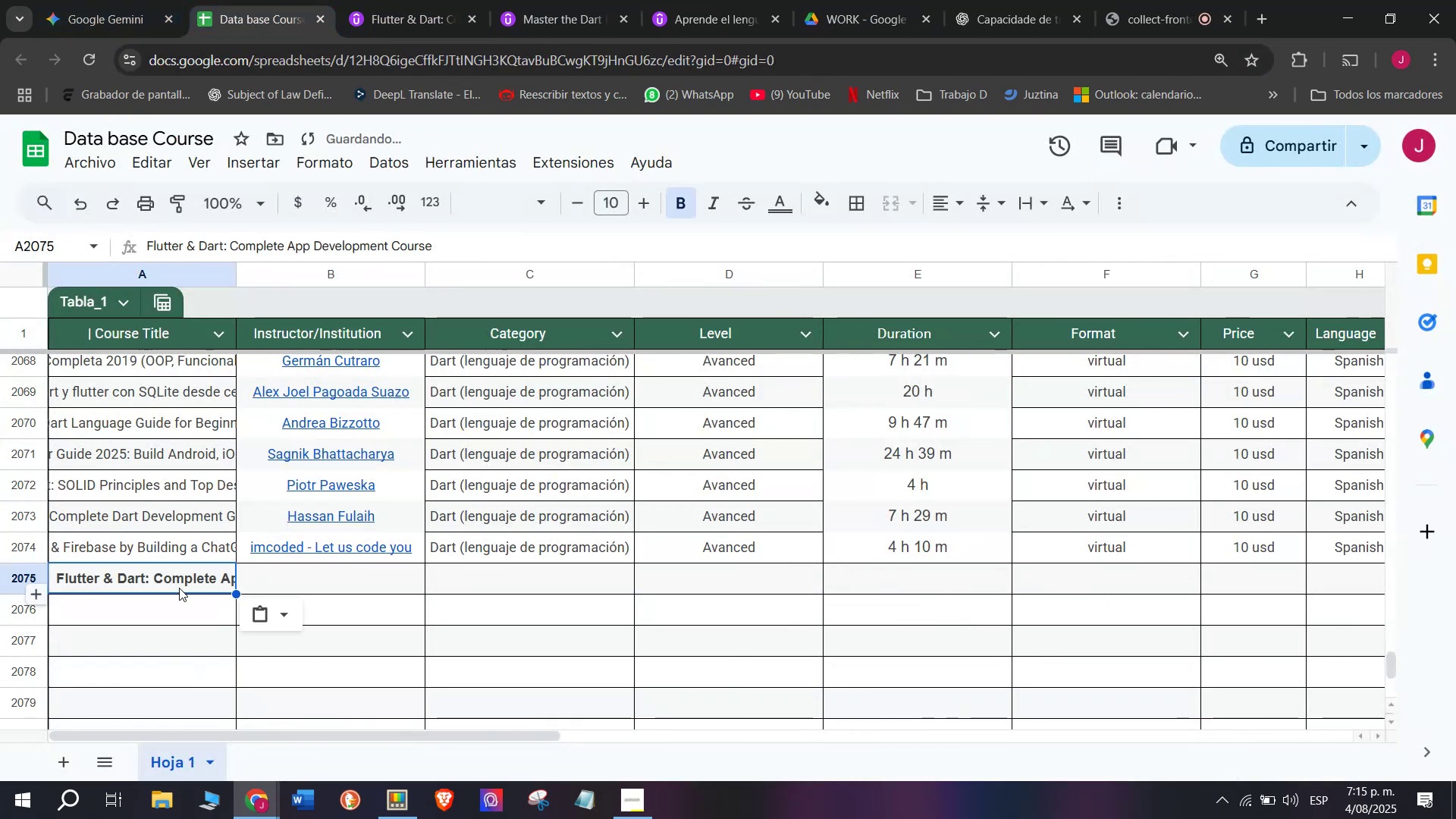 
key(Control+Shift+Z)
 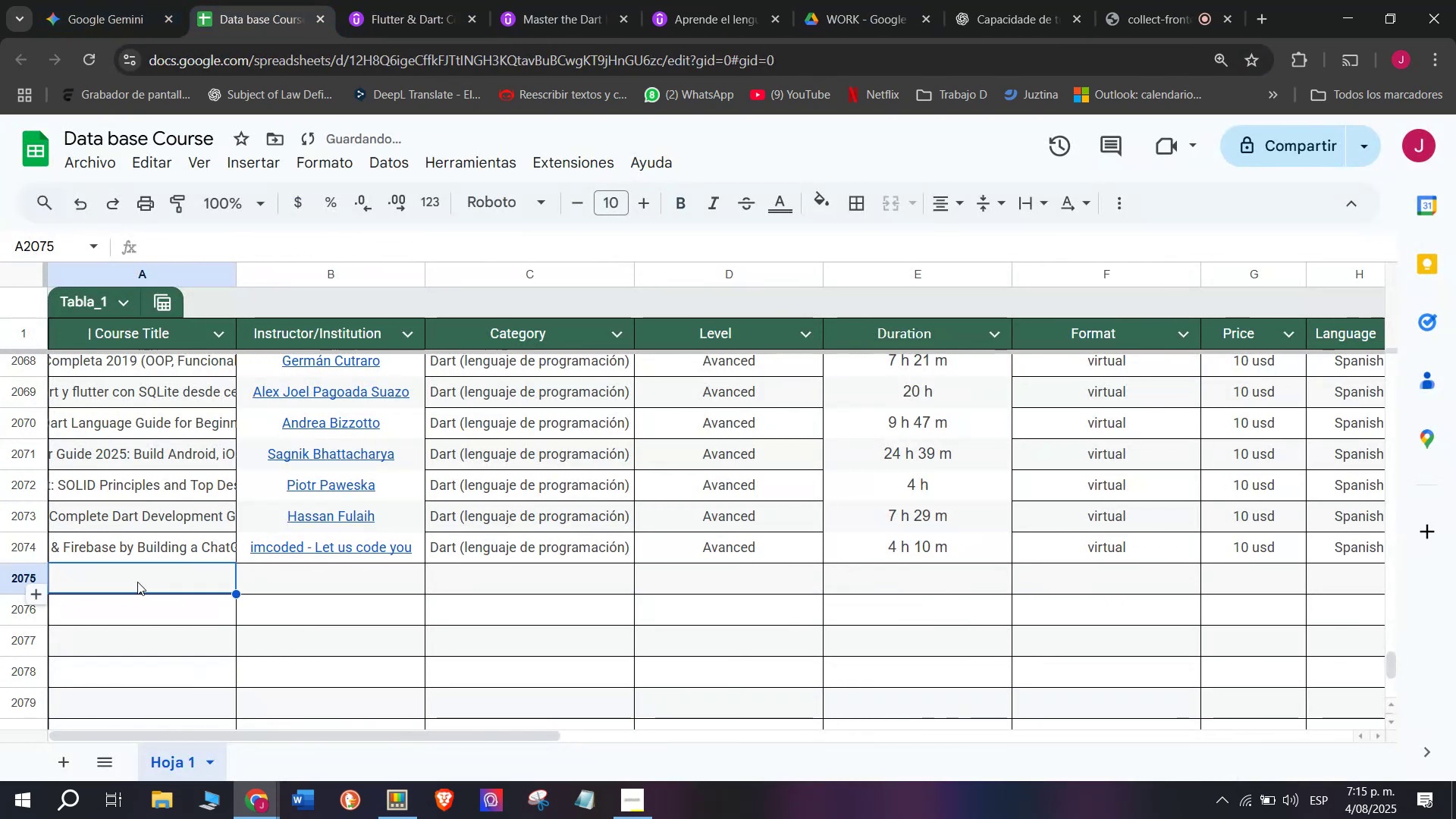 
double_click([137, 582])
 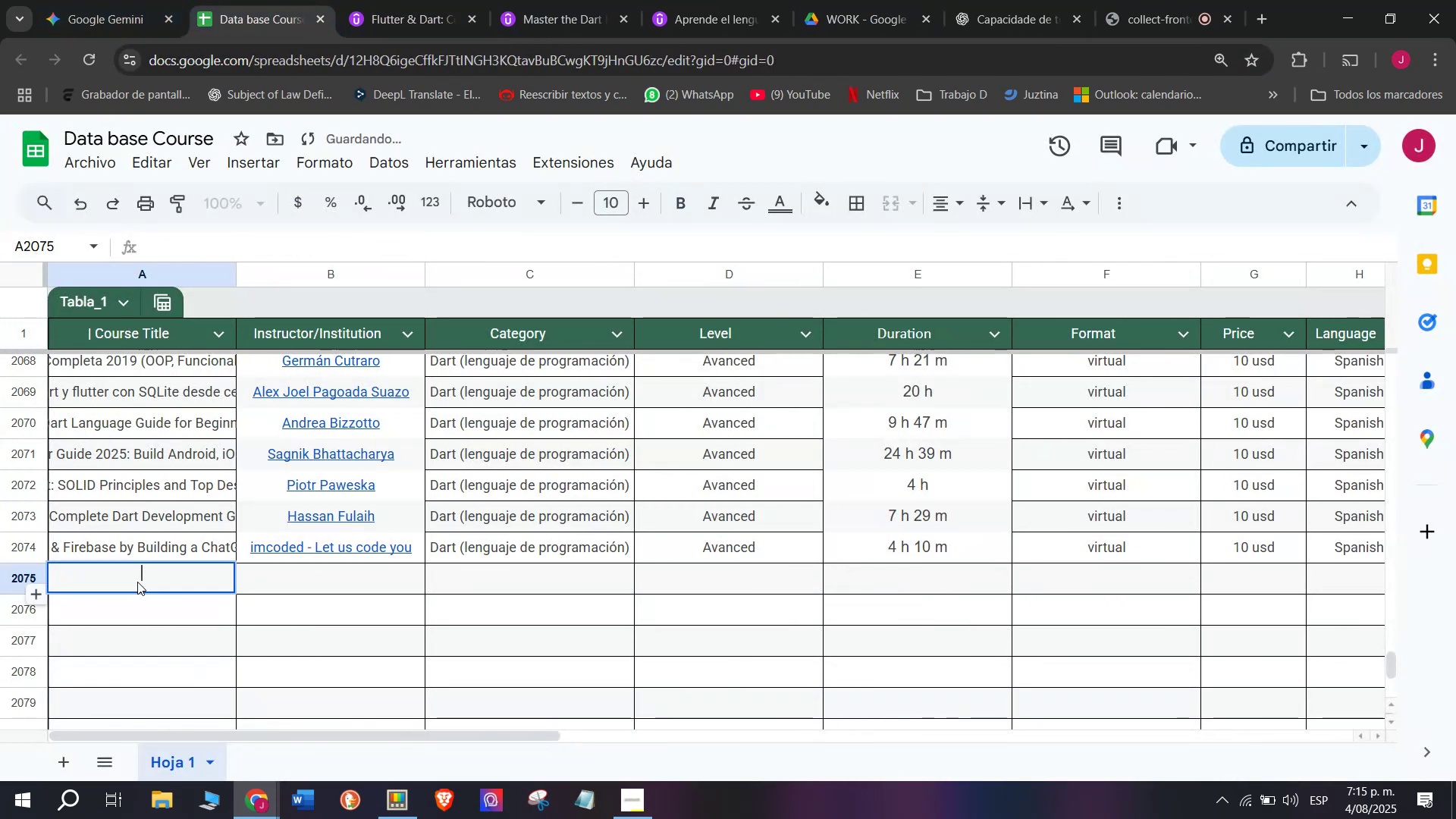 
key(Z)
 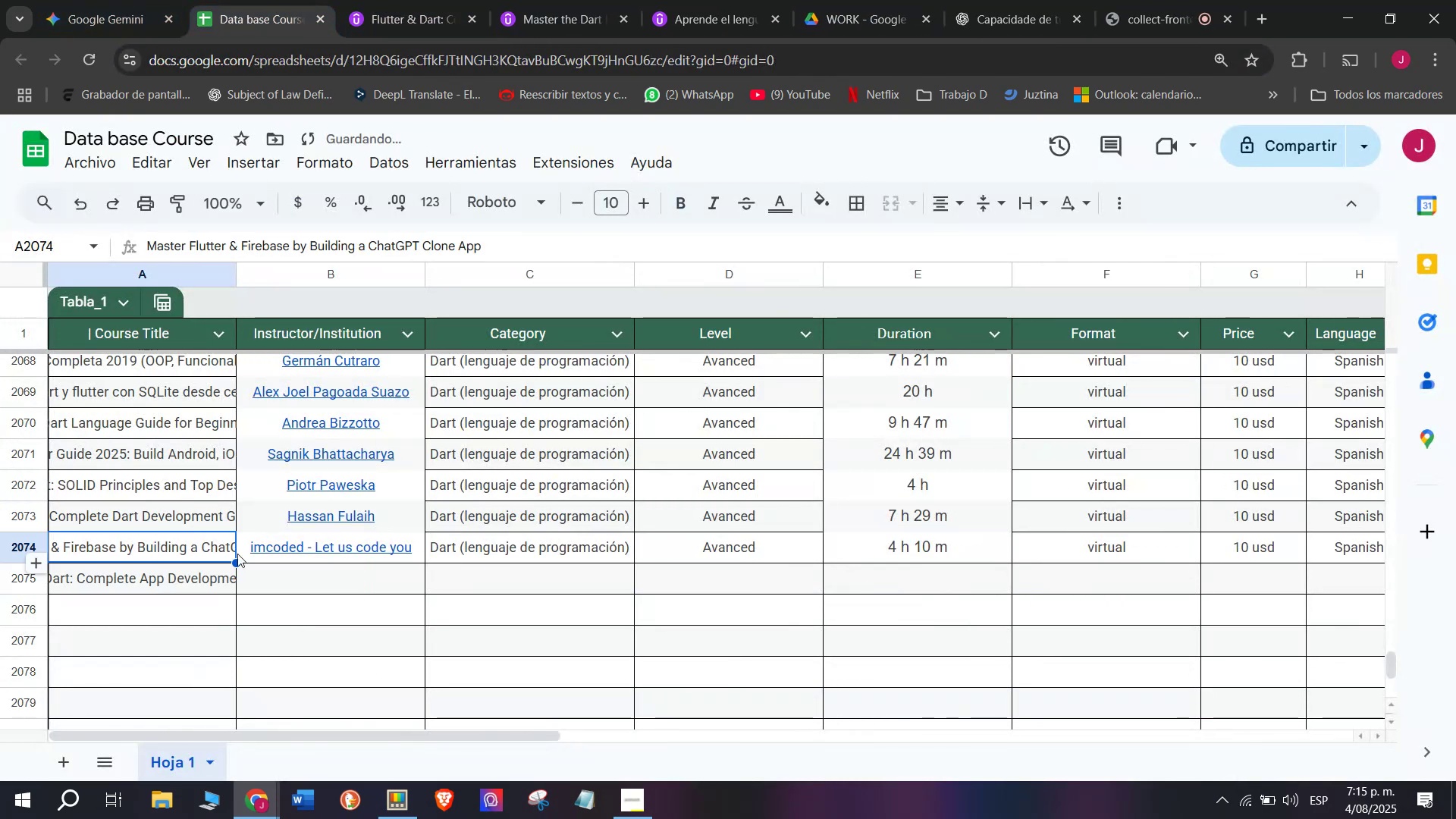 
key(Control+ControlLeft)
 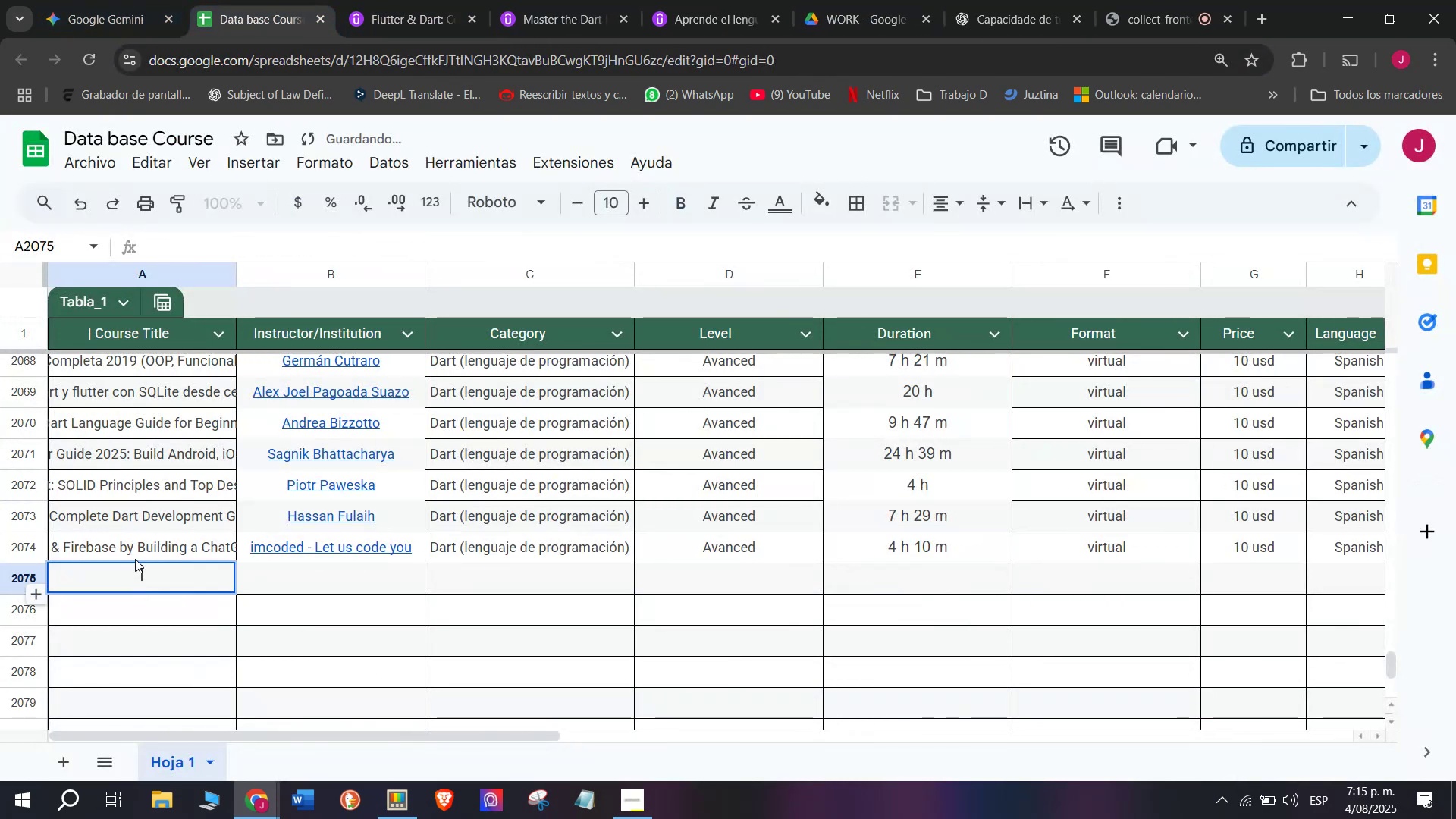 
key(Control+V)
 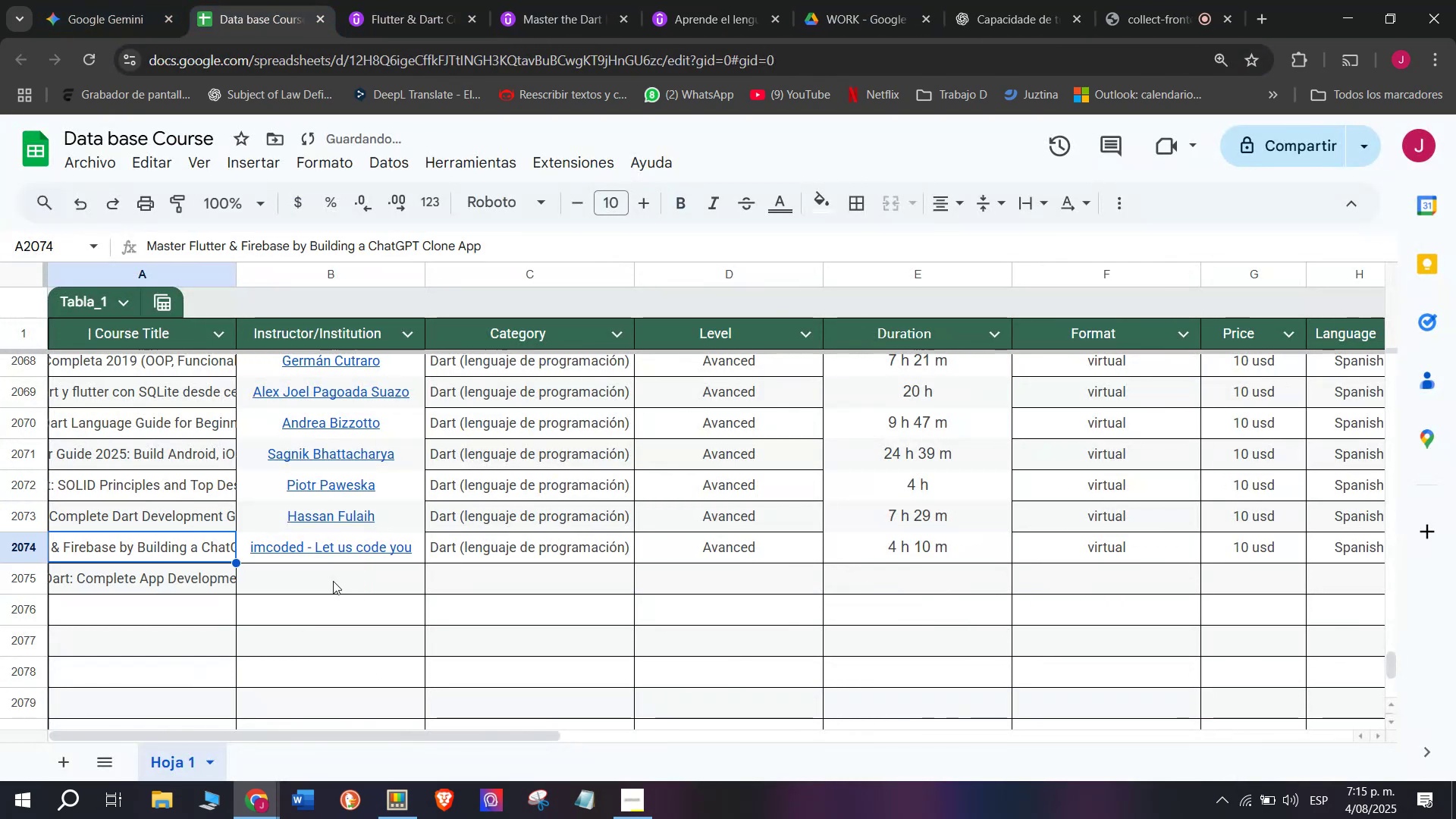 
double_click([333, 581])
 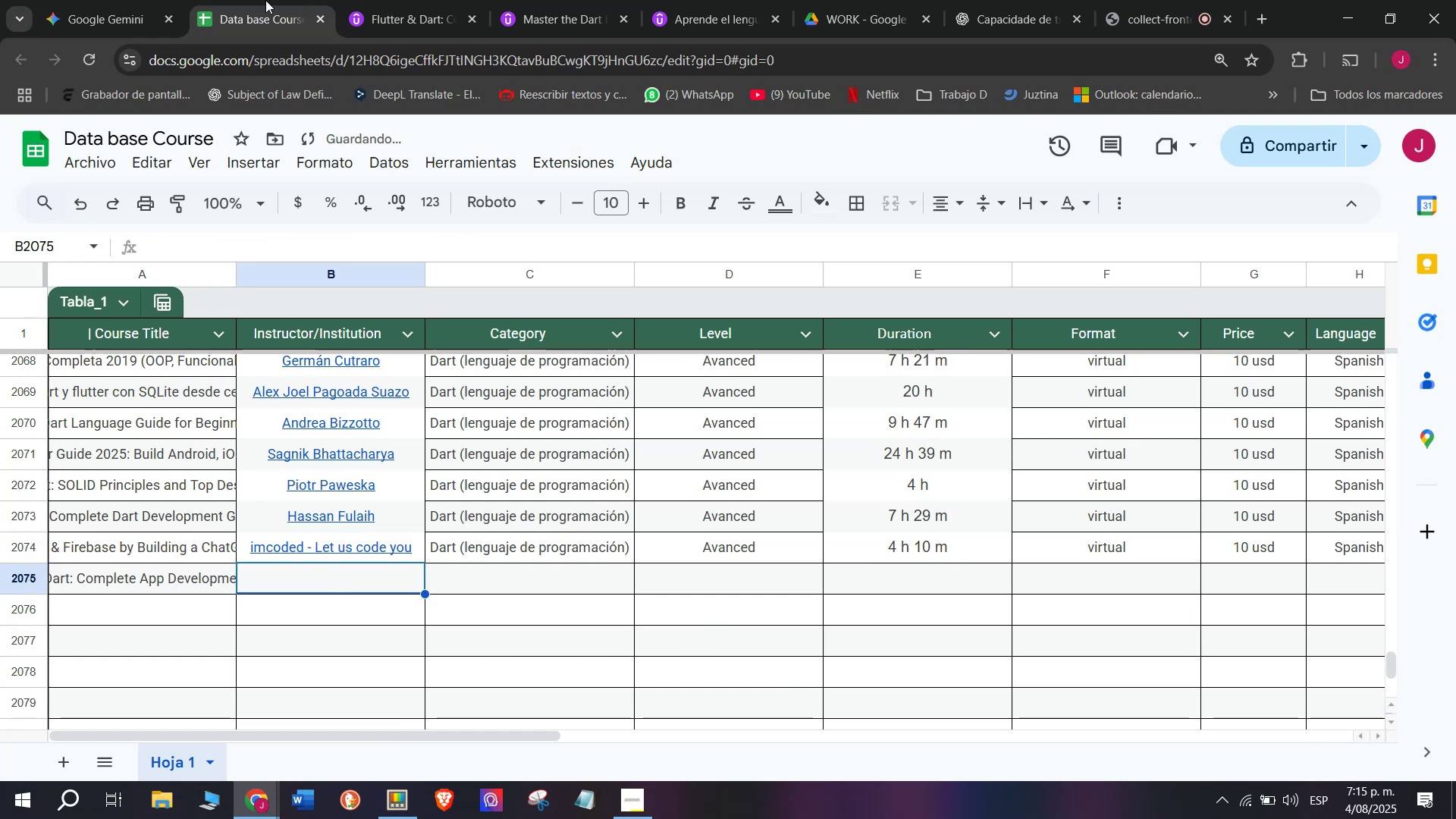 
left_click([392, 0])
 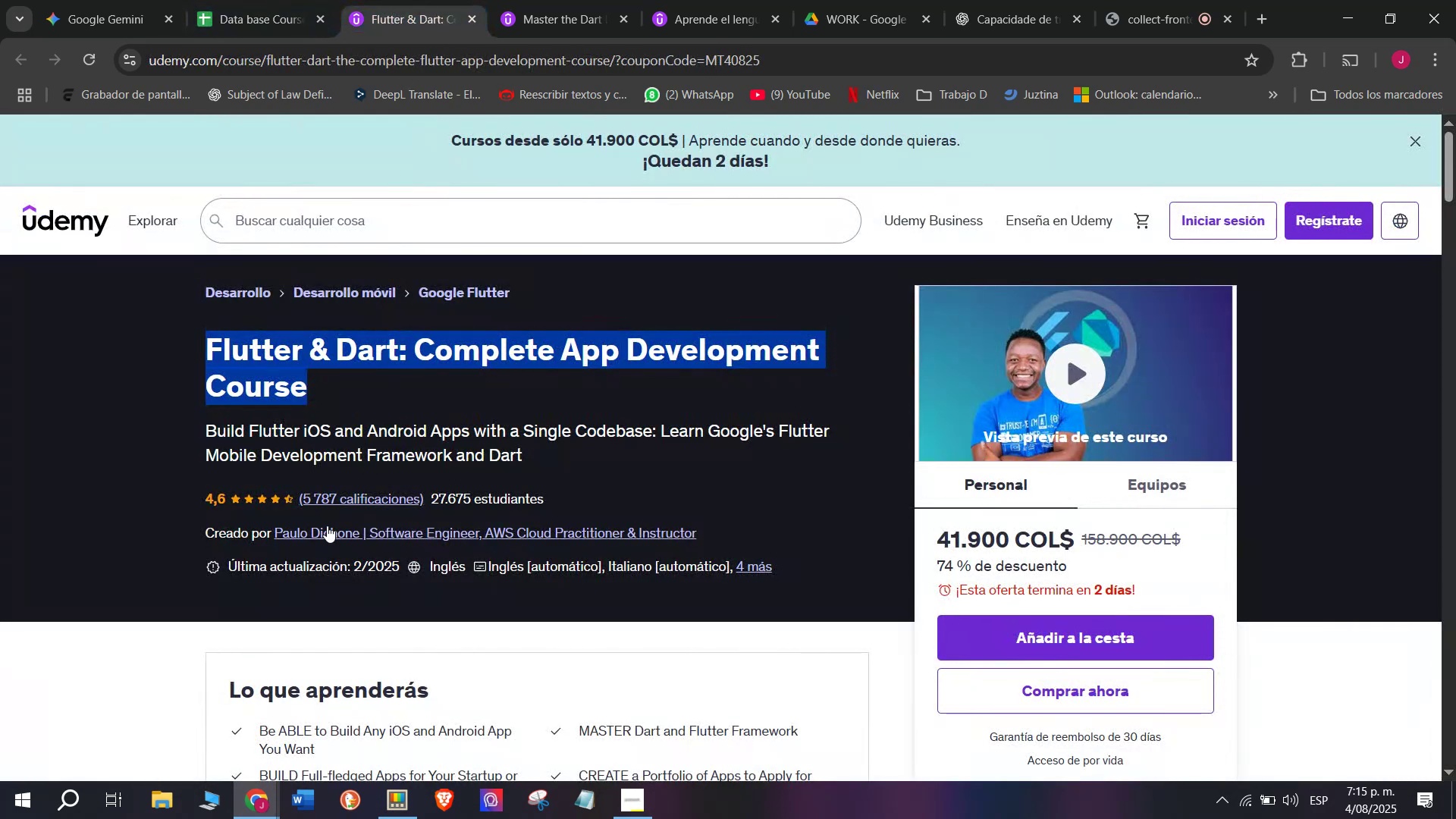 
left_click([327, 526])
 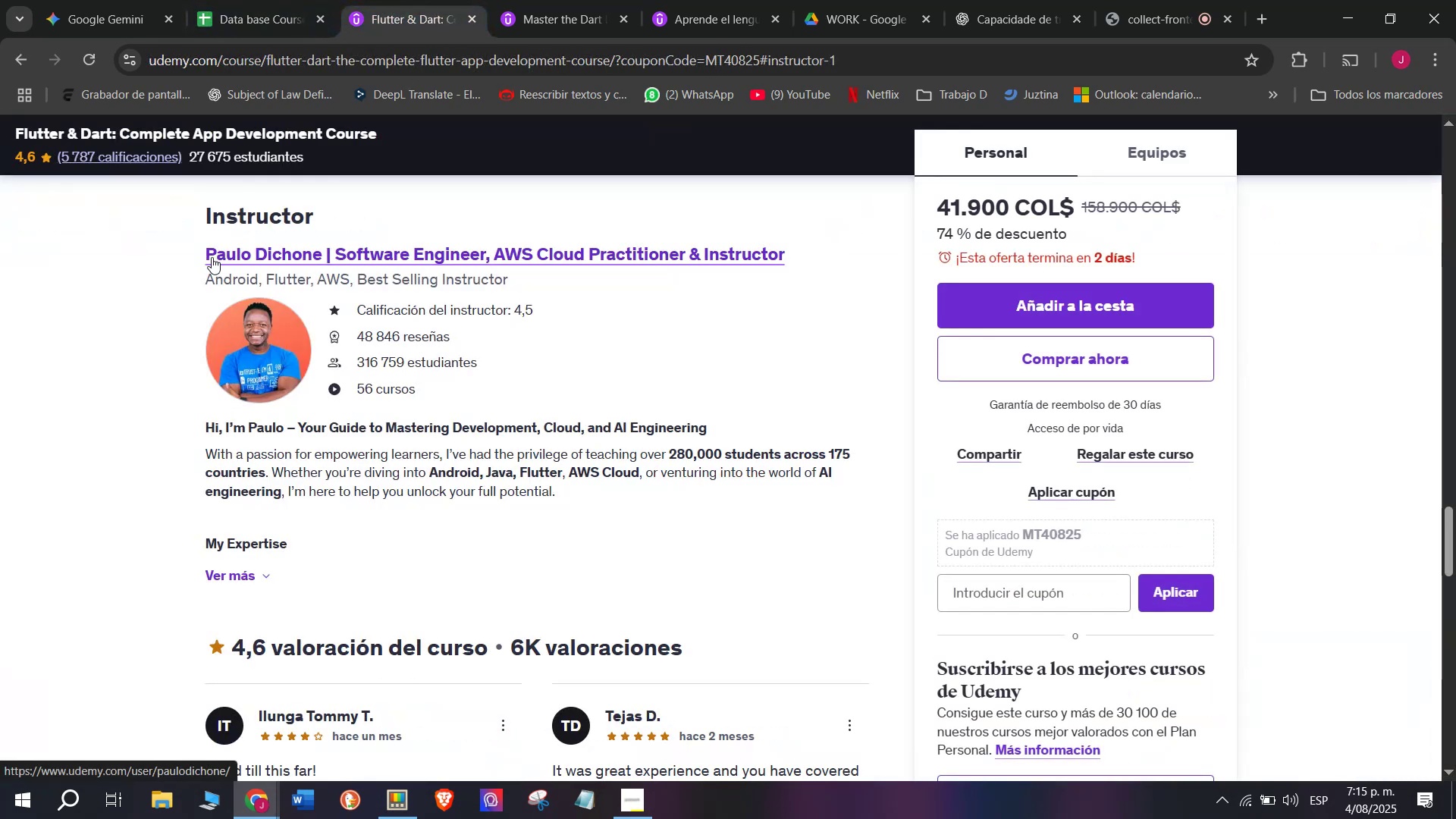 
left_click_drag(start_coordinate=[190, 253], to_coordinate=[800, 262])
 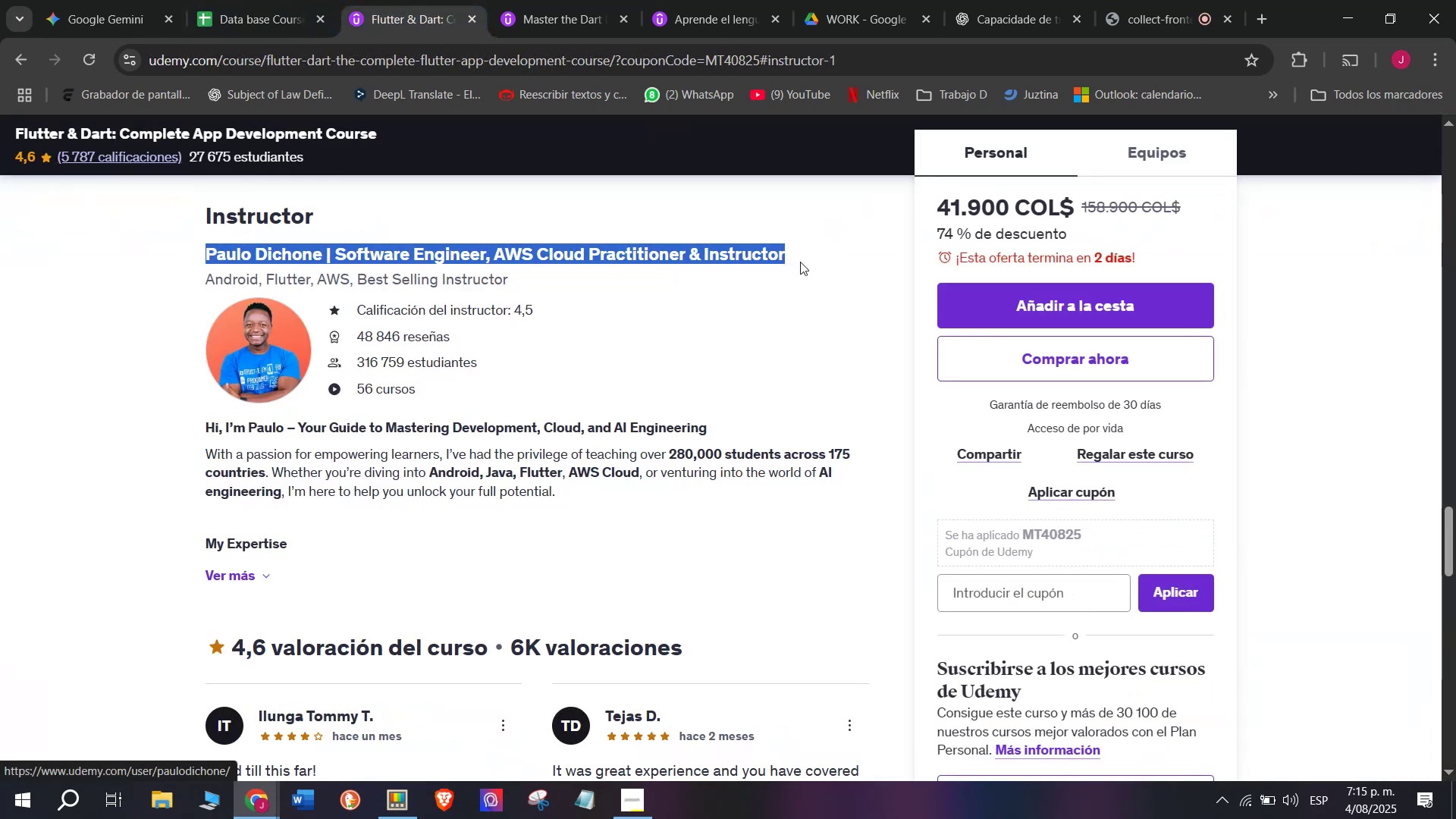 
key(Break)
 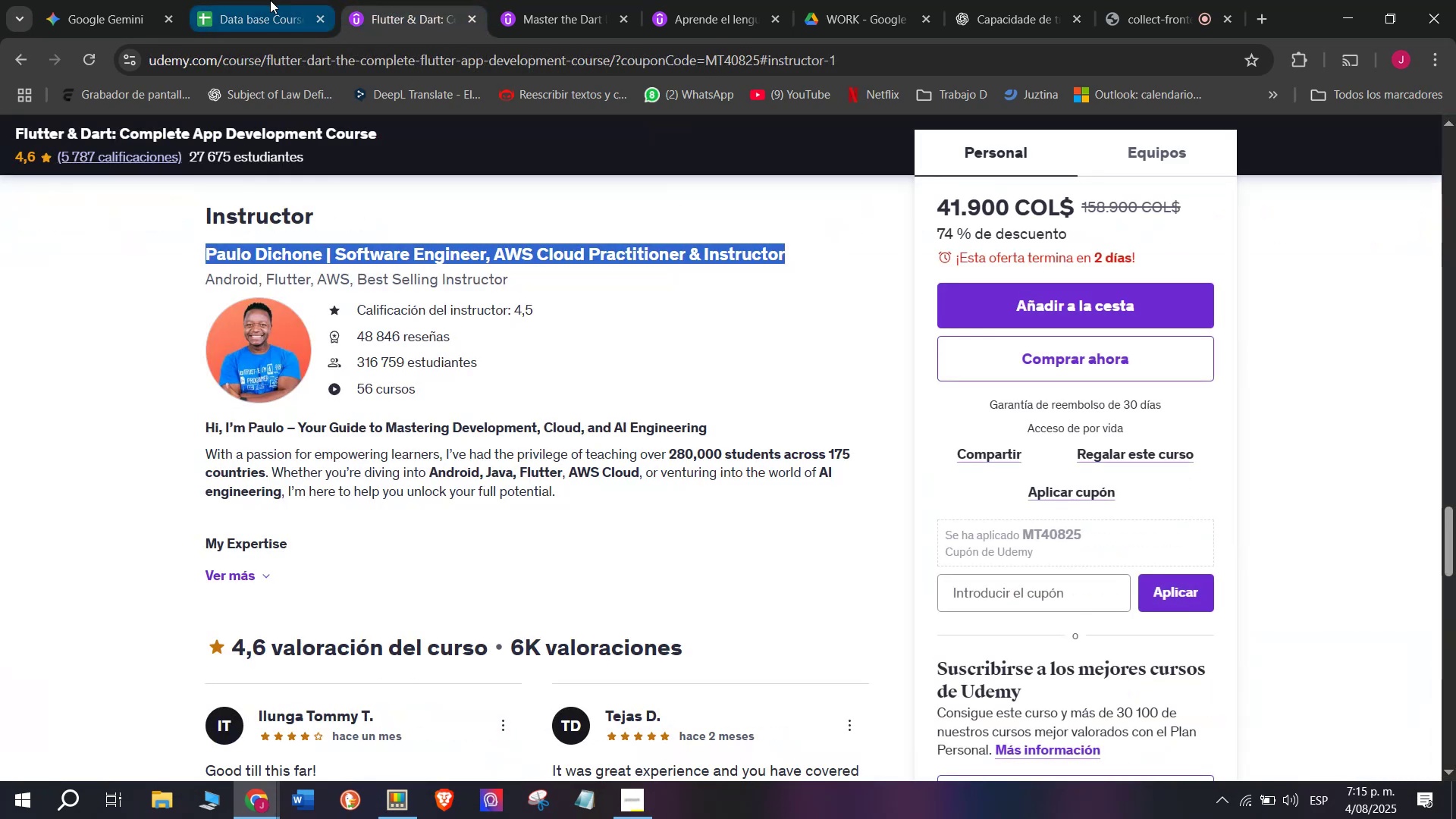 
key(Control+ControlLeft)
 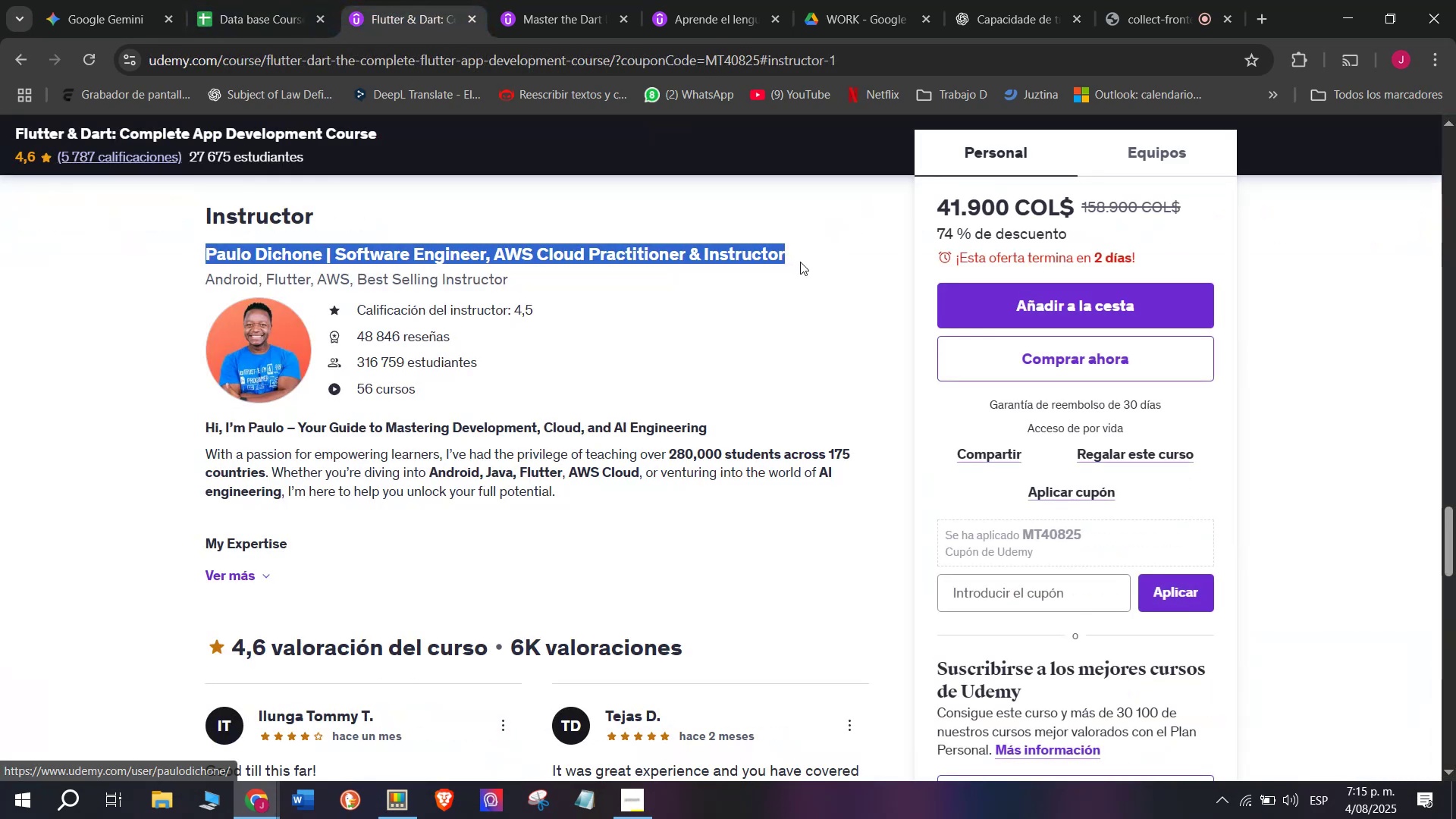 
key(Control+C)
 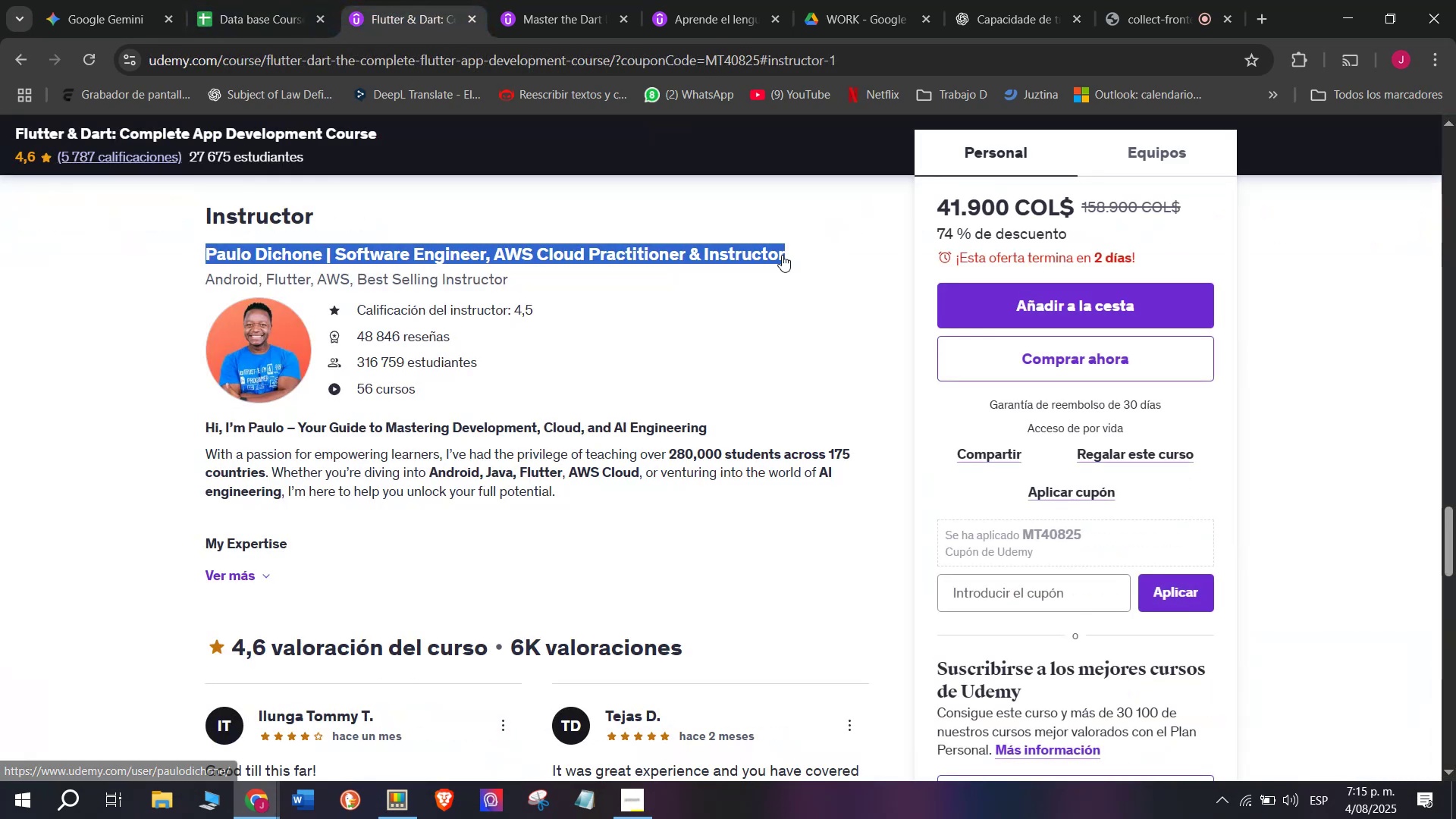 
key(Break)
 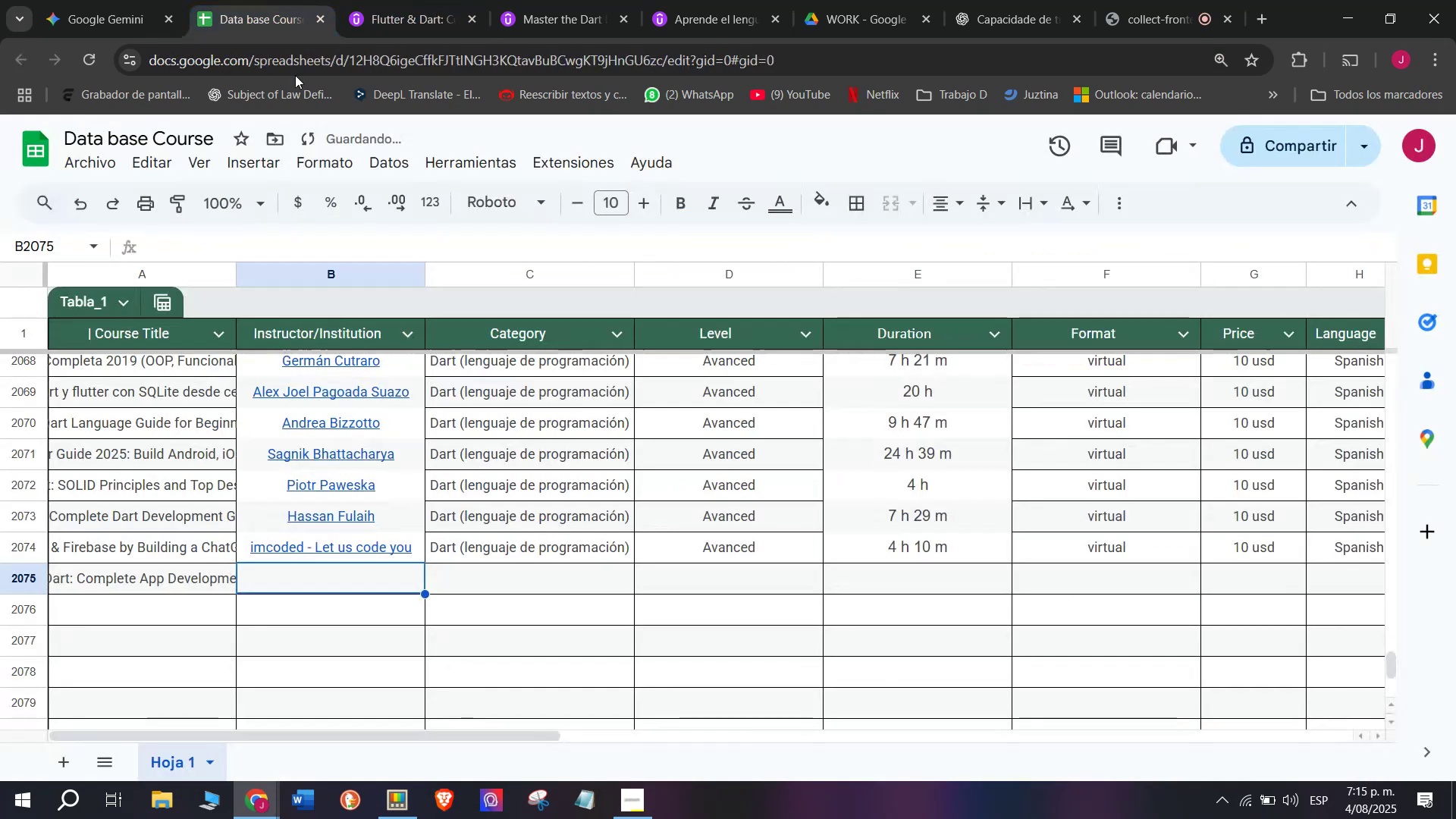 
key(Control+C)
 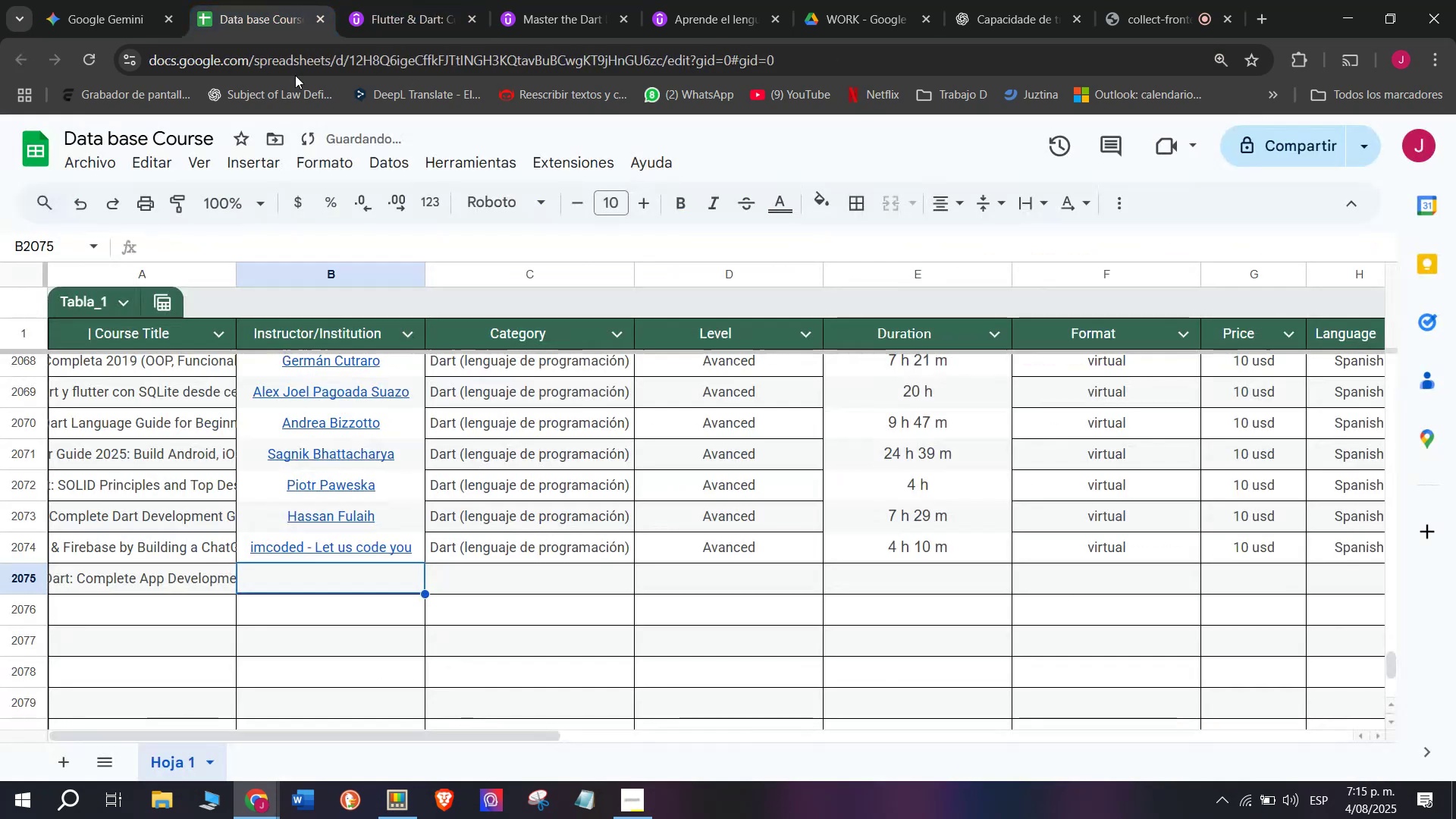 
key(Control+ControlLeft)
 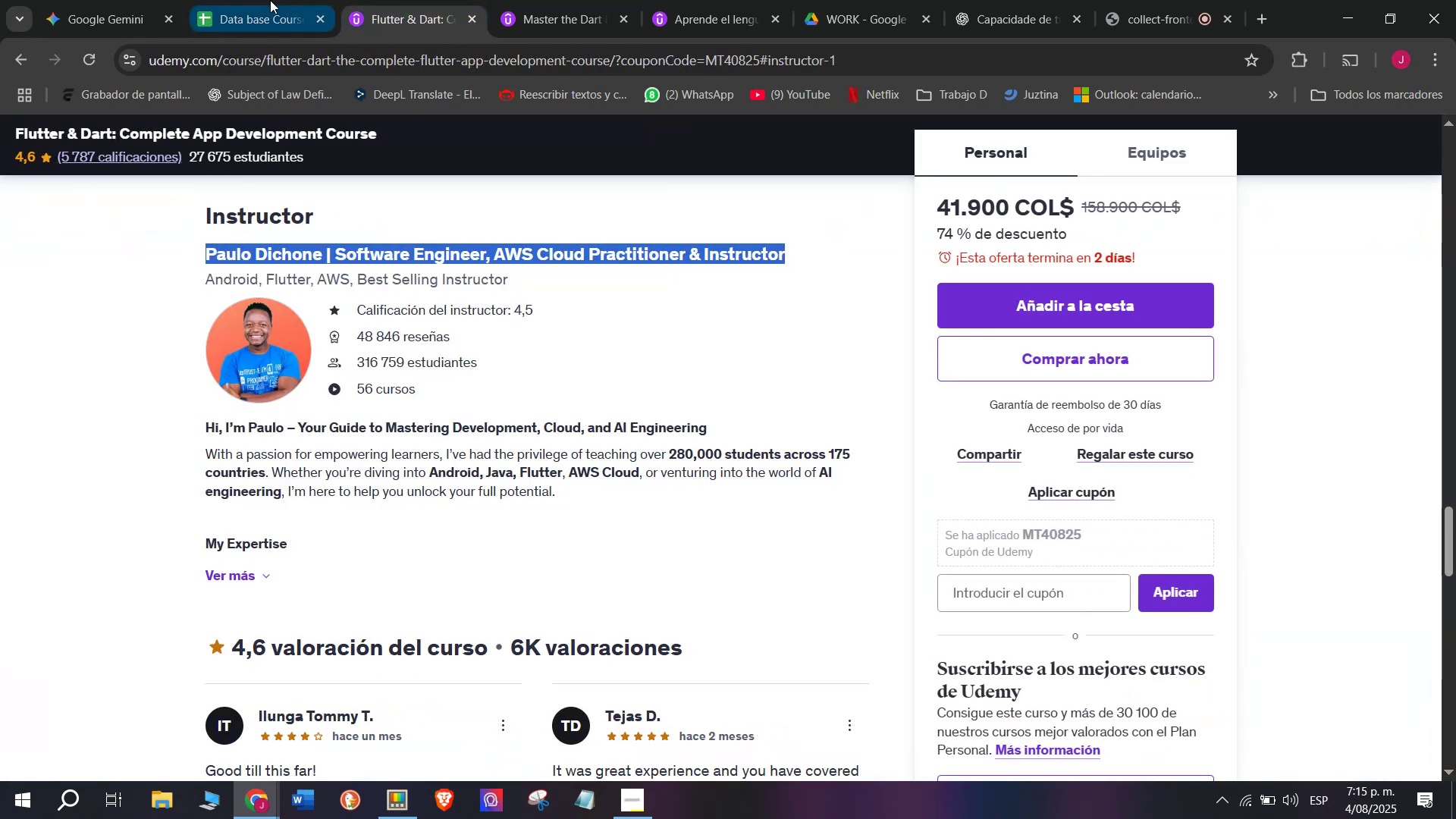 
left_click([270, 0])
 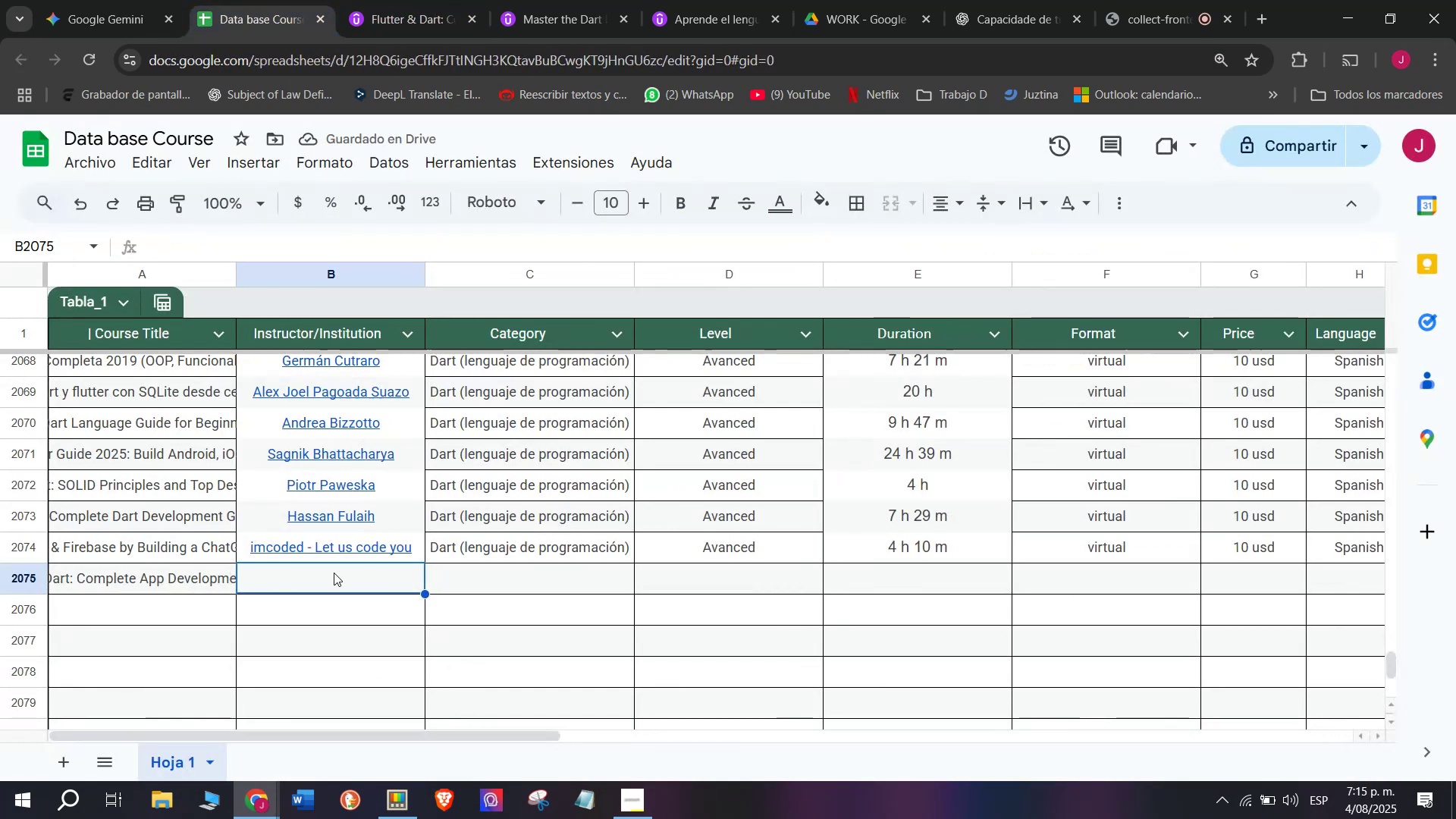 
key(Z)
 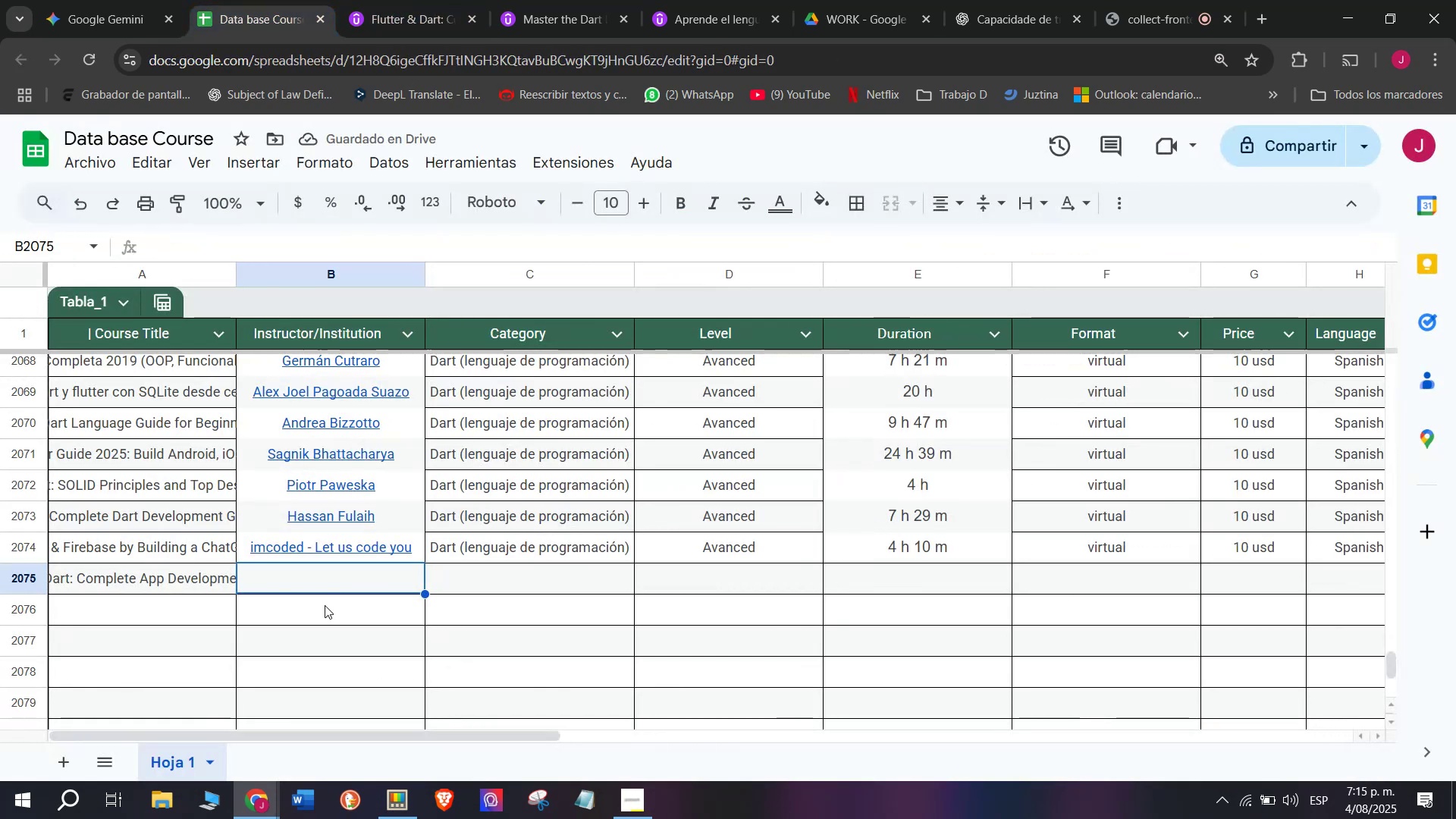 
key(Control+ControlLeft)
 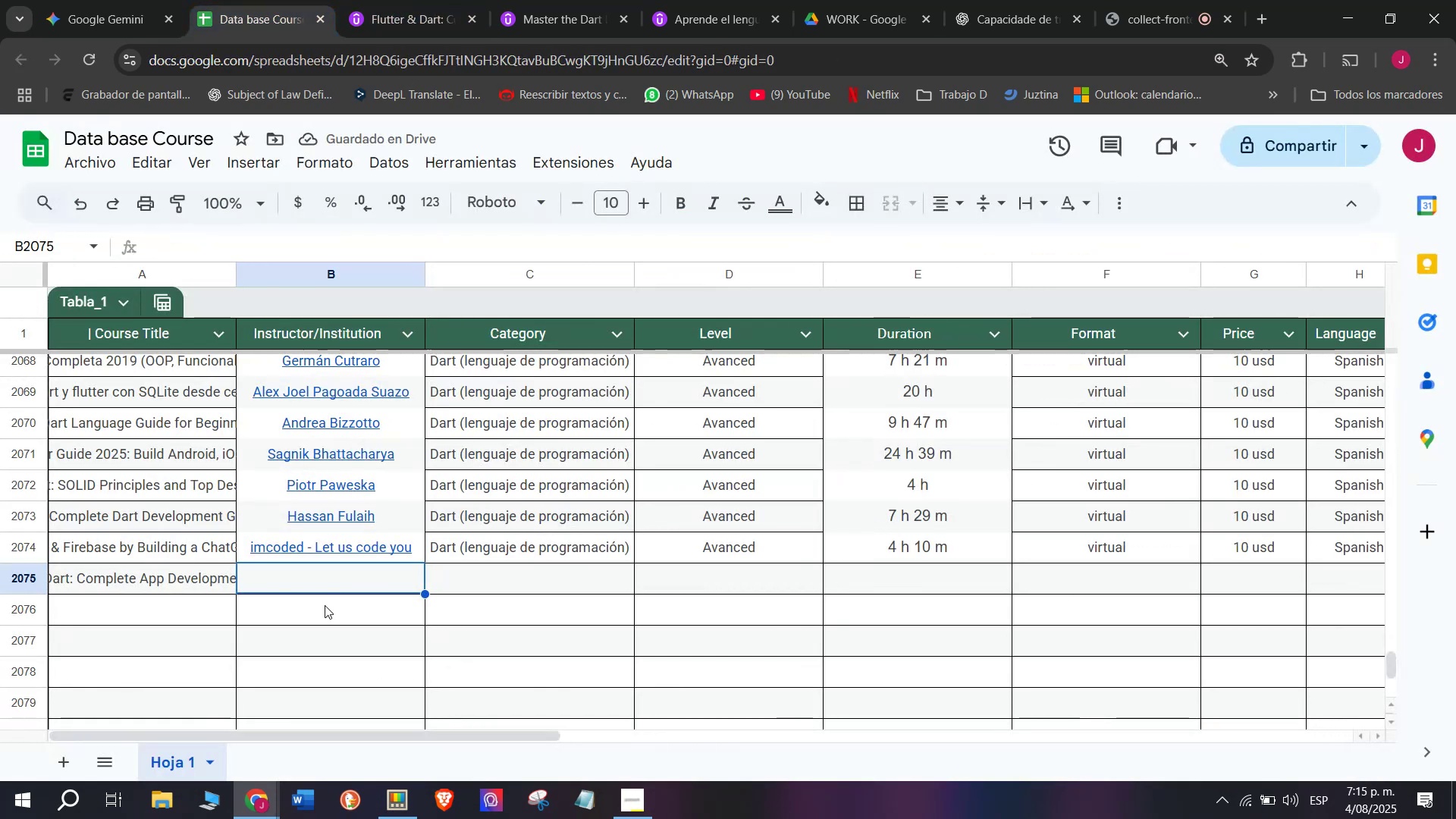 
key(Control+V)
 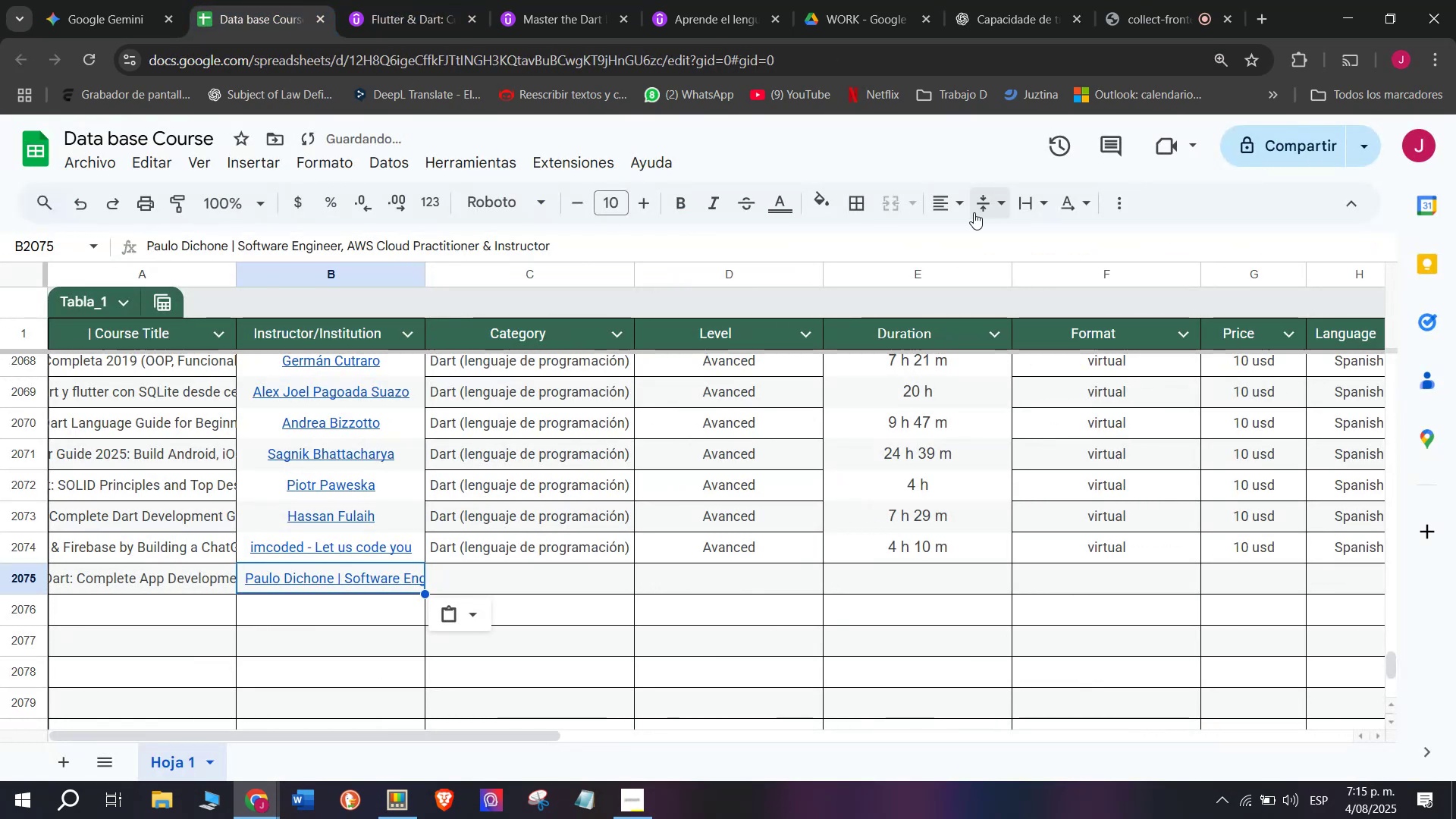 
left_click([968, 211])
 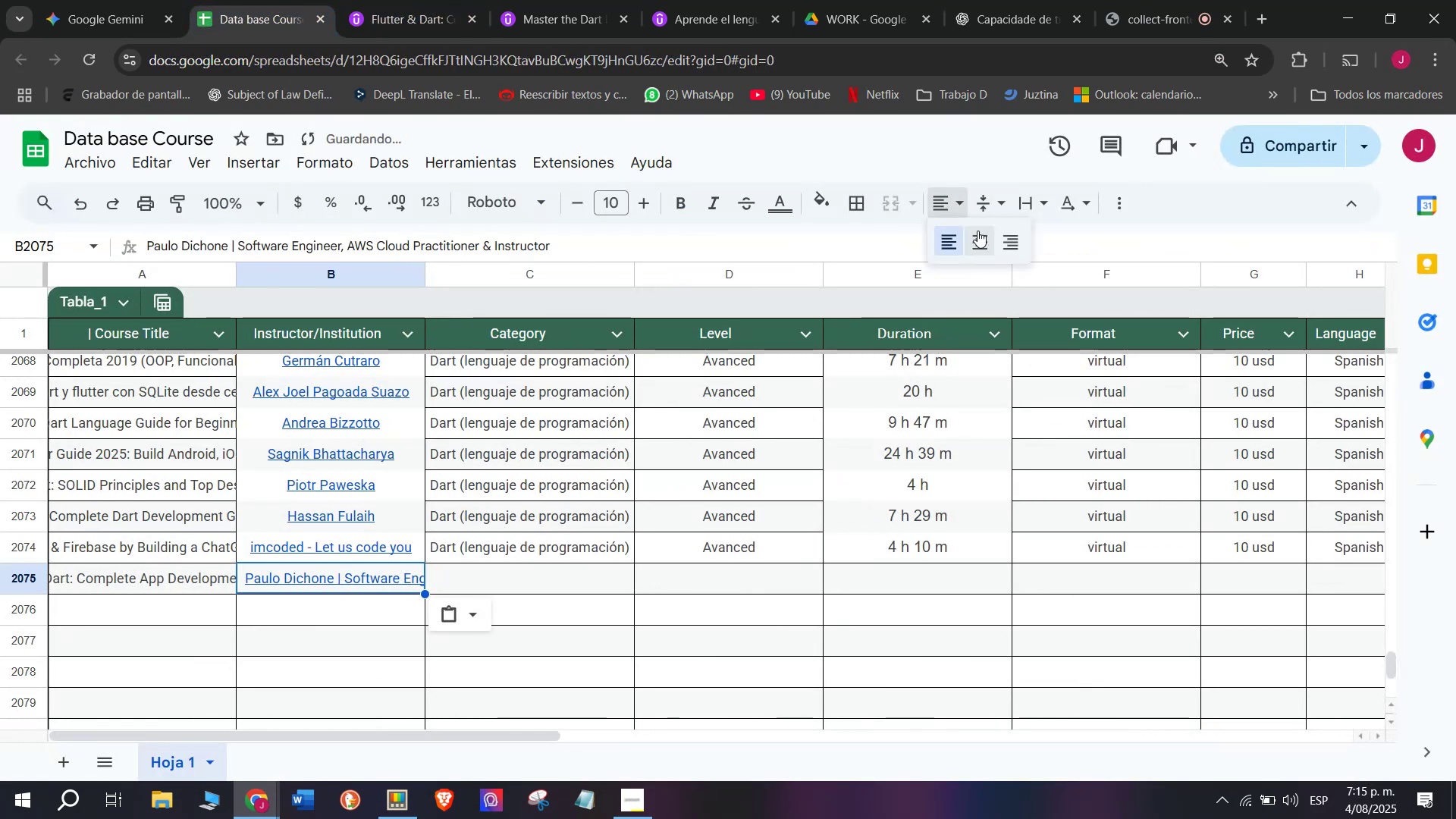 
left_click([980, 231])
 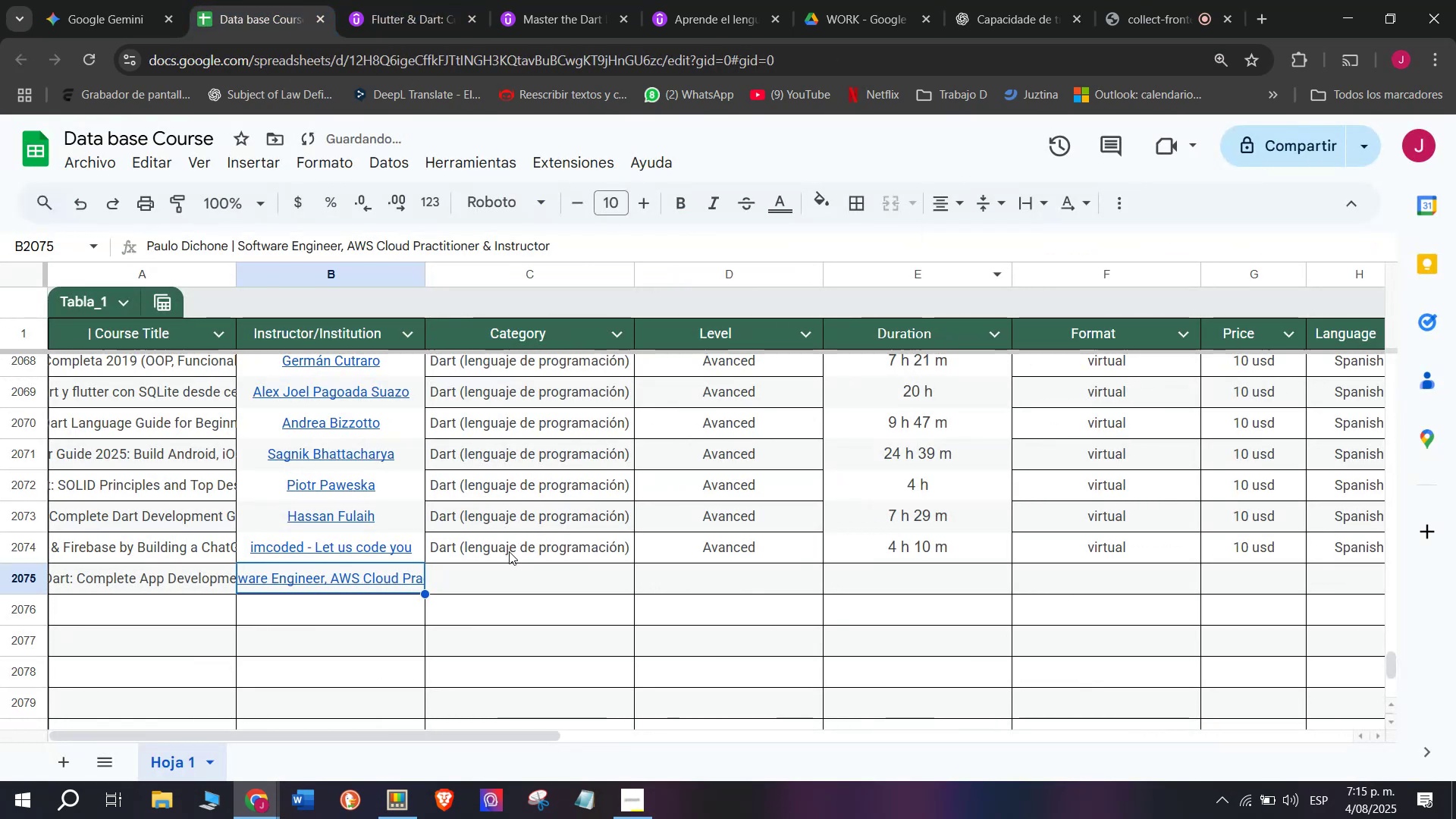 
left_click([510, 551])
 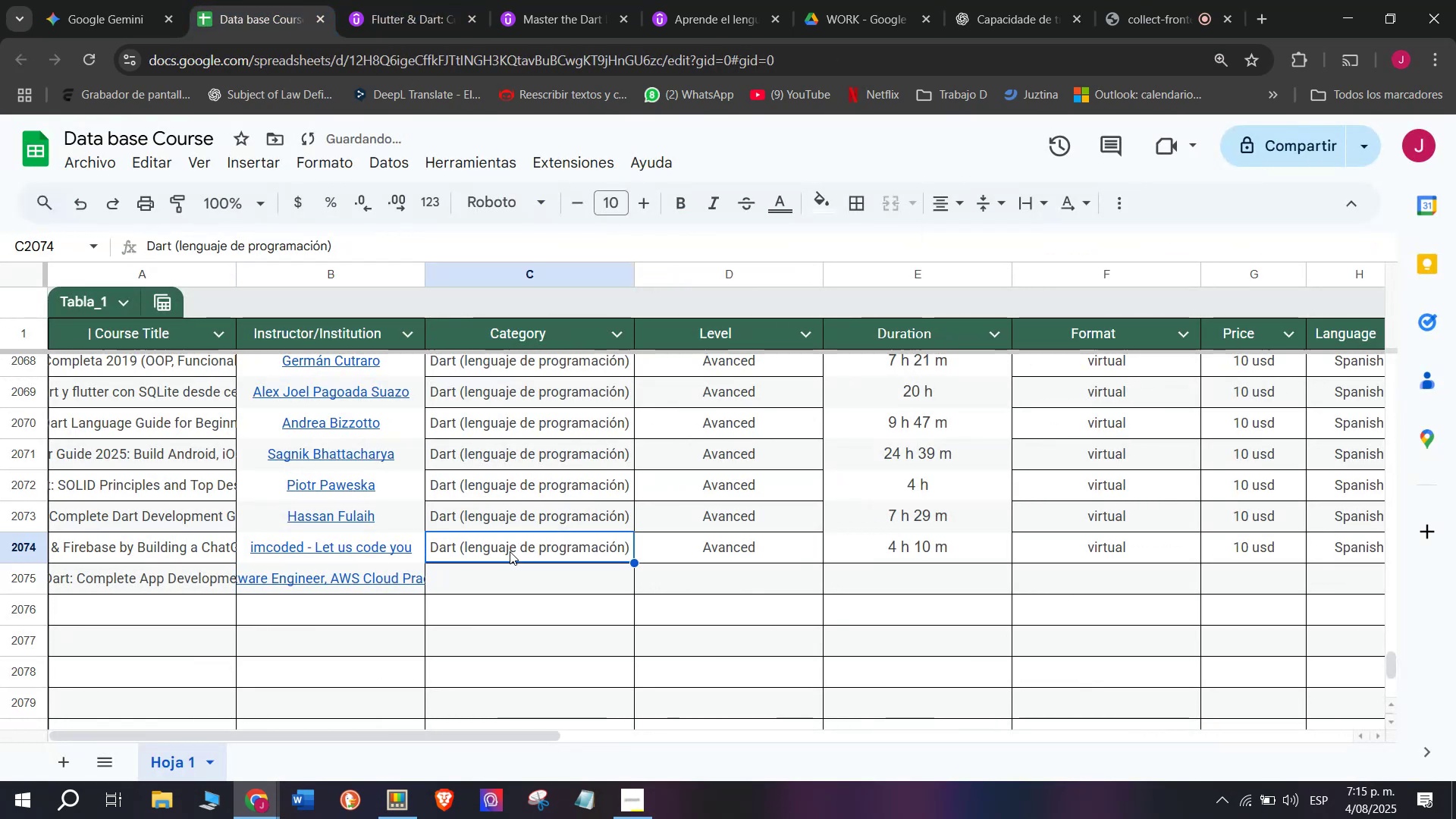 
key(Control+ControlLeft)
 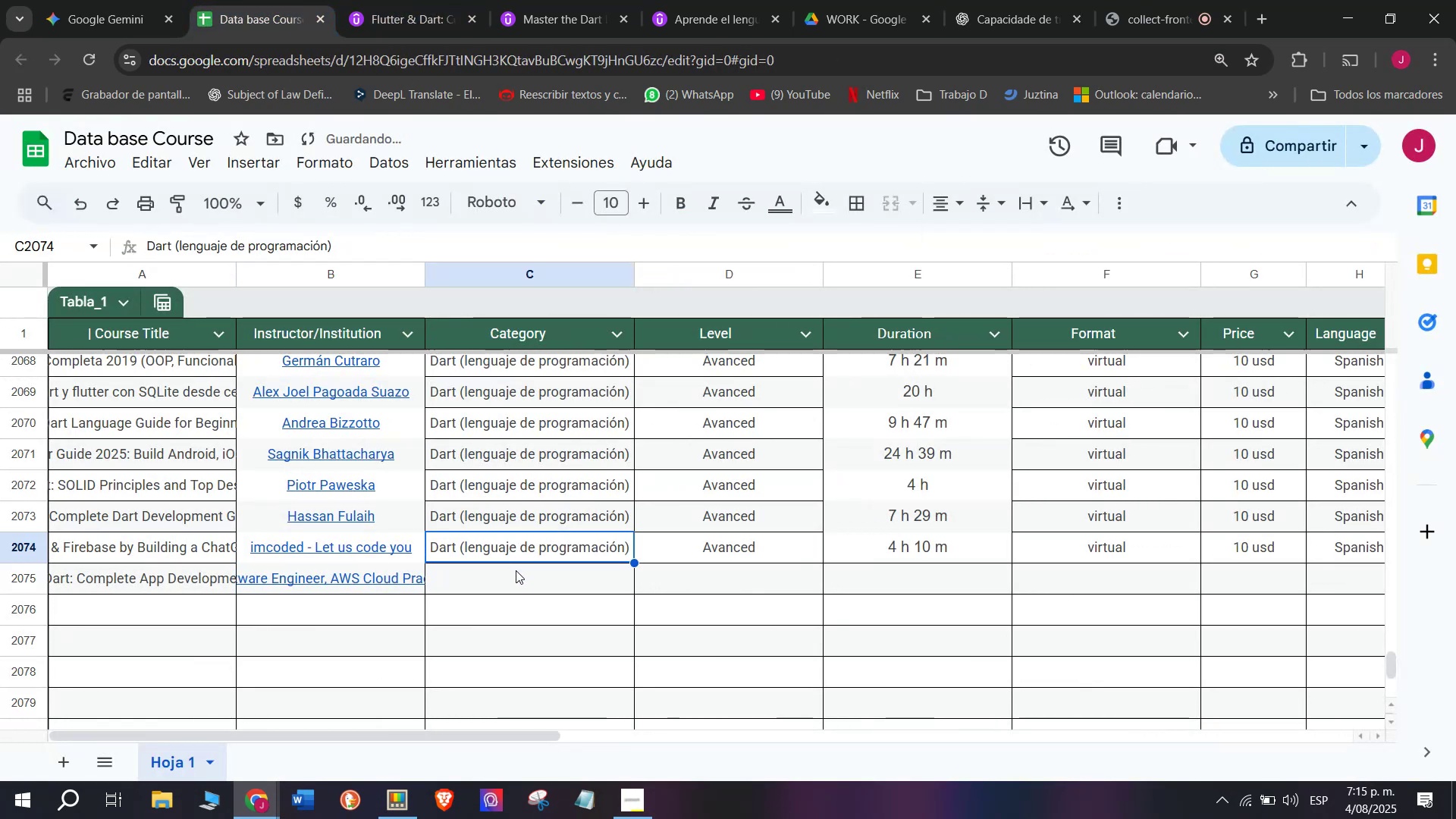 
key(Break)
 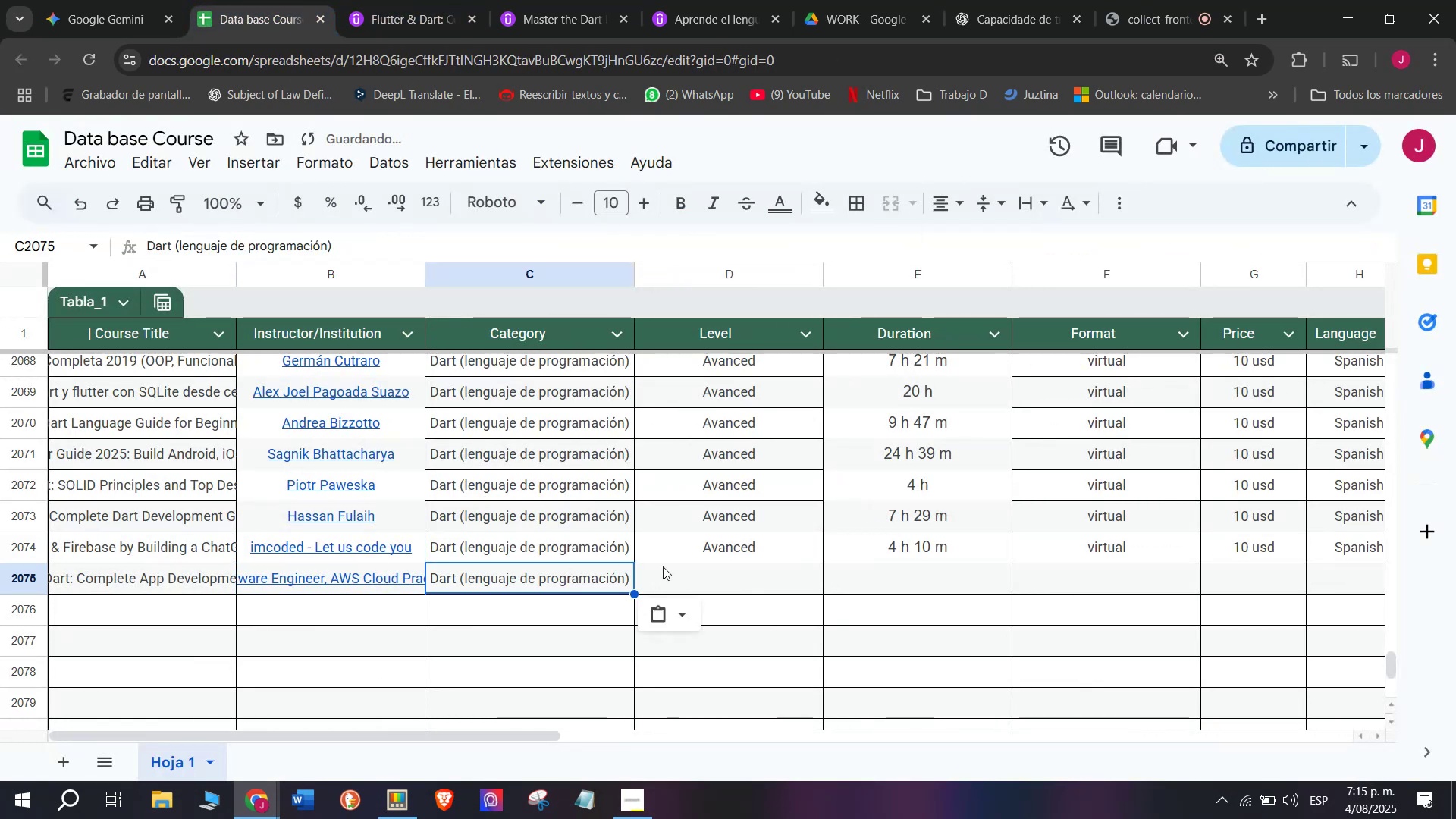 
key(Control+C)
 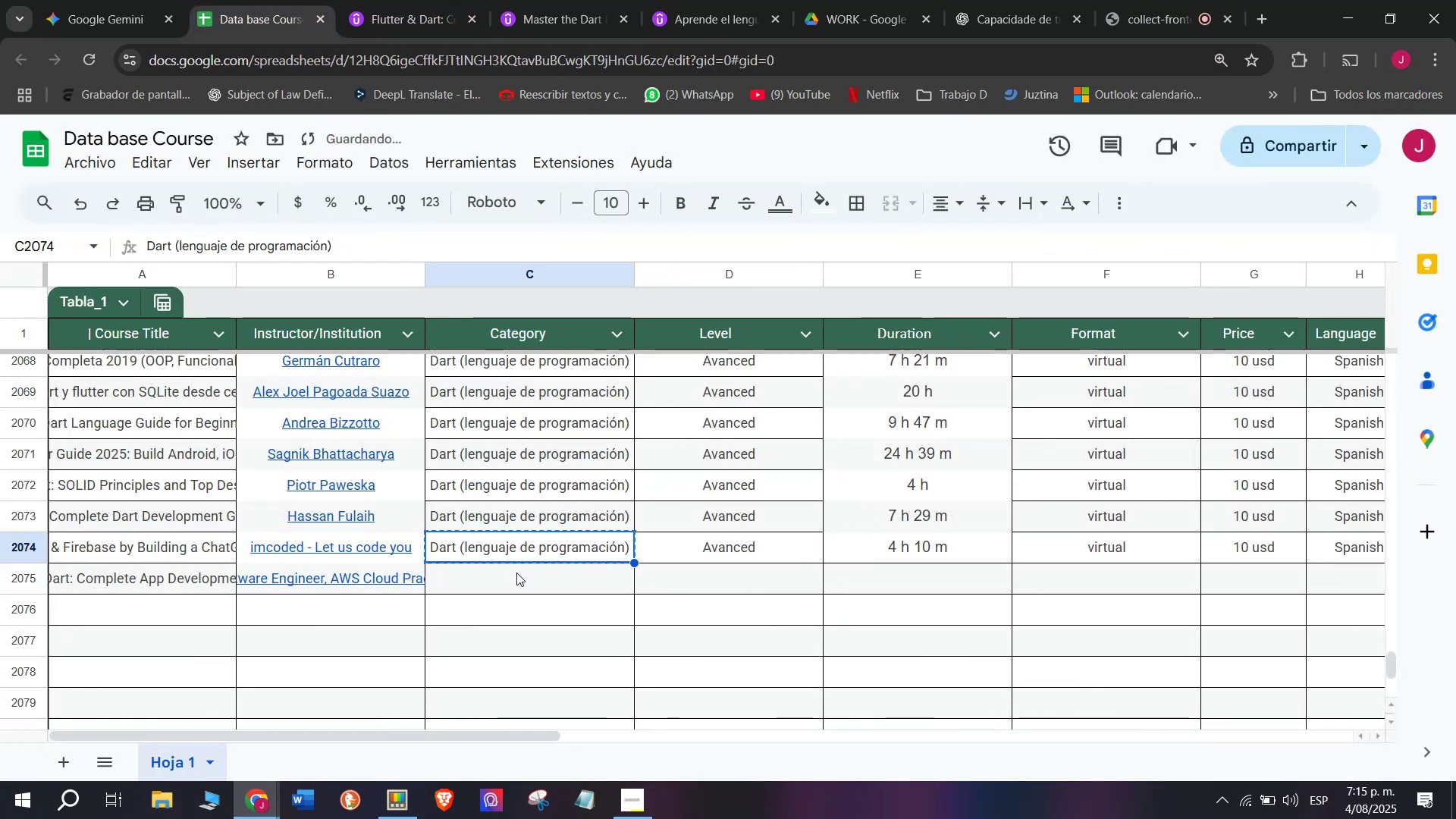 
double_click([516, 573])
 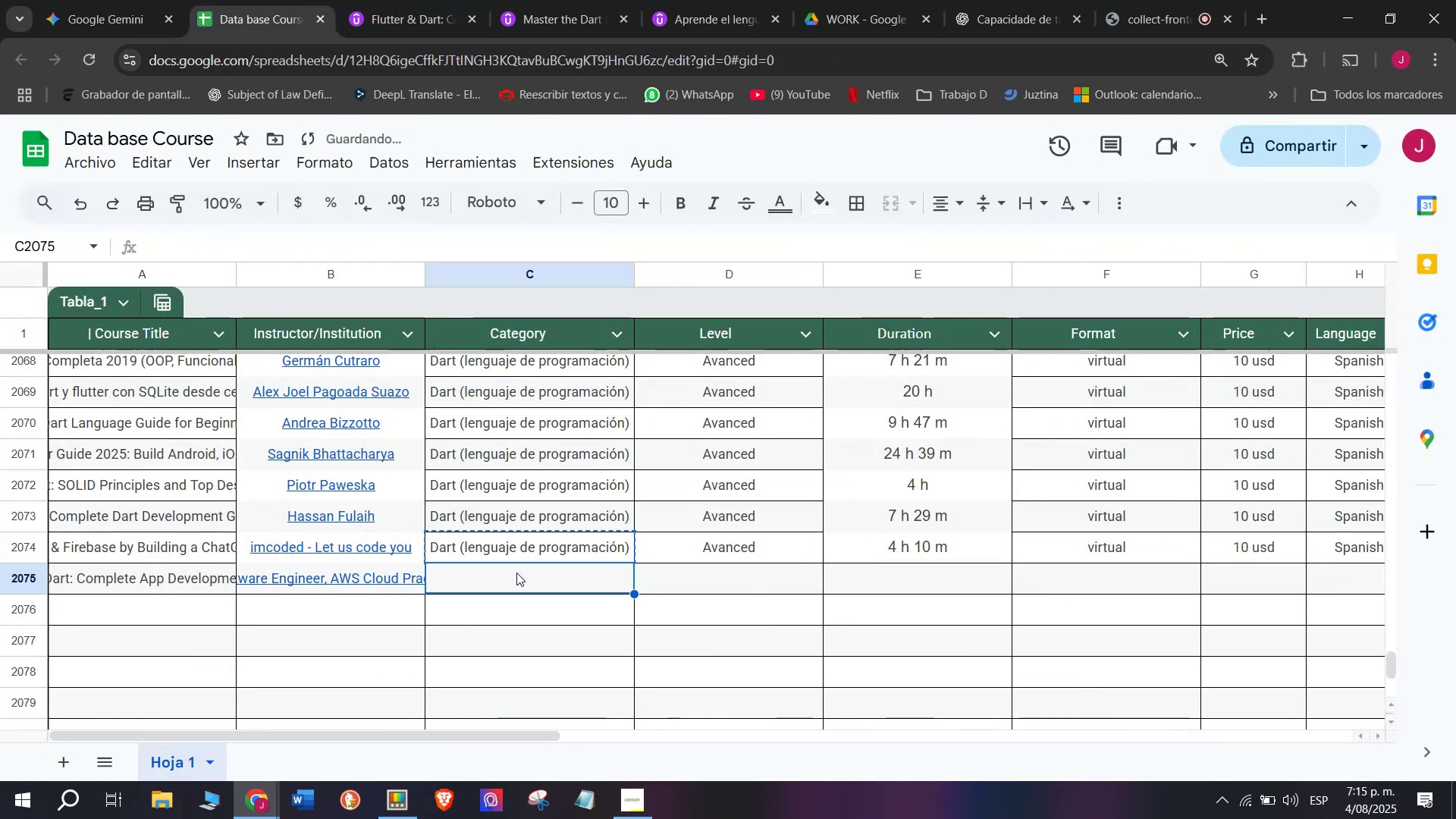 
key(Z)
 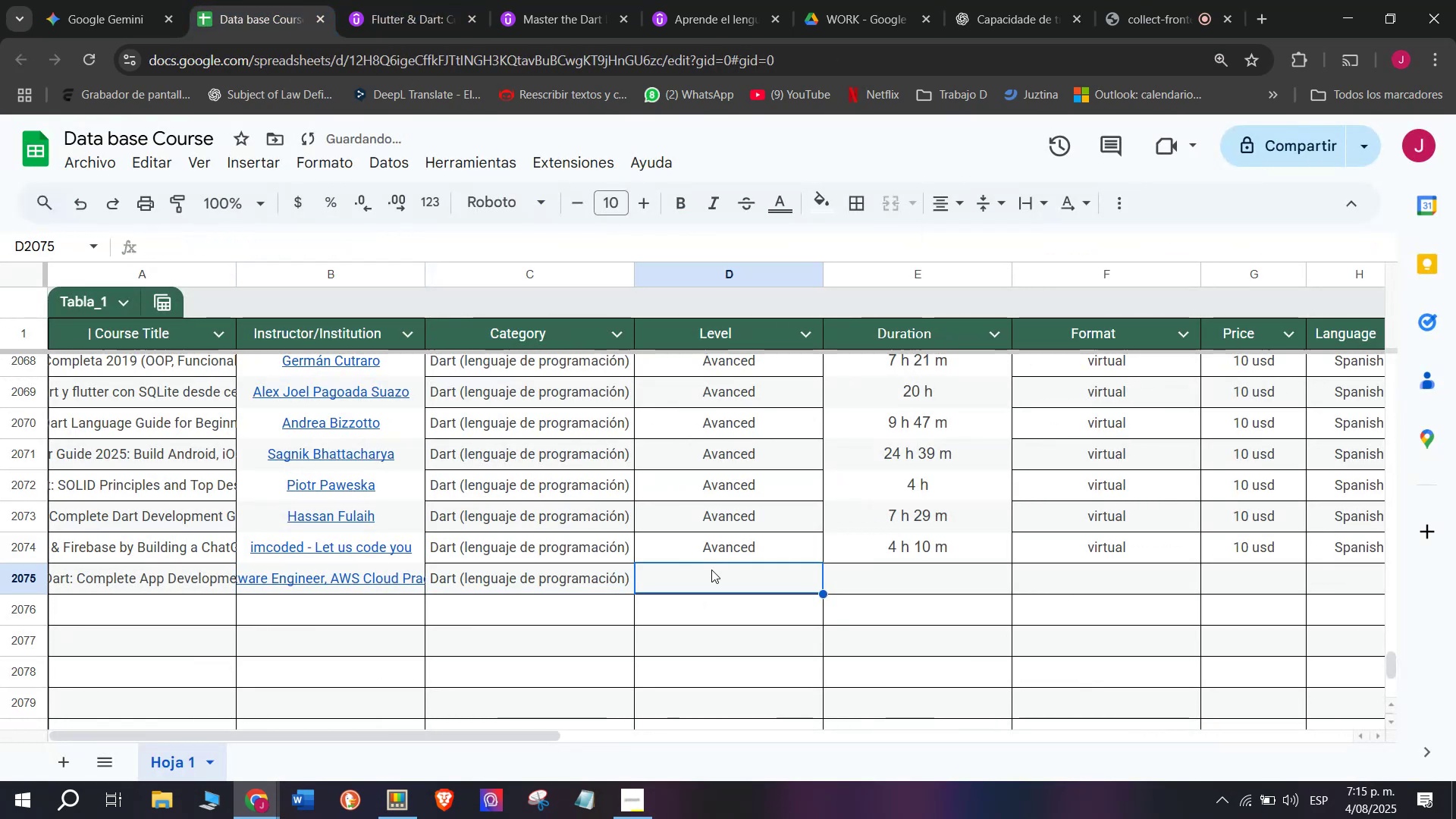 
key(Control+ControlLeft)
 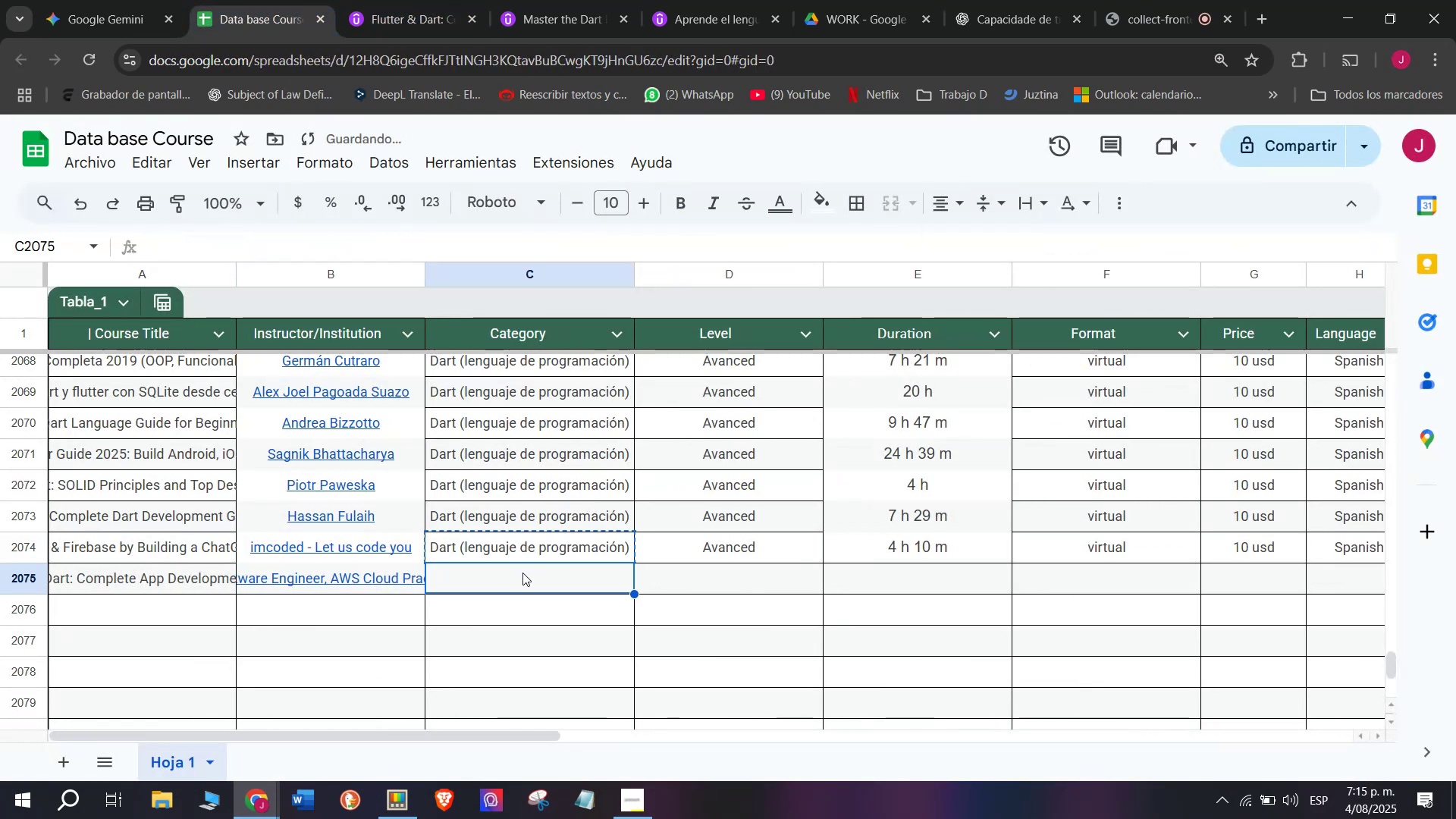 
key(Control+V)
 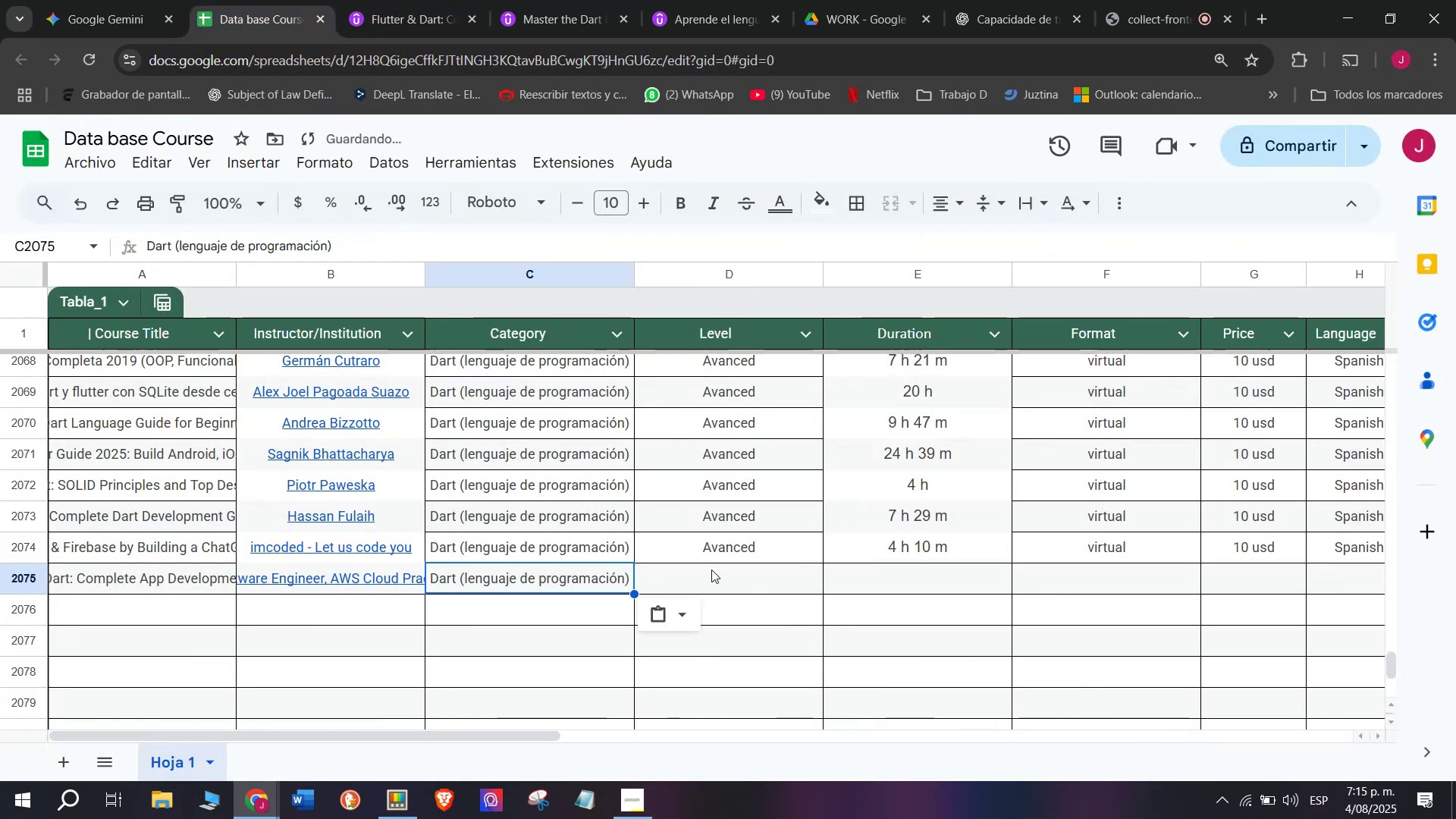 
triple_click([711, 570])
 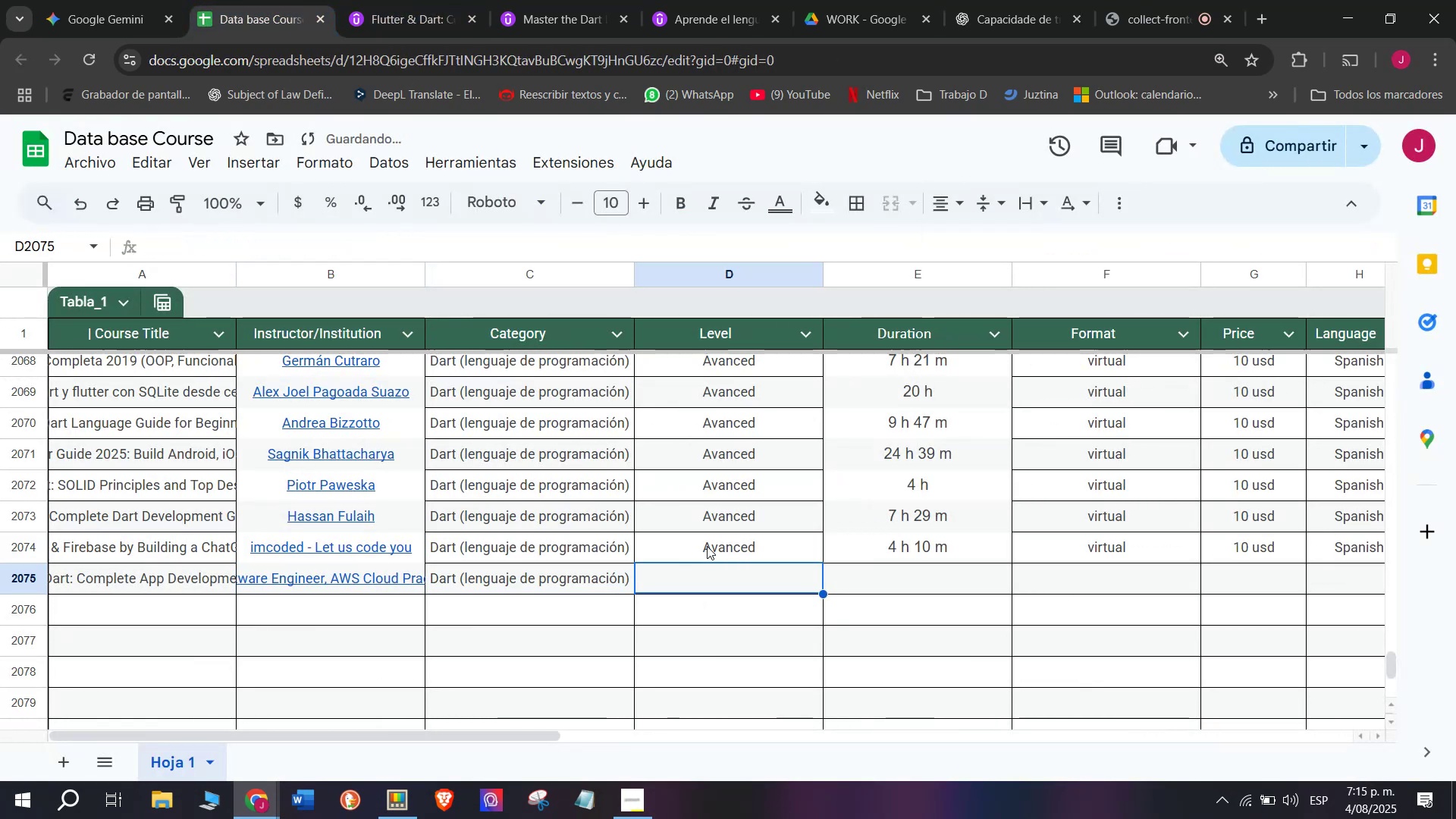 
triple_click([707, 546])
 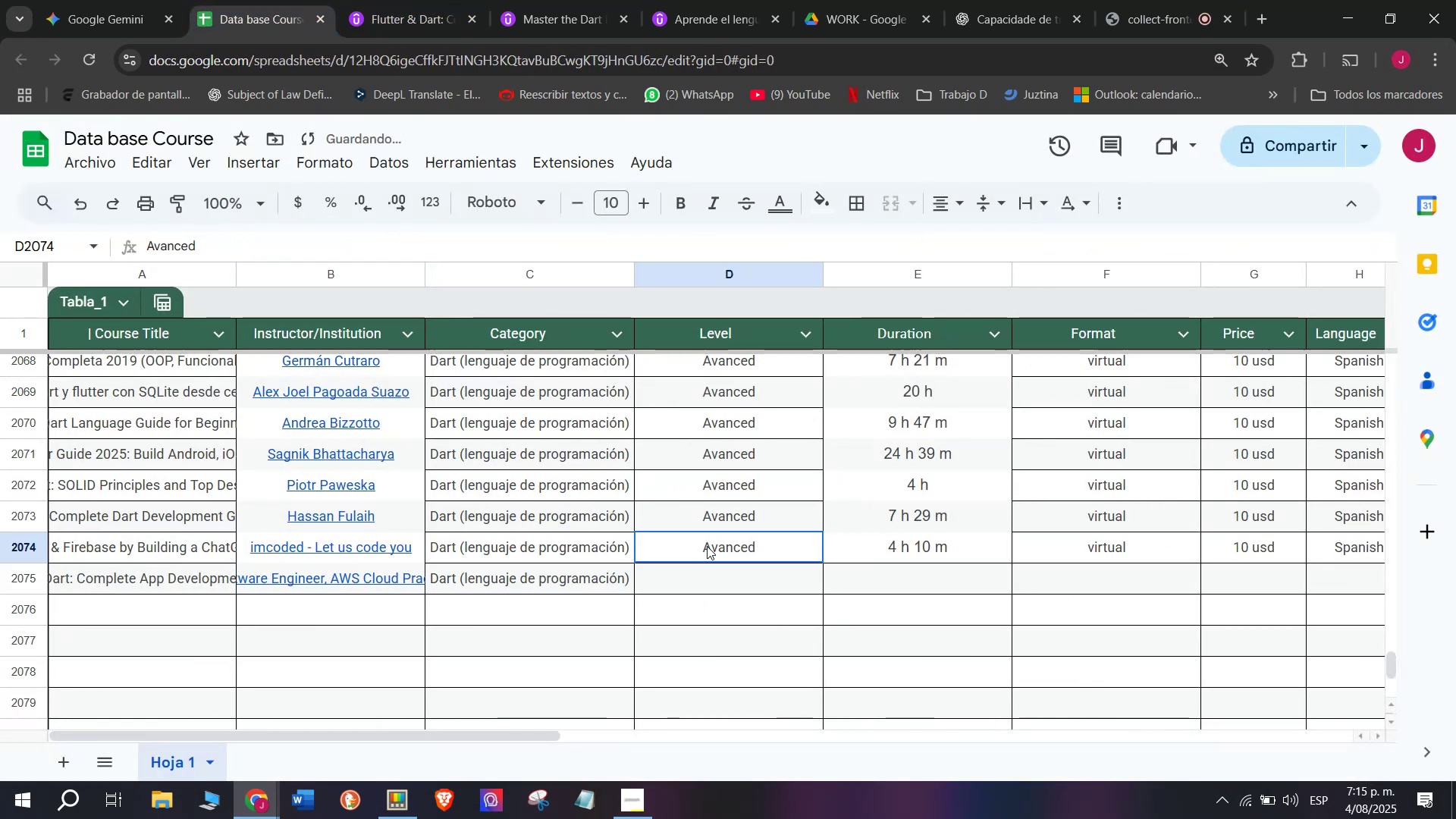 
key(Break)
 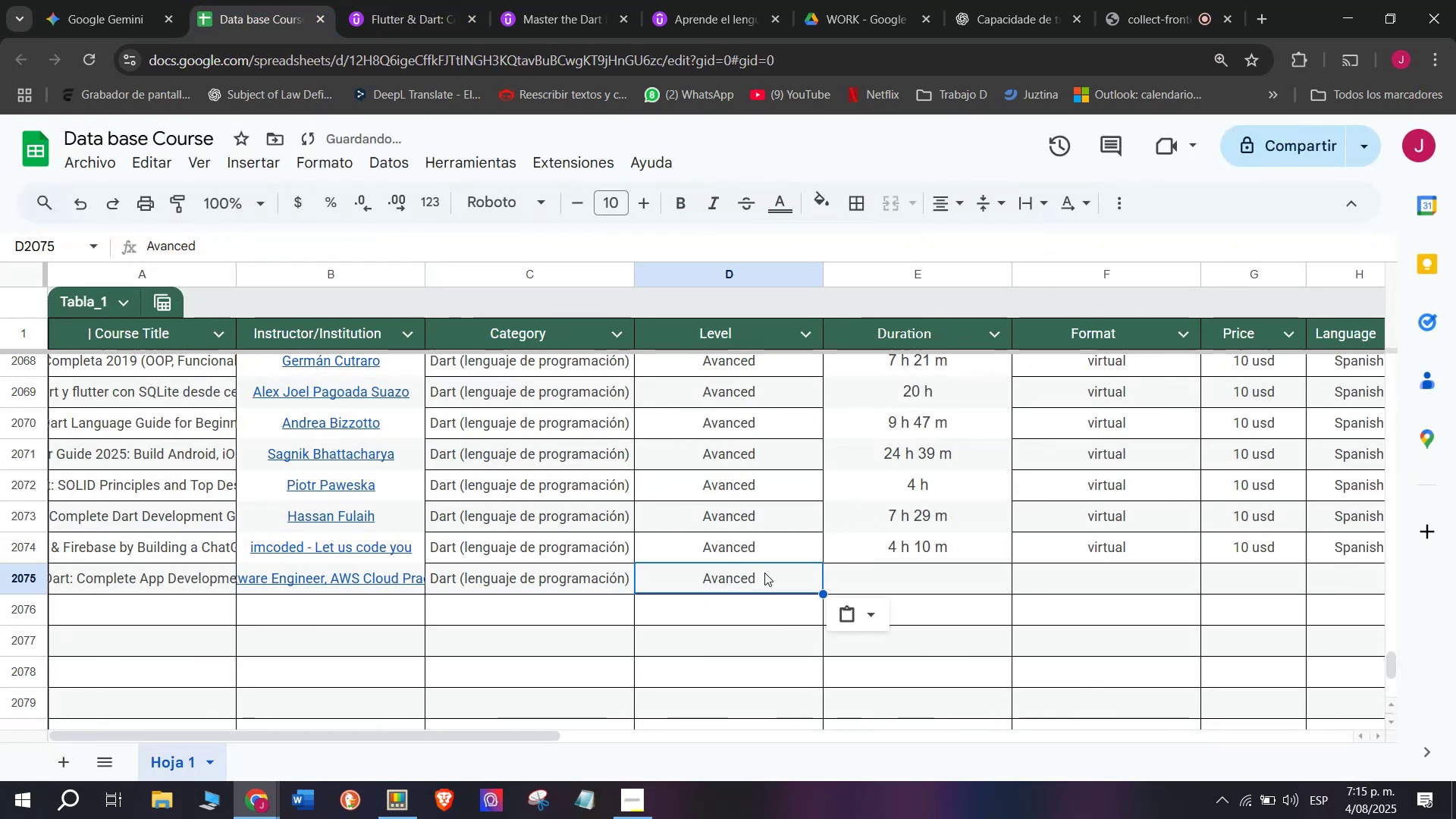 
key(Control+ControlLeft)
 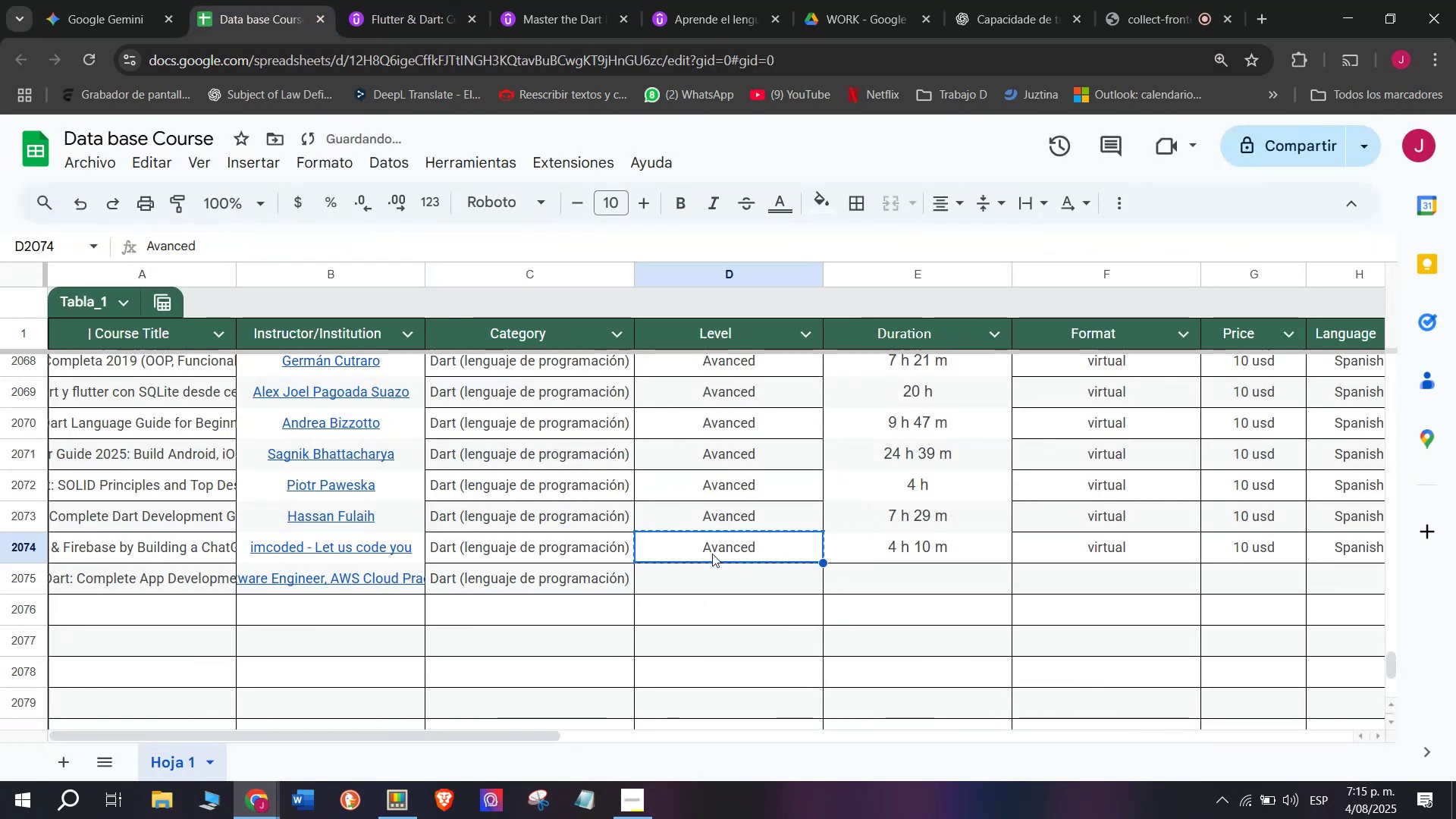 
key(Control+C)
 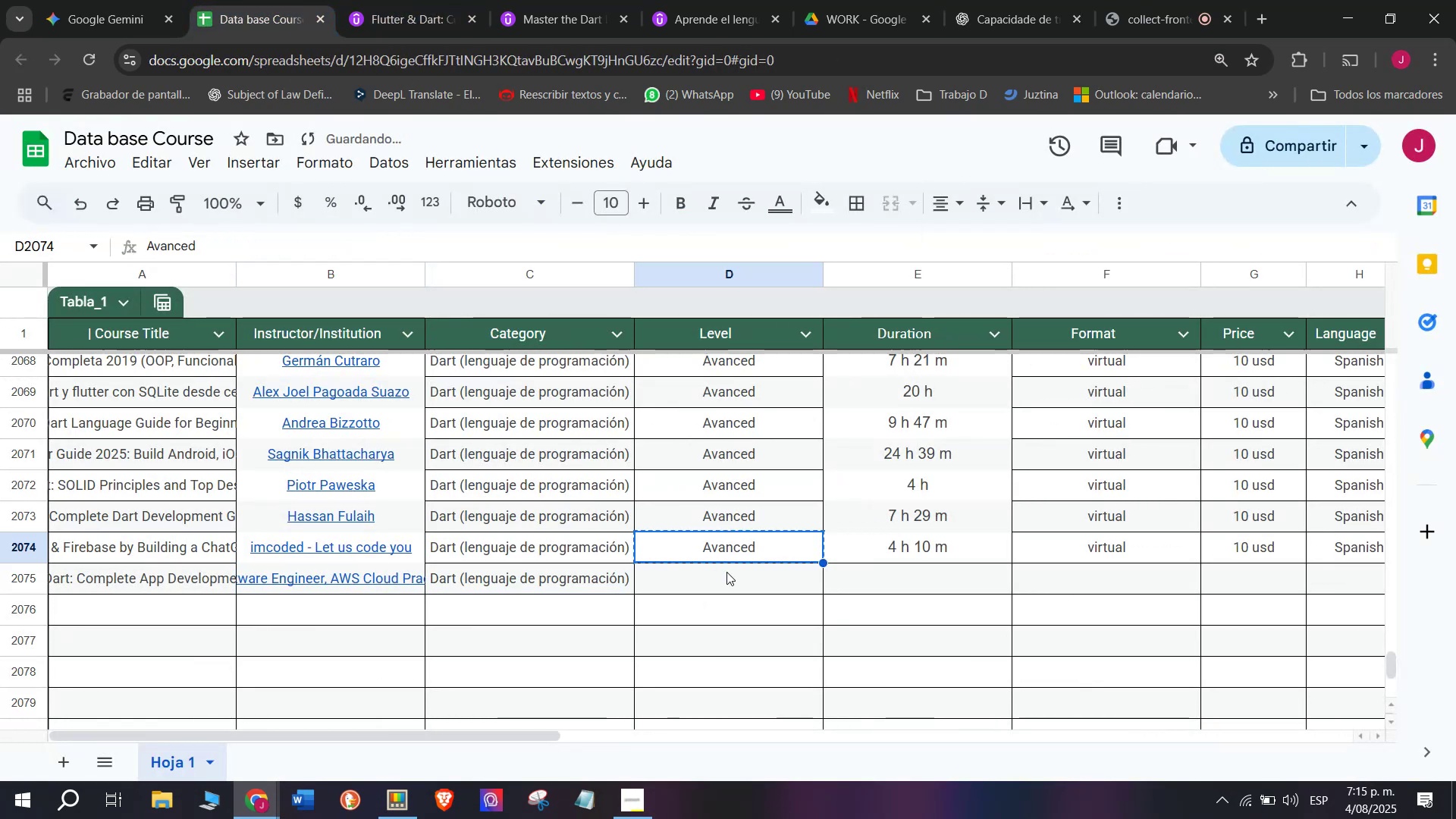 
triple_click([726, 572])
 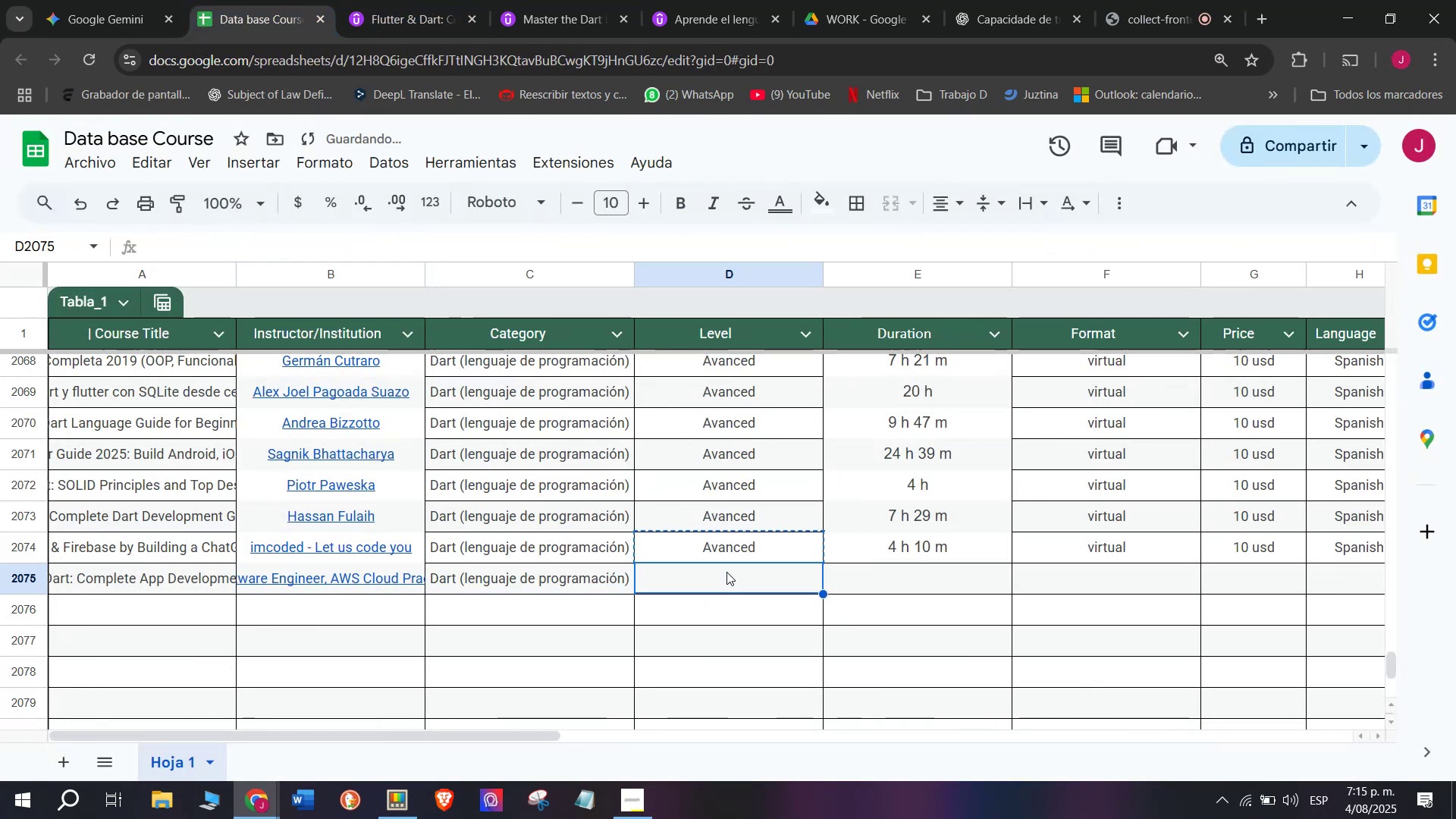 
key(Control+ControlLeft)
 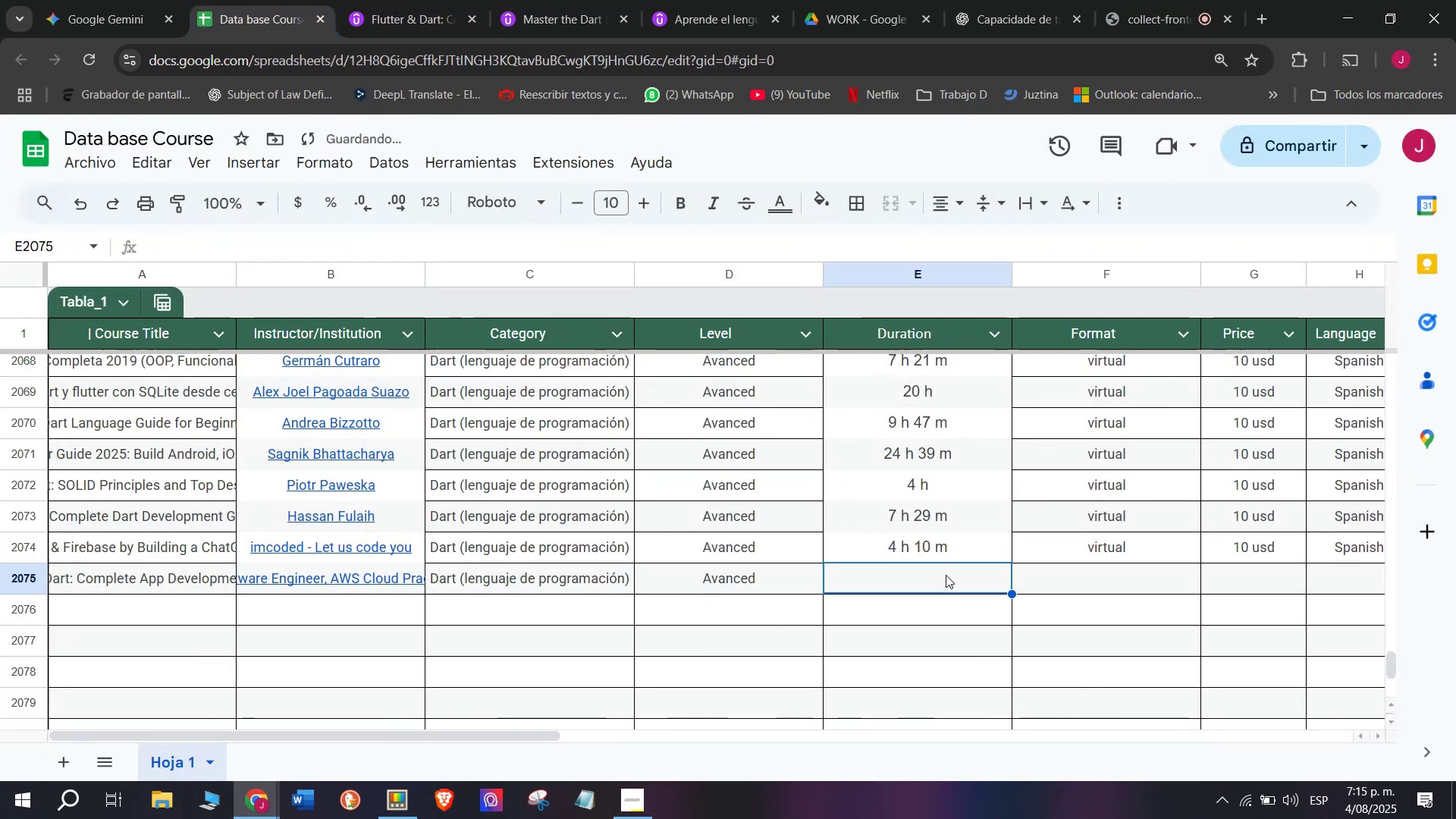 
key(Z)
 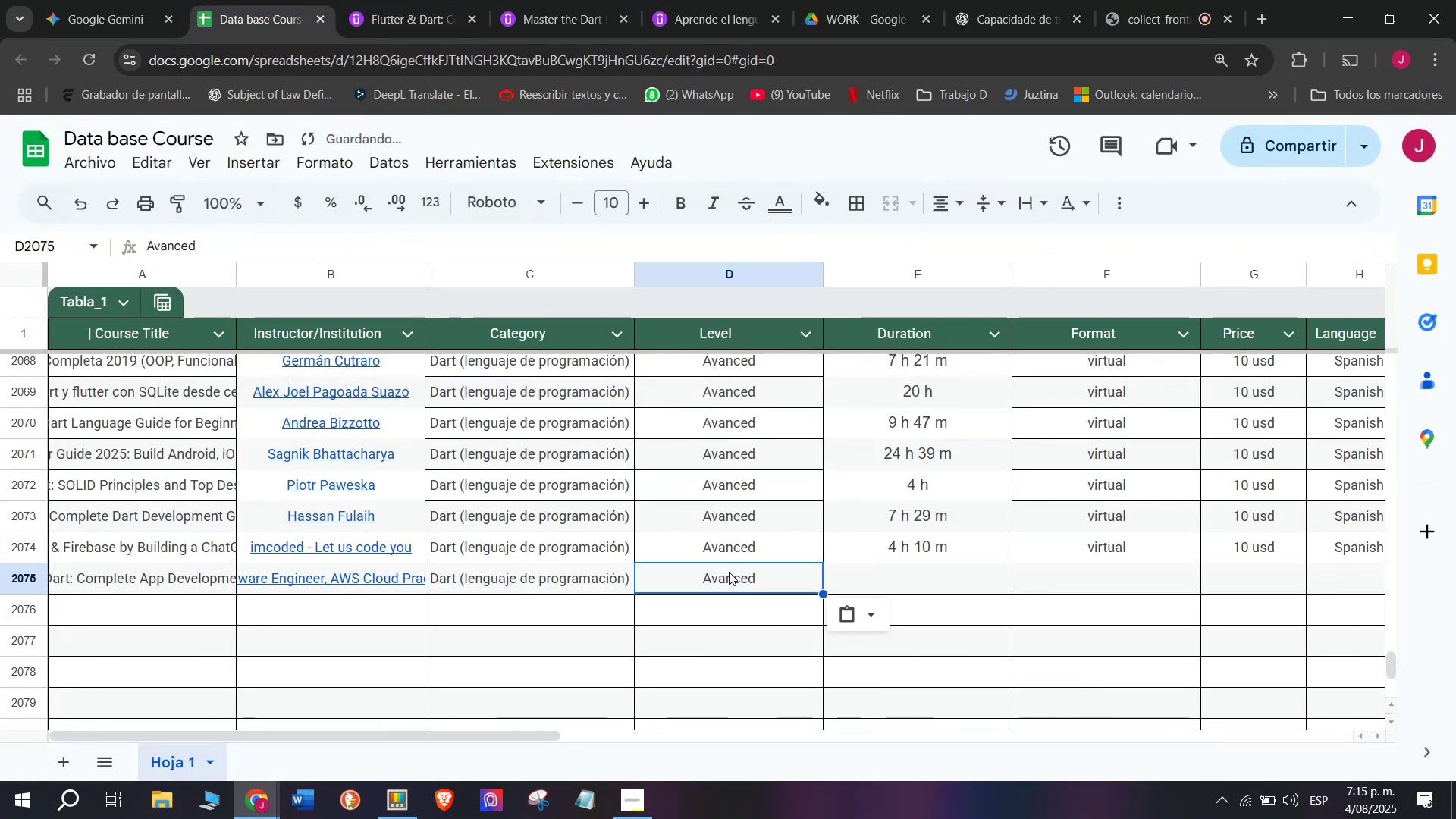 
key(Control+V)
 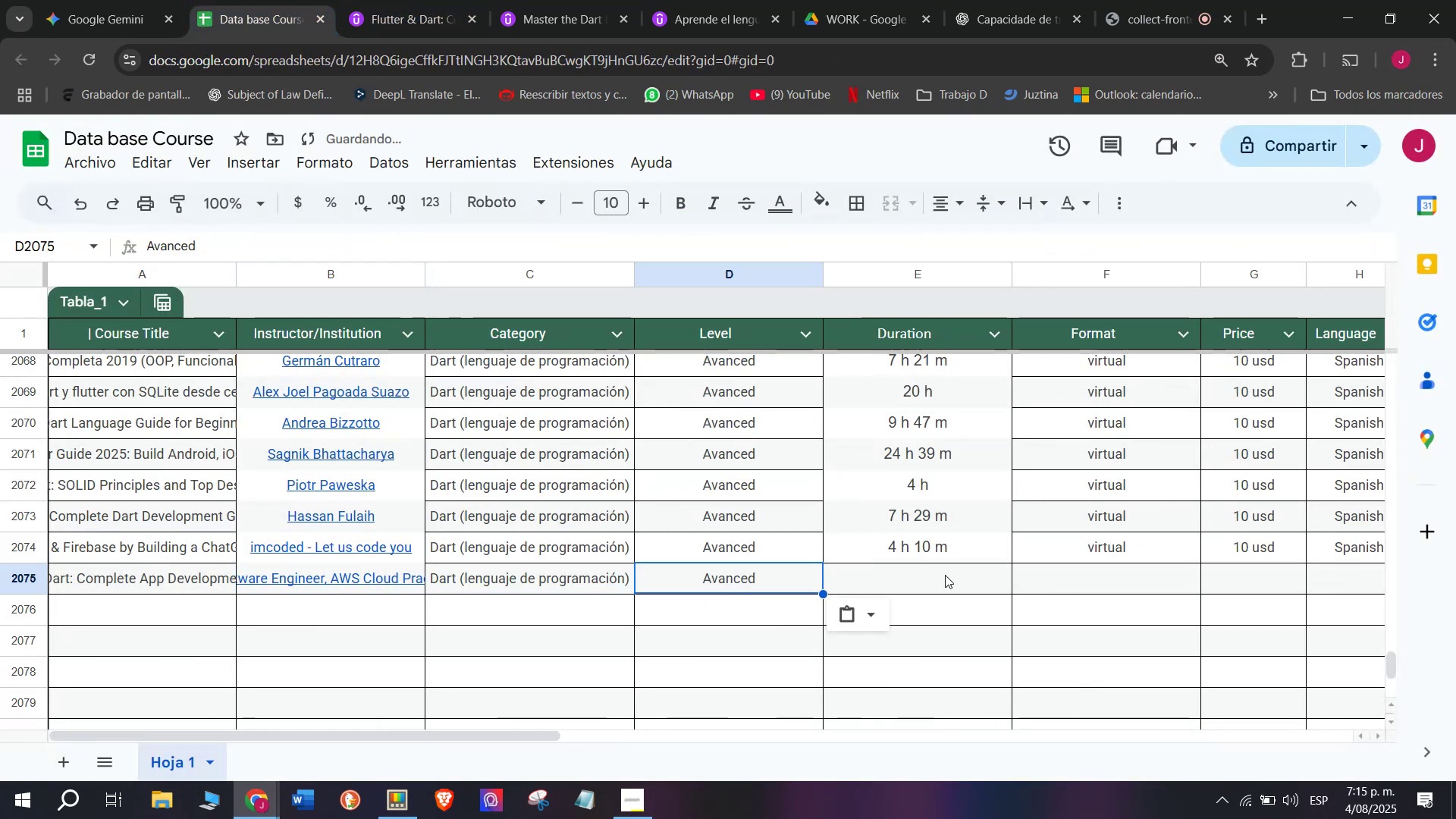 
triple_click([946, 575])
 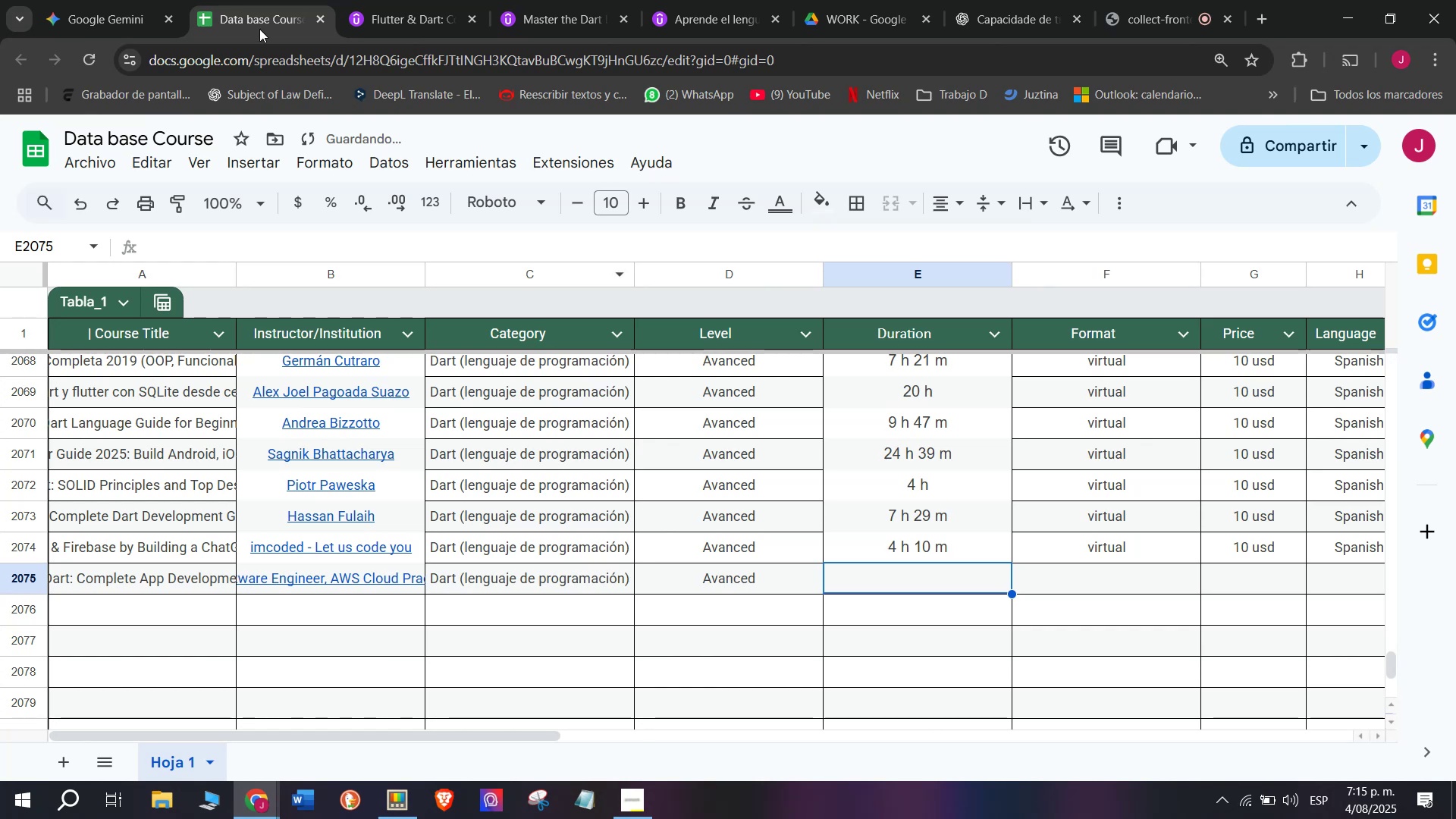 
left_click([415, 0])
 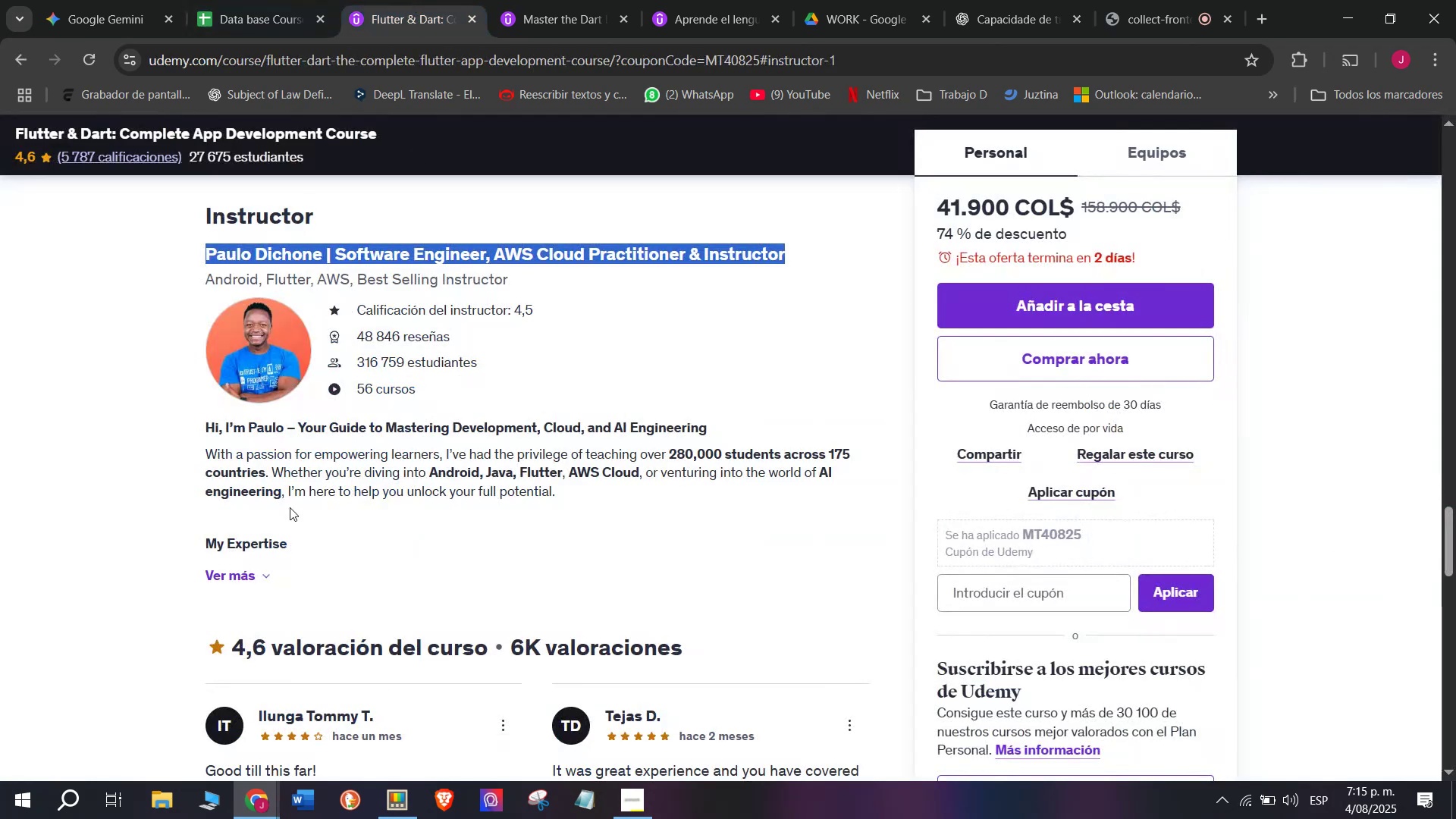 
scroll: coordinate [360, 614], scroll_direction: up, amount: 11.0
 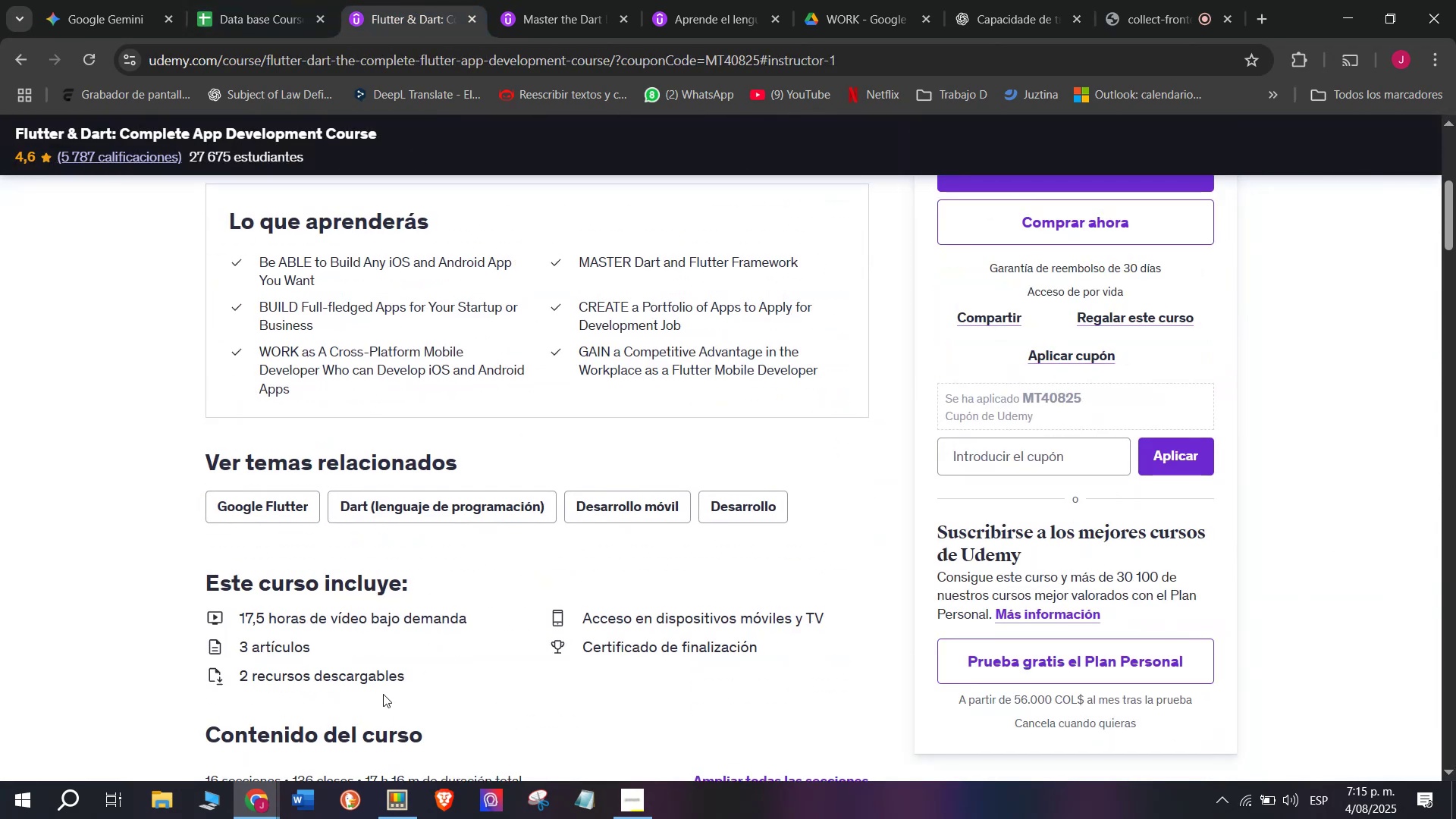 
scroll: coordinate [373, 667], scroll_direction: down, amount: 1.0
 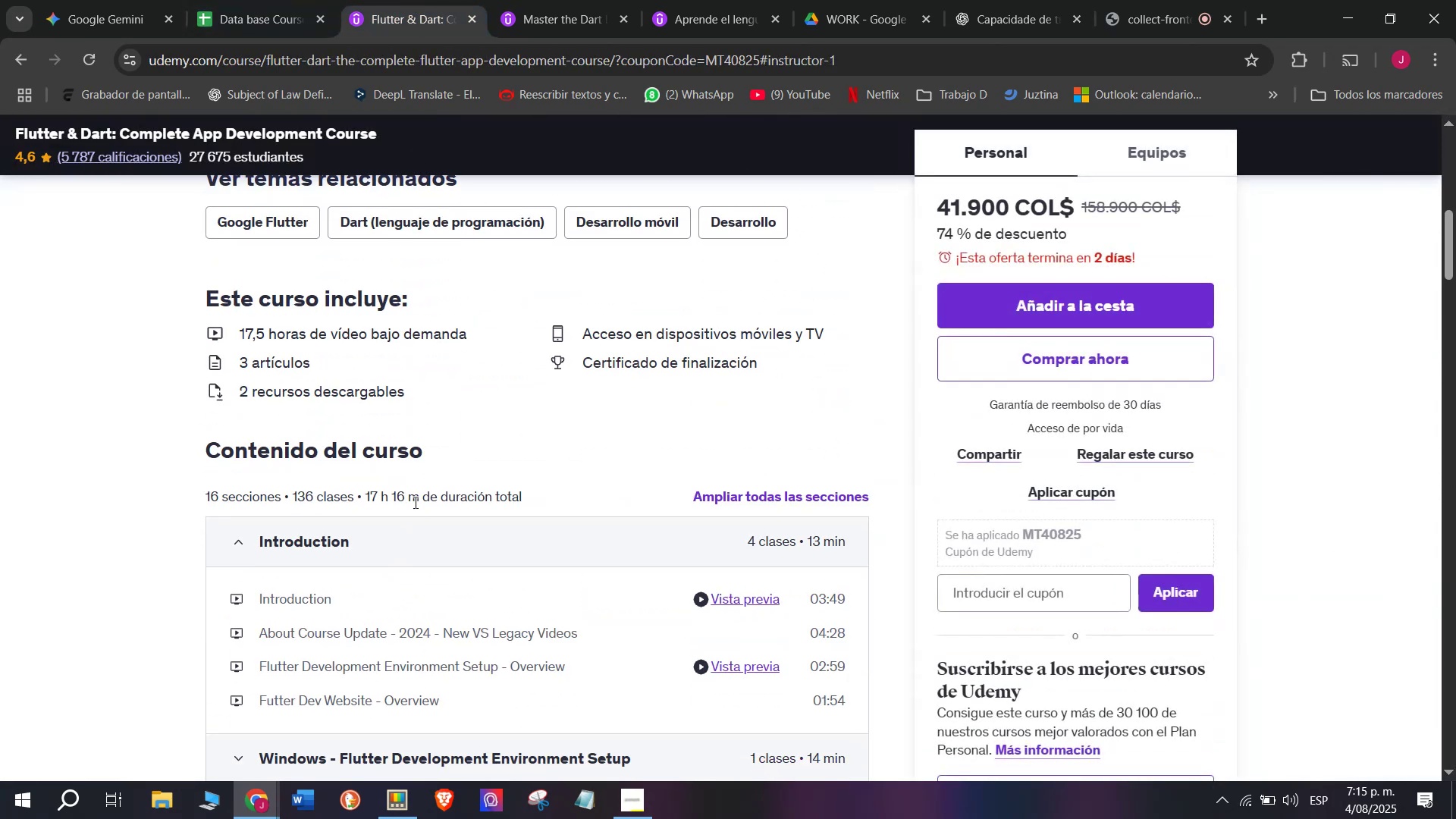 
left_click_drag(start_coordinate=[414, 502], to_coordinate=[365, 487])
 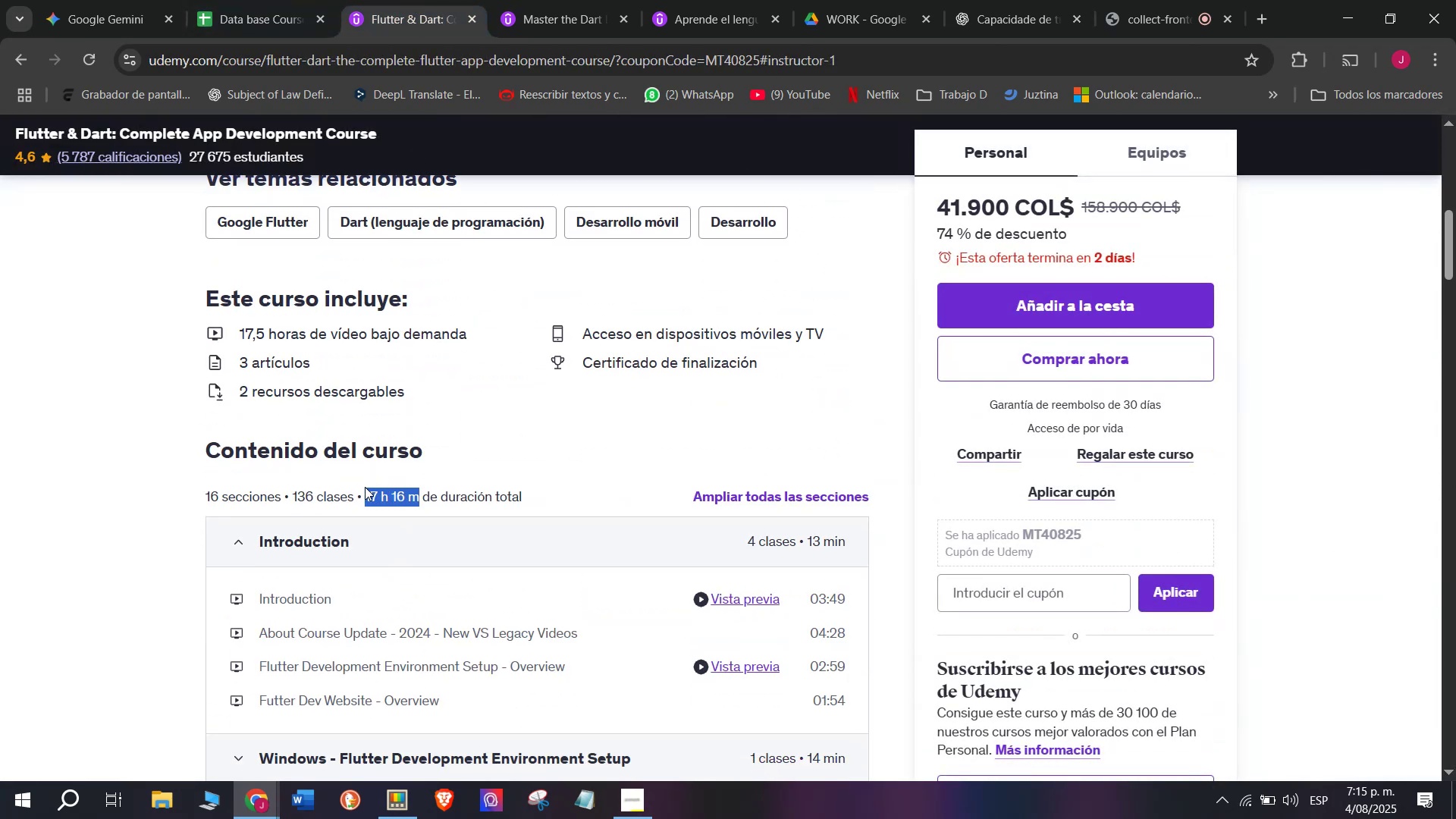 
key(Control+C)
 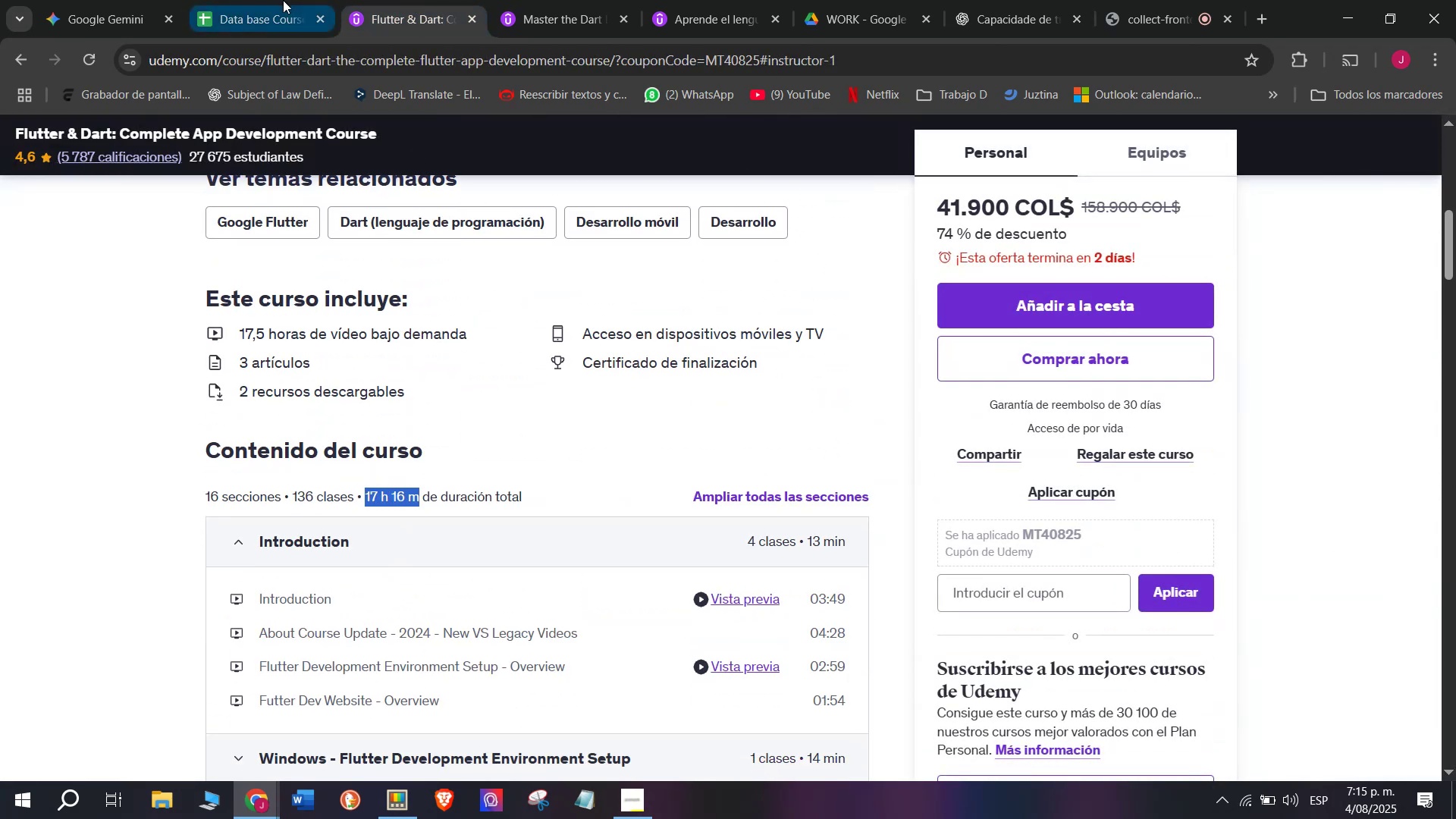 
key(Break)
 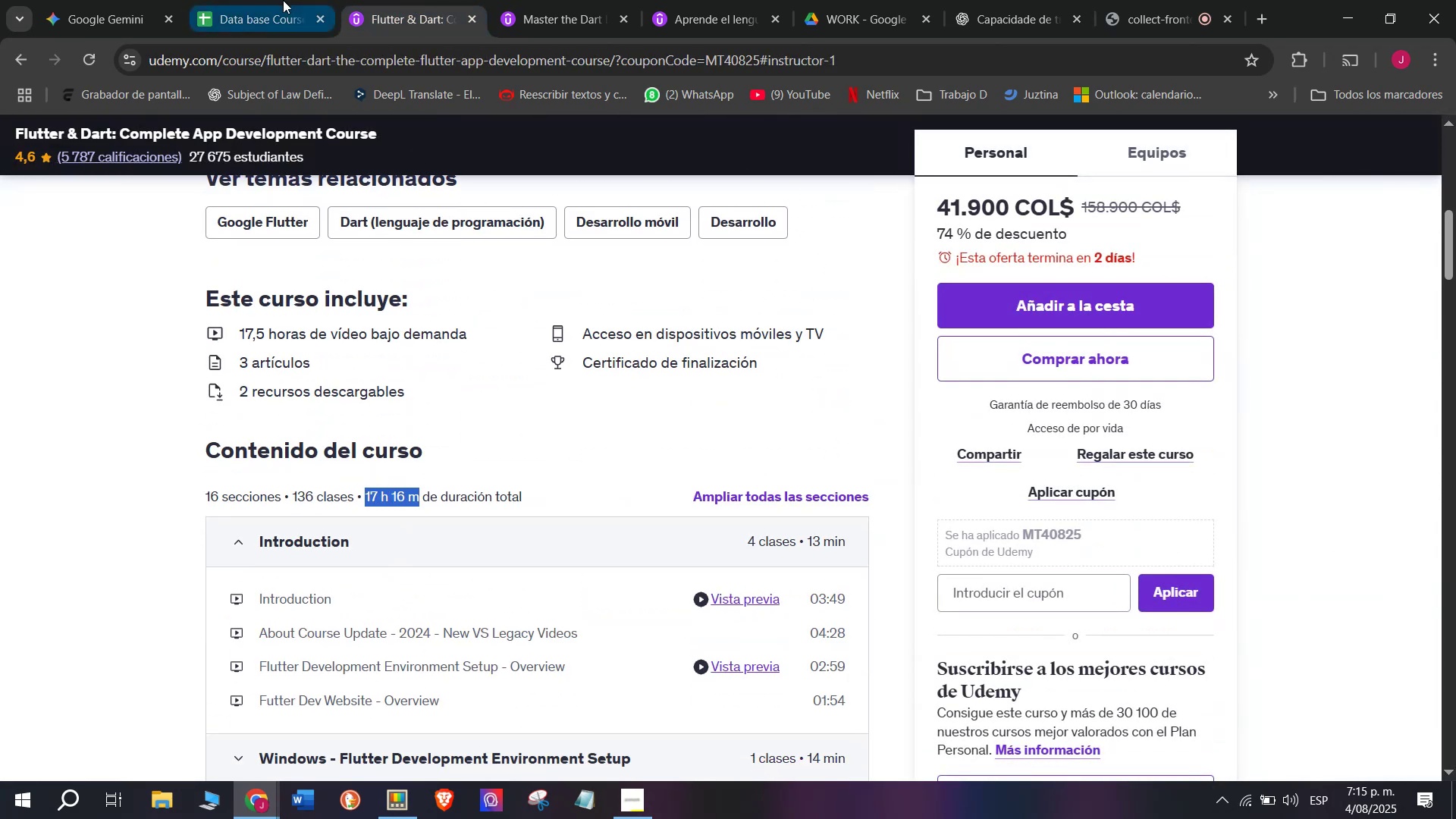 
key(Control+ControlLeft)
 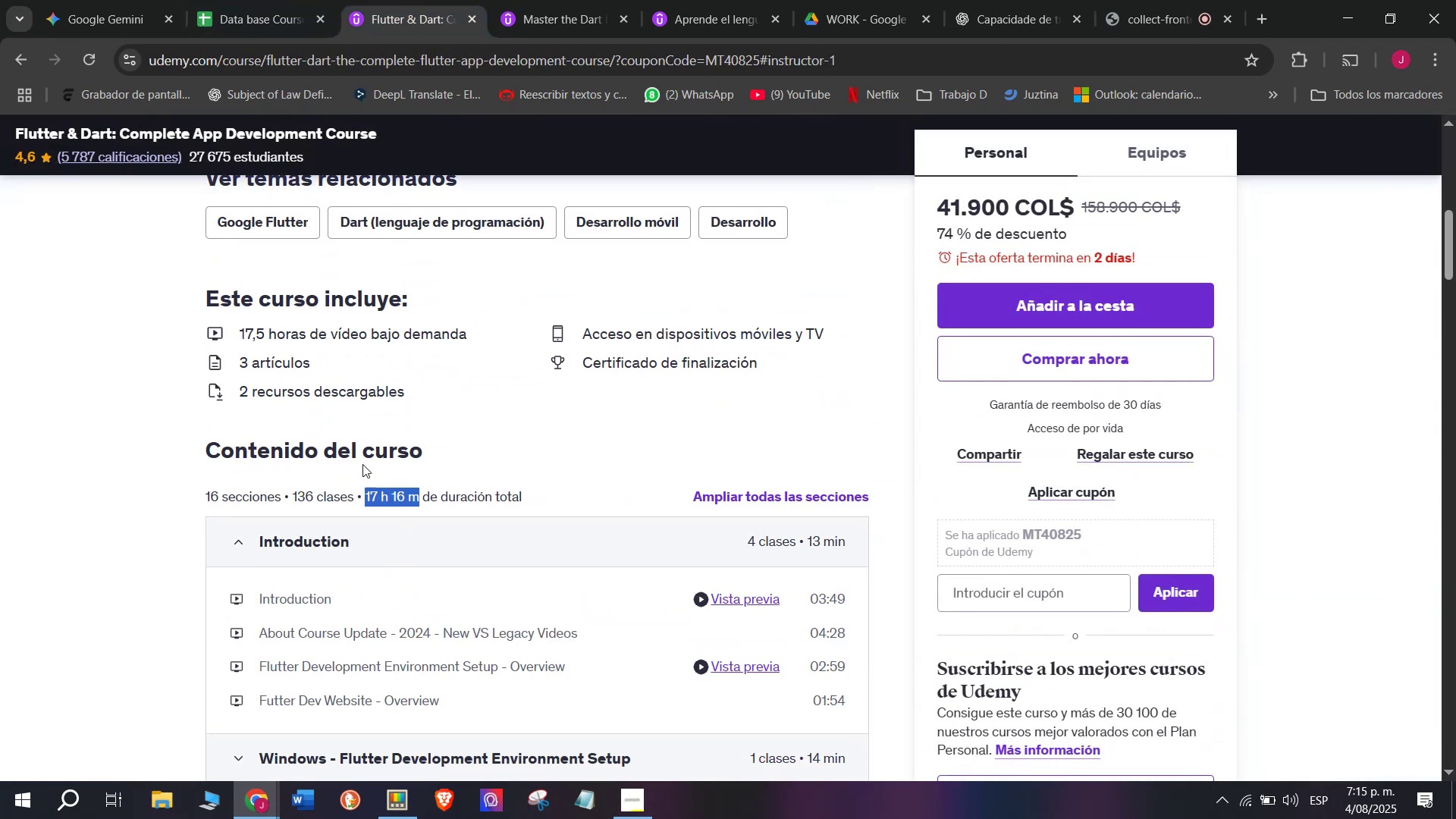 
key(Control+ControlLeft)
 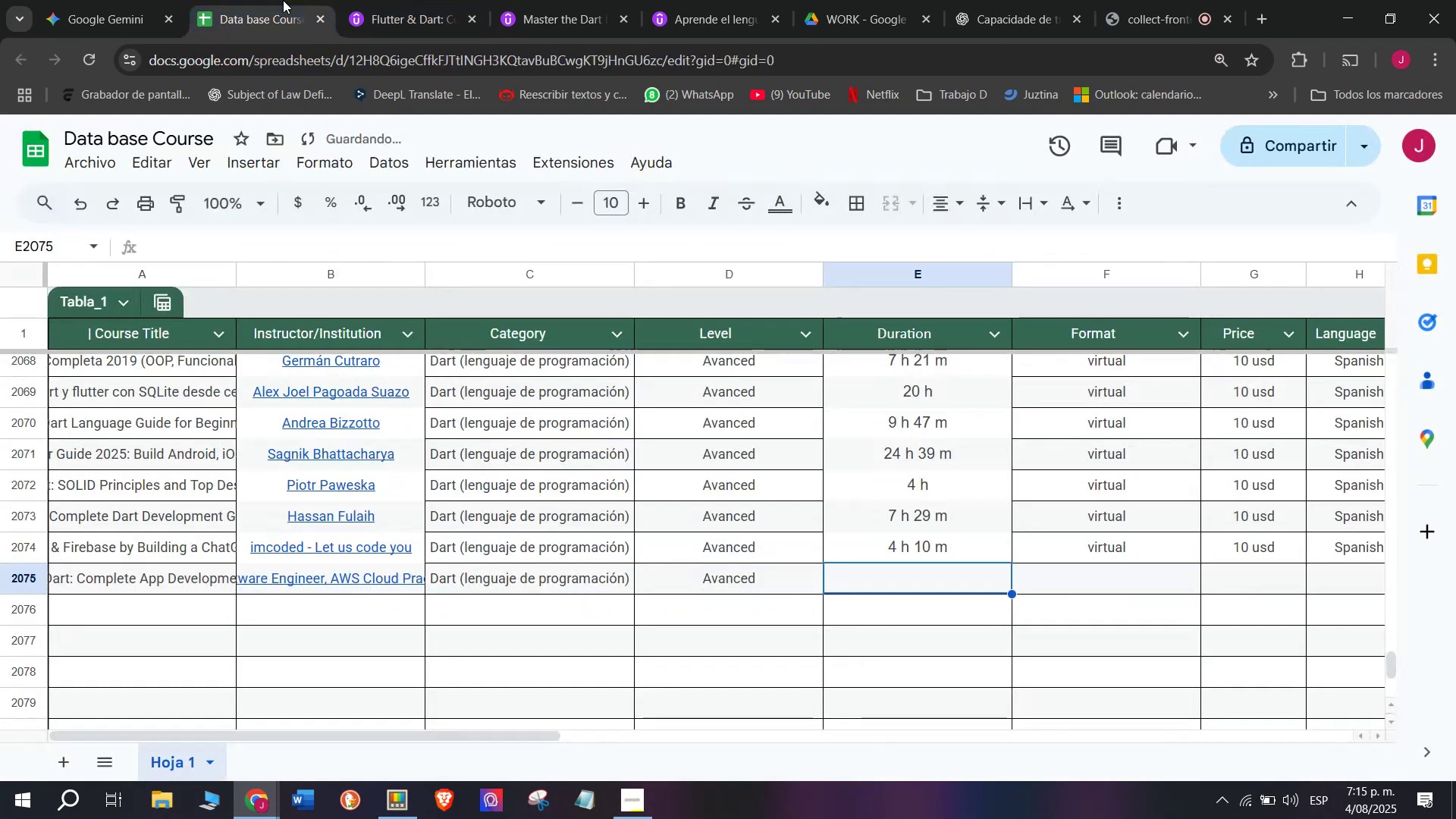 
key(Break)
 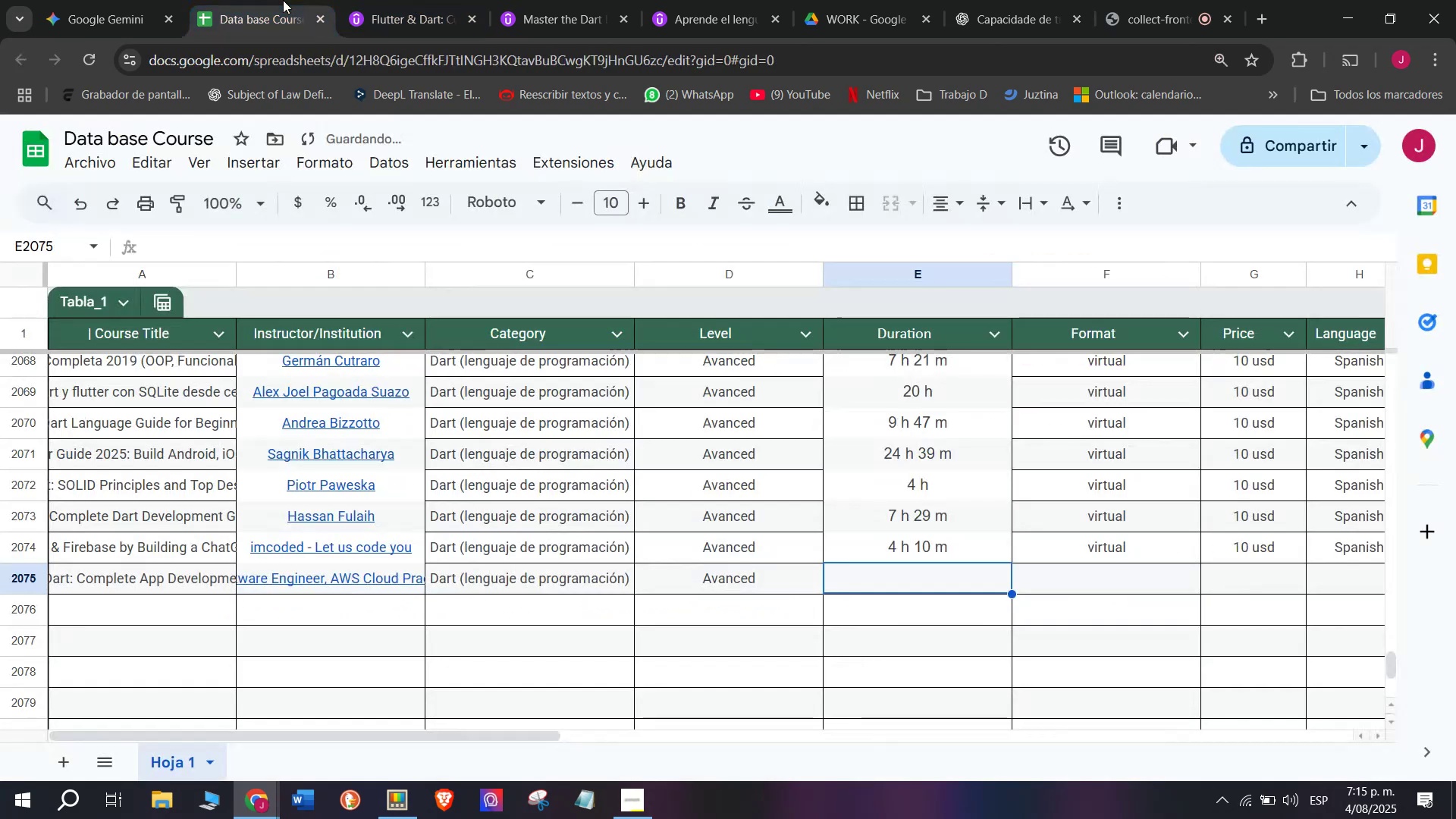 
key(Control+C)
 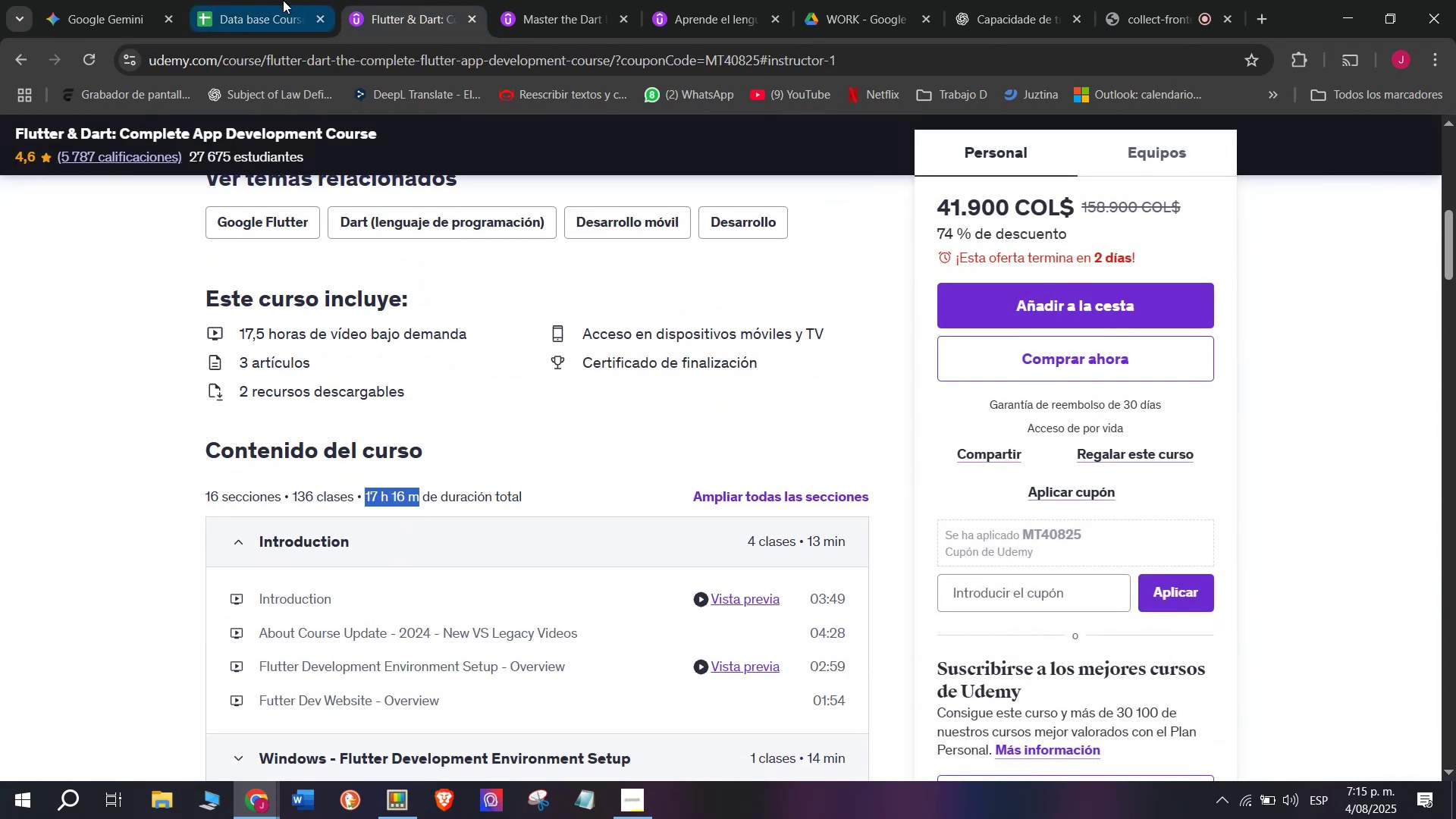 
left_click([283, 0])
 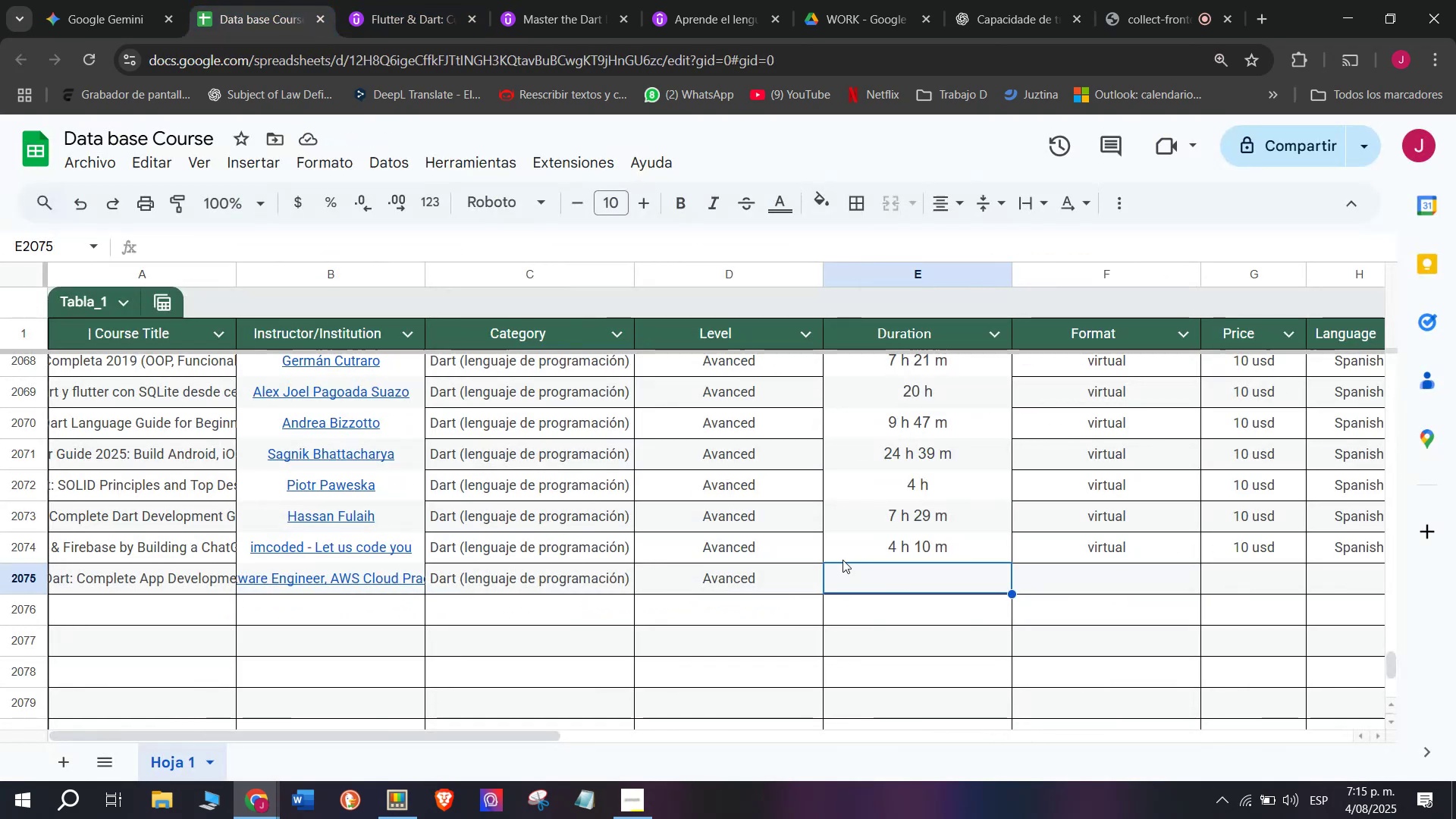 
key(Z)
 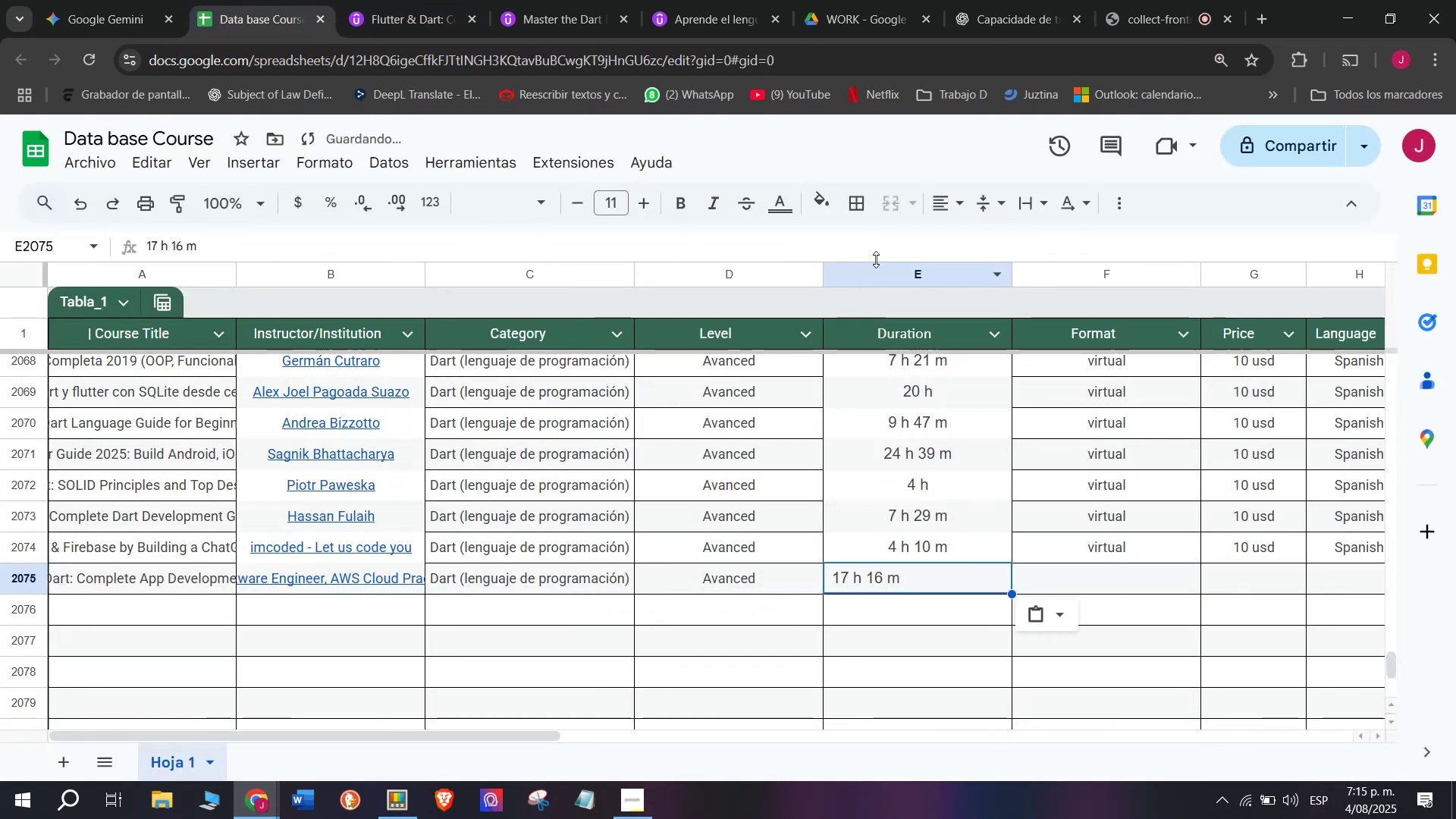 
key(Control+ControlLeft)
 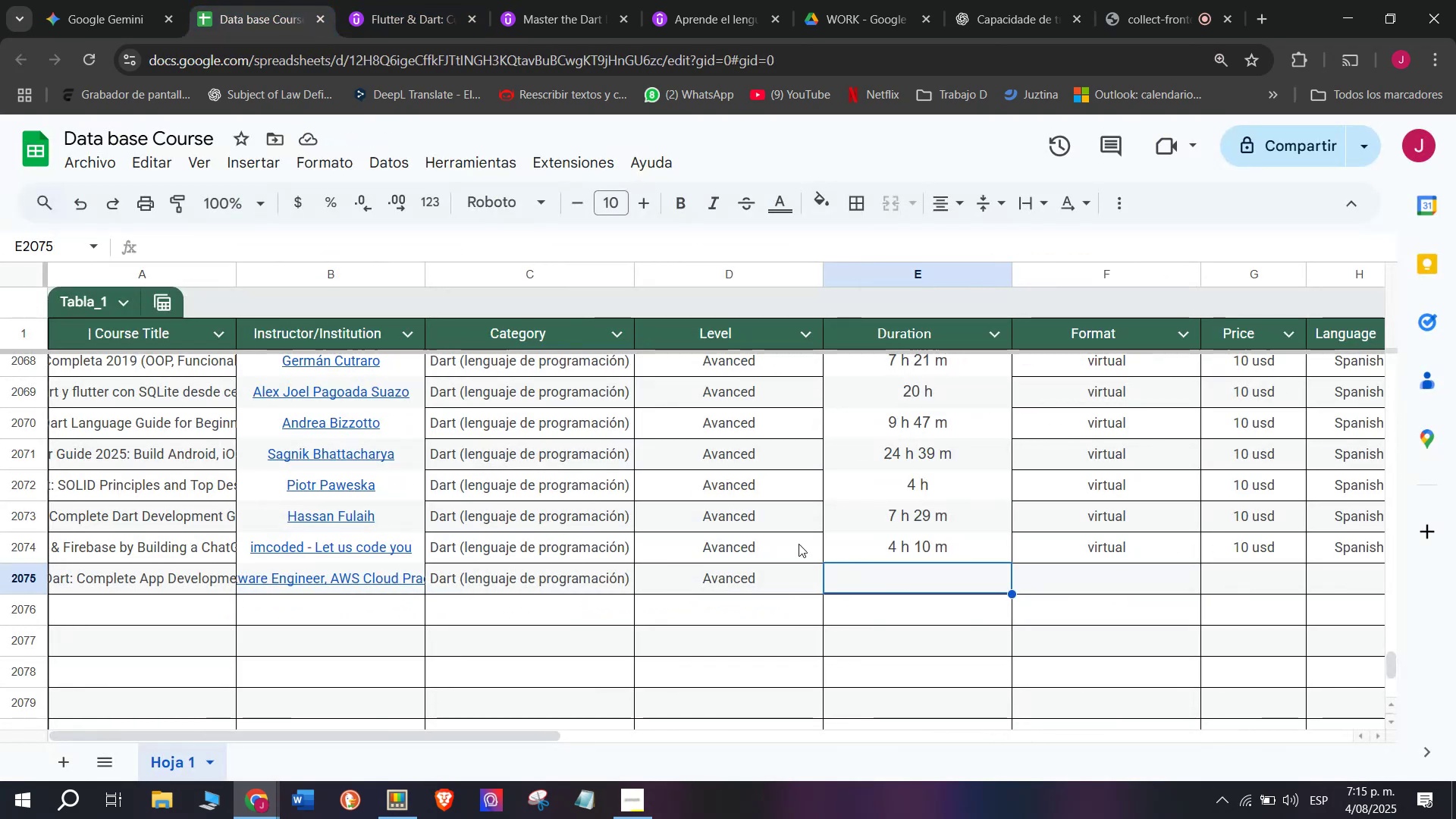 
key(Control+V)
 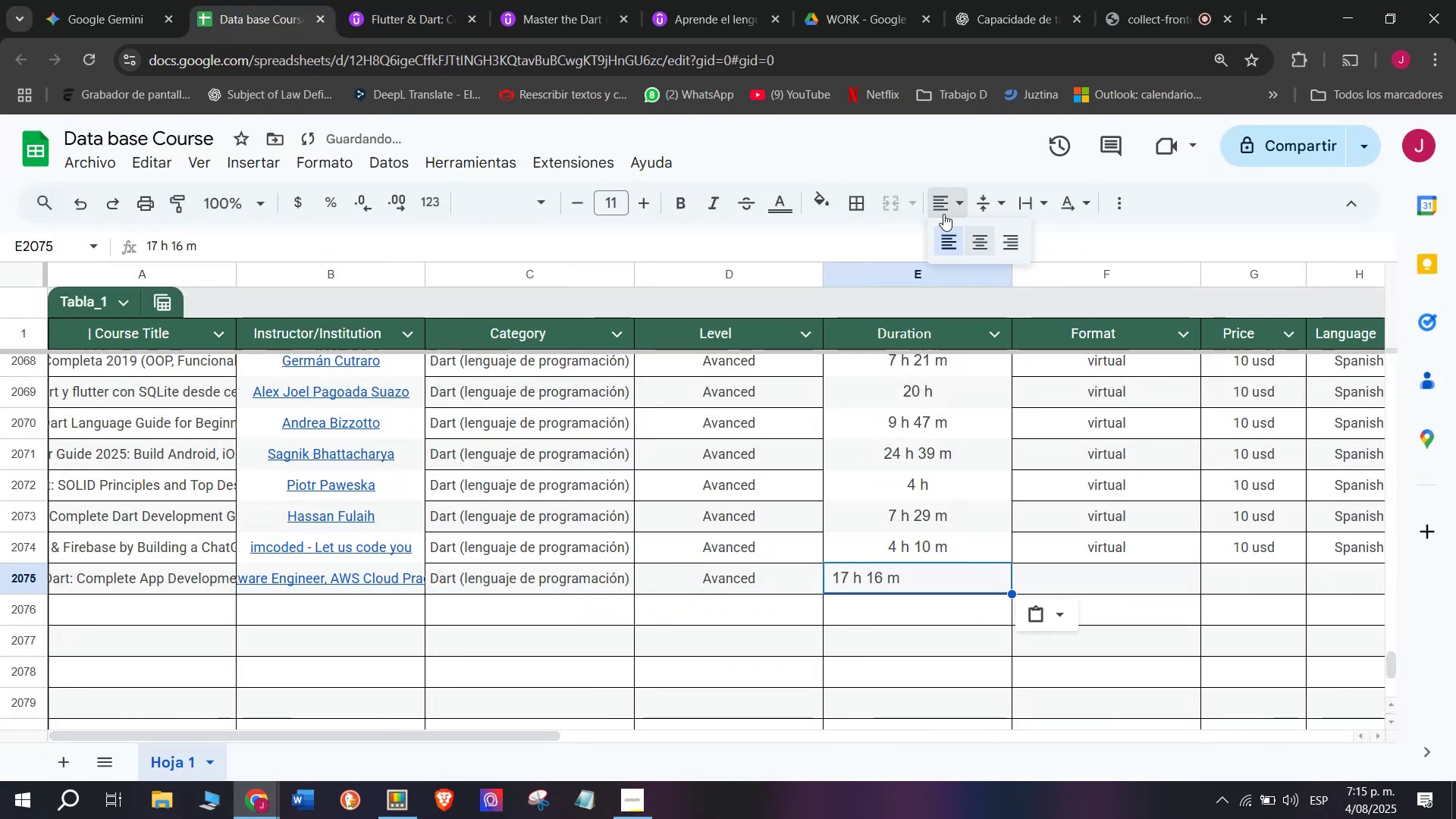 
double_click([983, 246])
 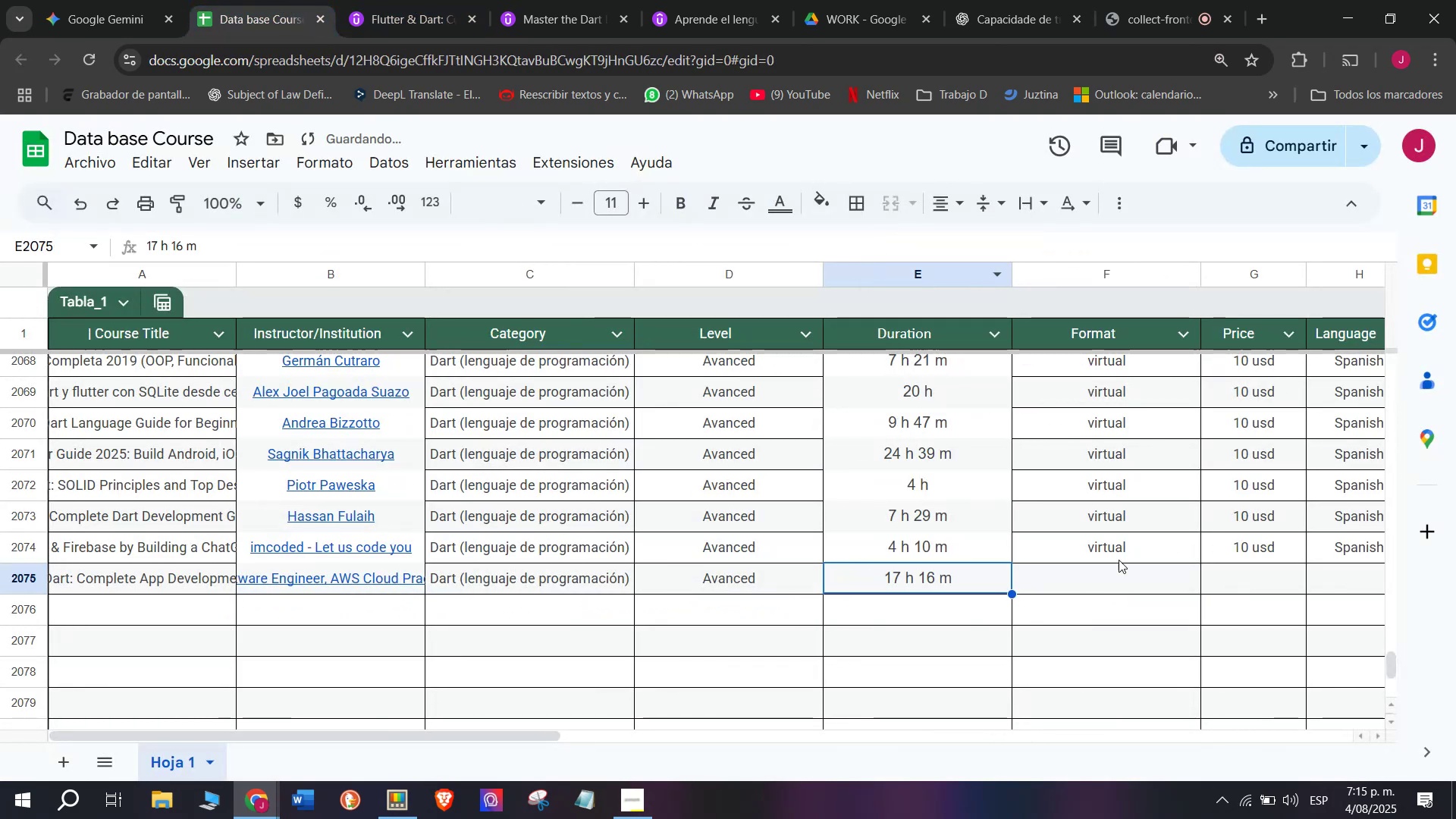 
left_click([1120, 558])
 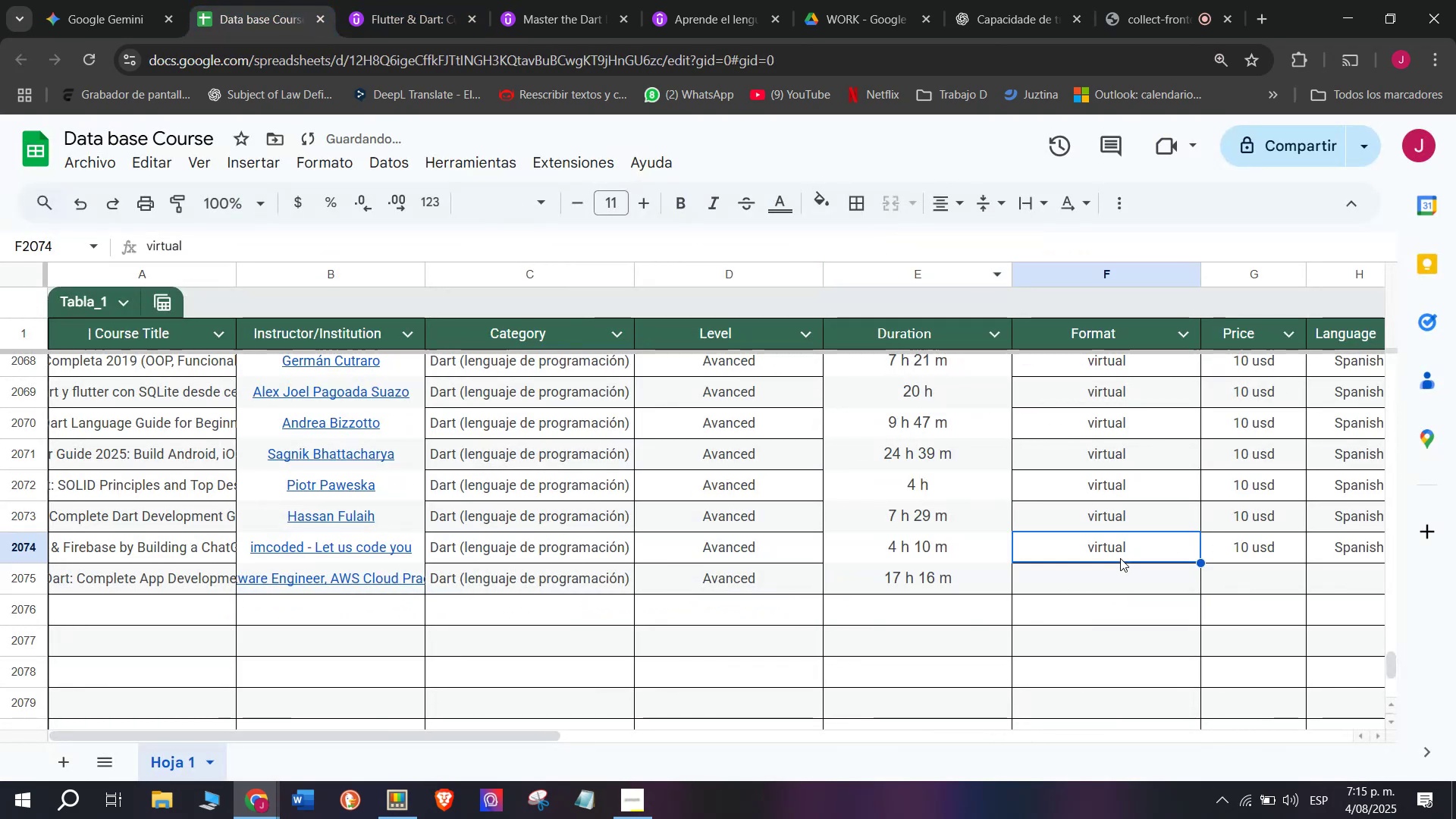 
key(Control+ControlLeft)
 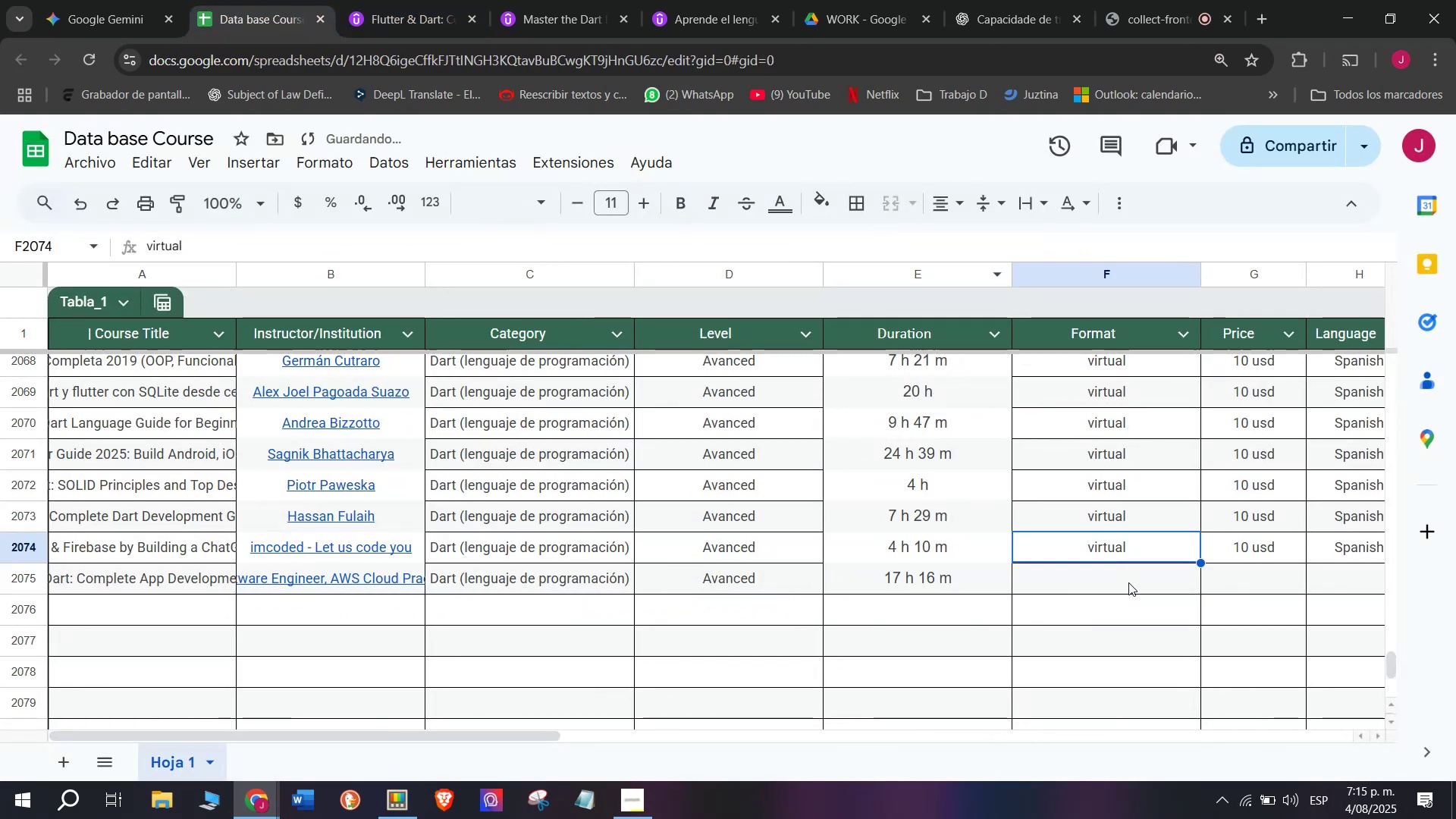 
key(Break)
 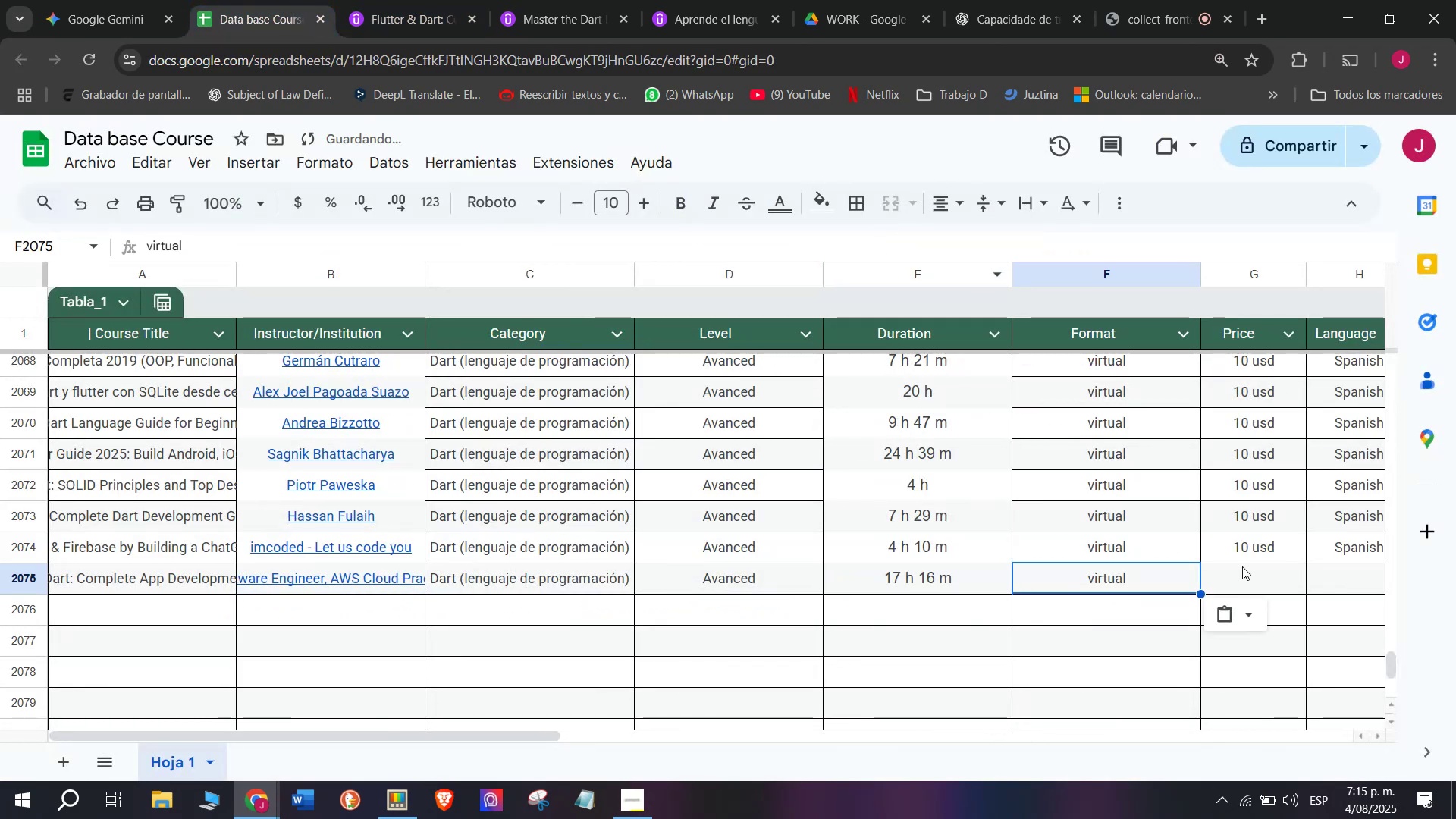 
key(Control+C)
 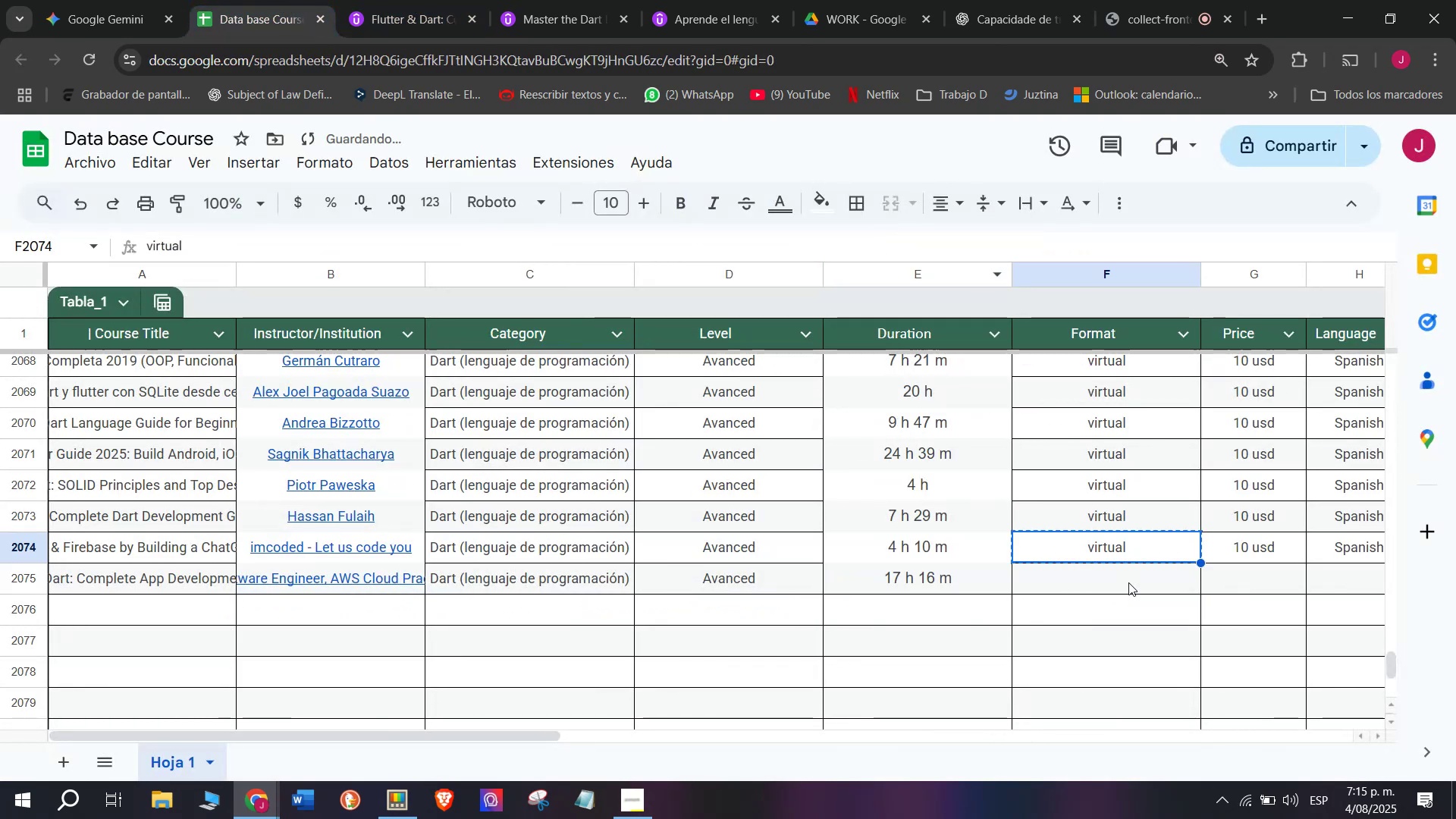 
double_click([1128, 582])
 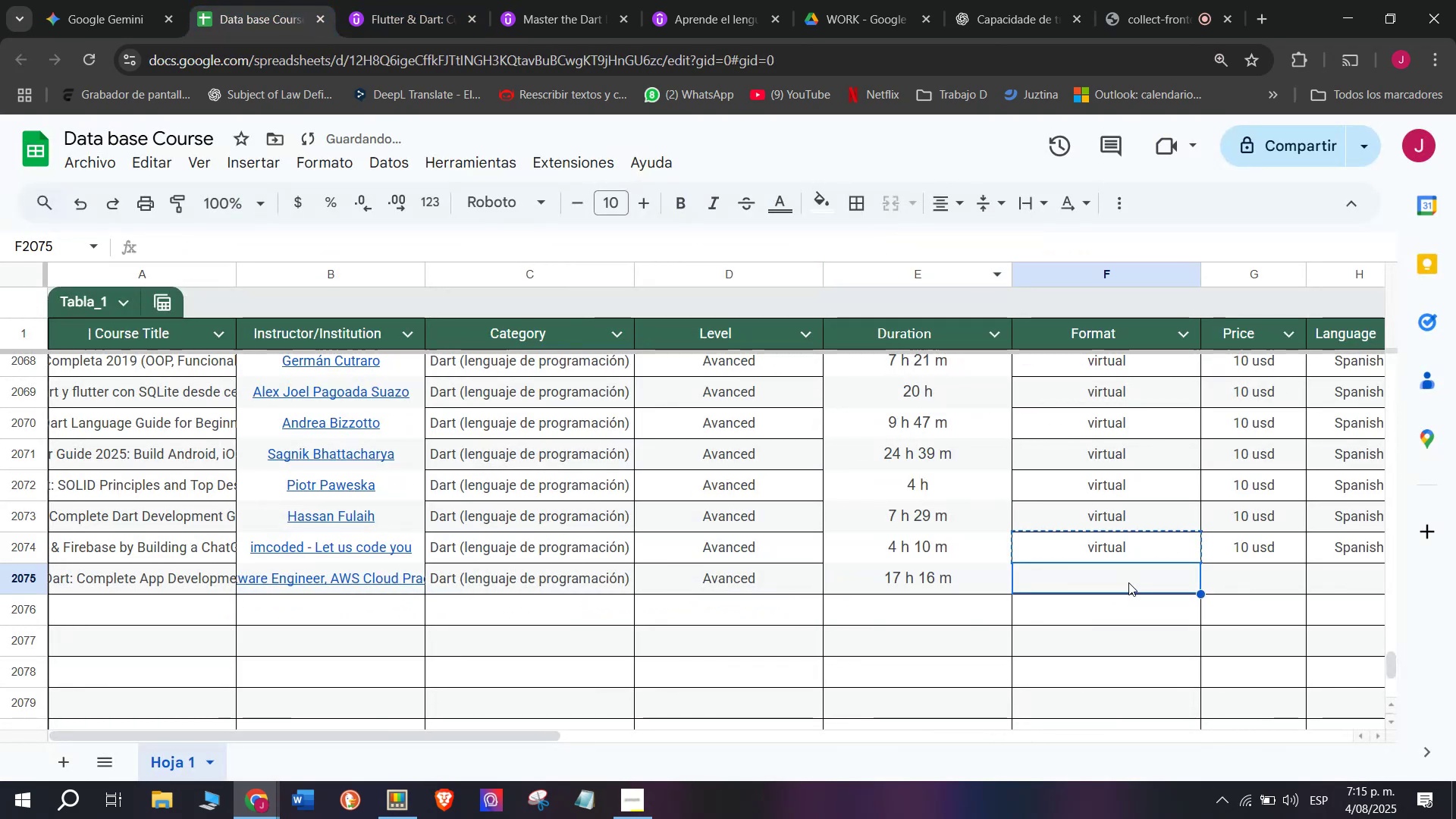 
key(Z)
 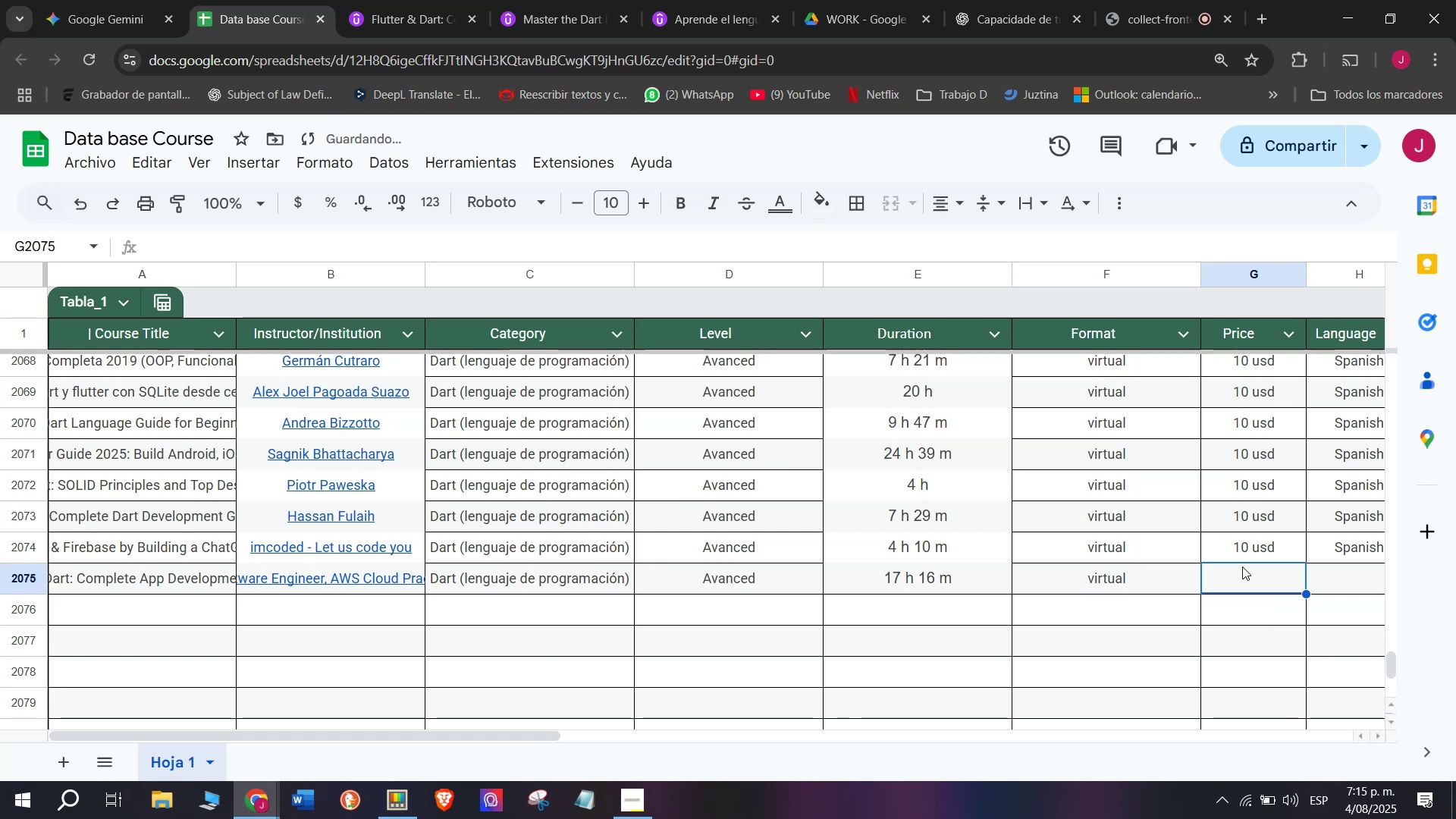 
key(Control+ControlLeft)
 